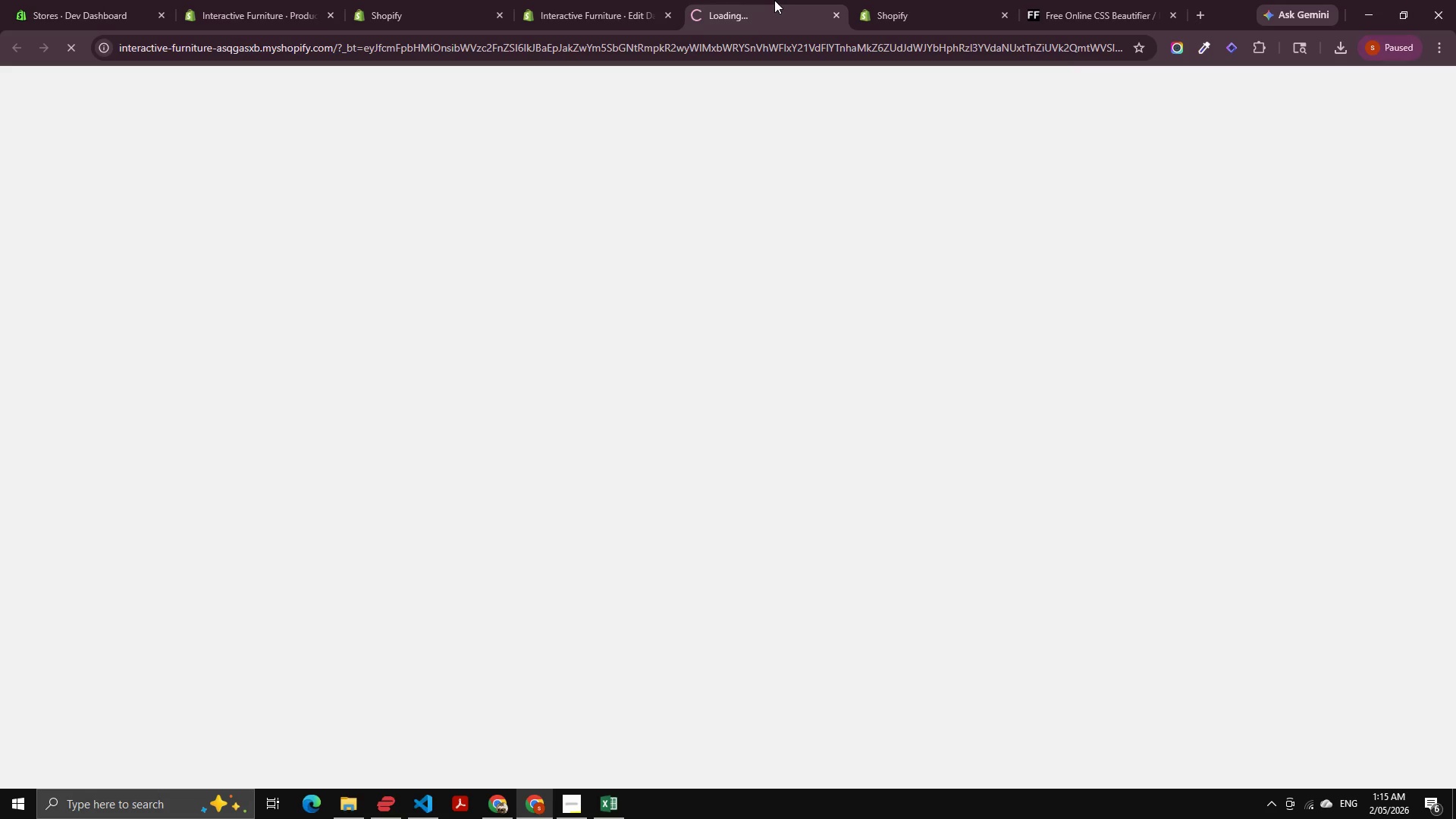 
left_click([758, 7])
 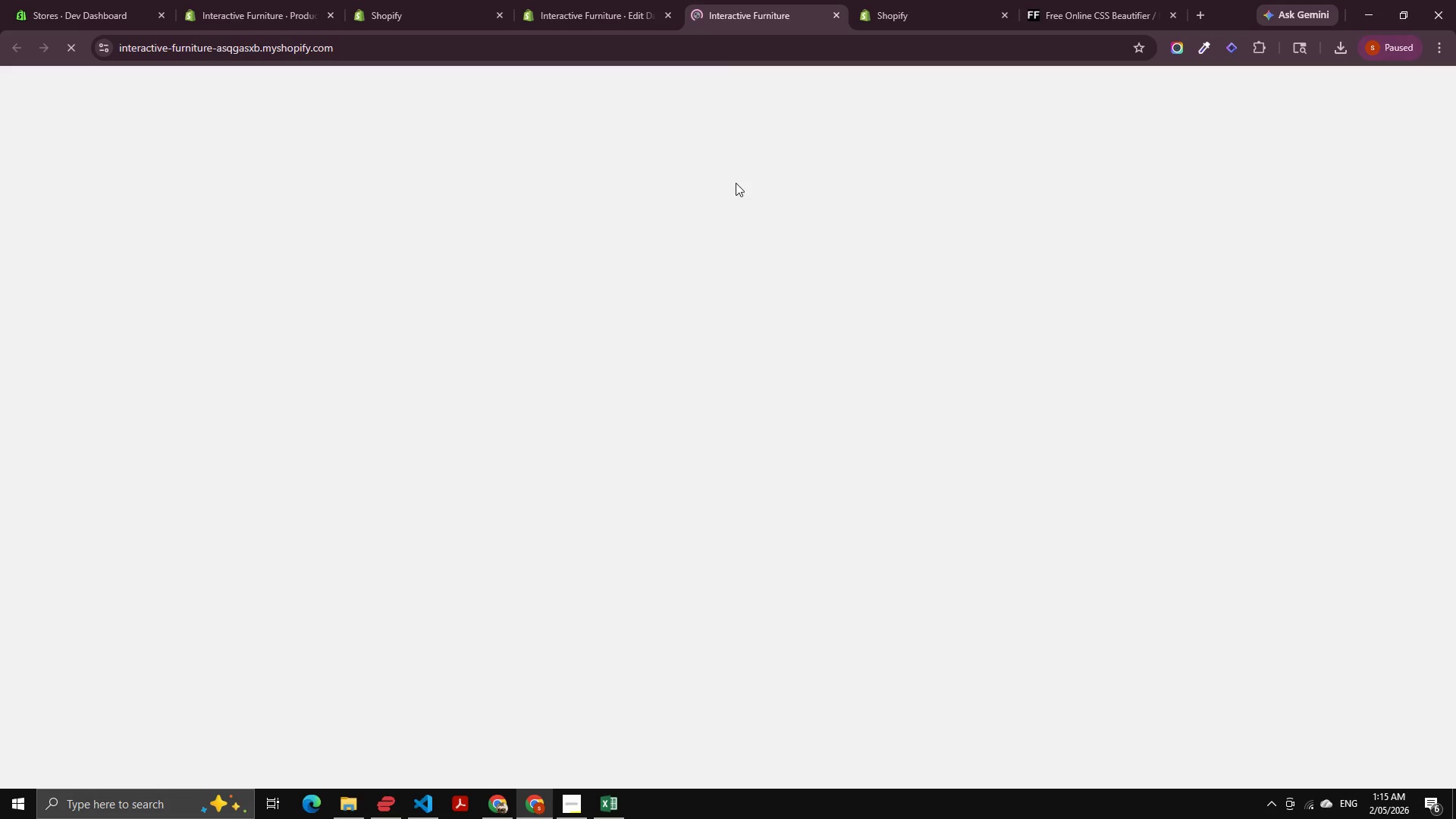 
scroll: coordinate [670, 262], scroll_direction: down, amount: 24.0
 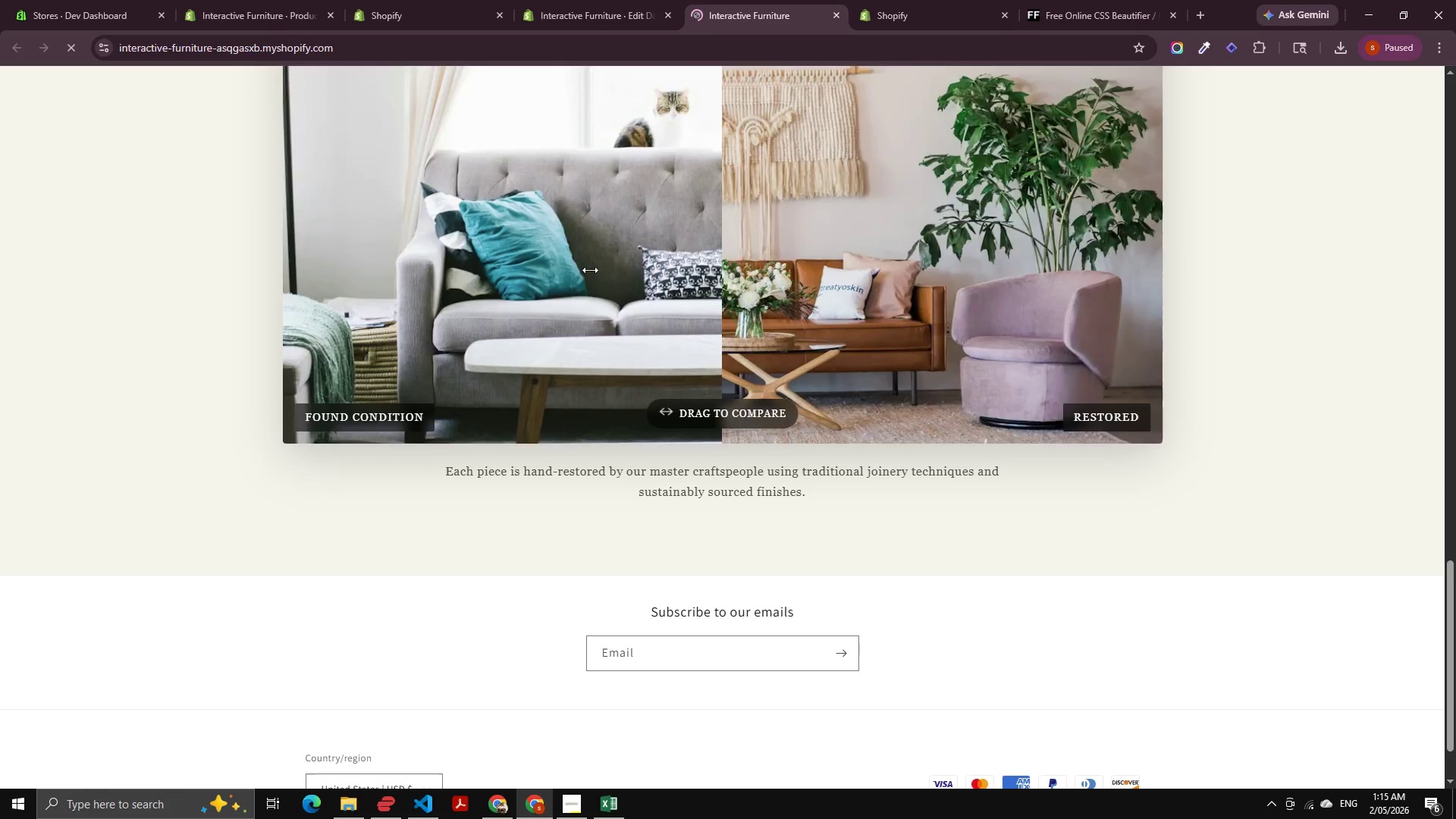 
scroll: coordinate [645, 297], scroll_direction: up, amount: 3.0
 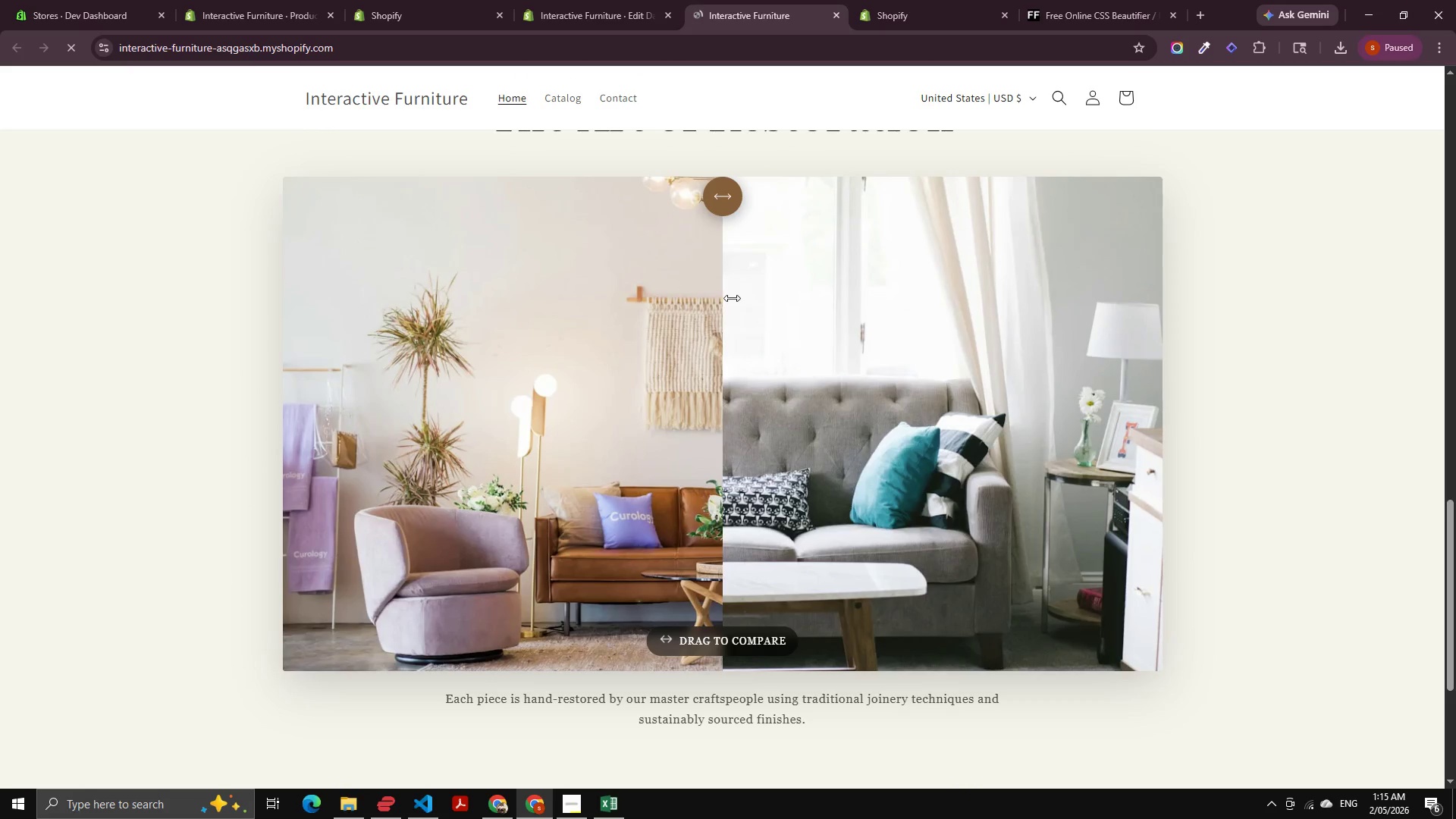 
scroll: coordinate [732, 298], scroll_direction: down, amount: 1.0
 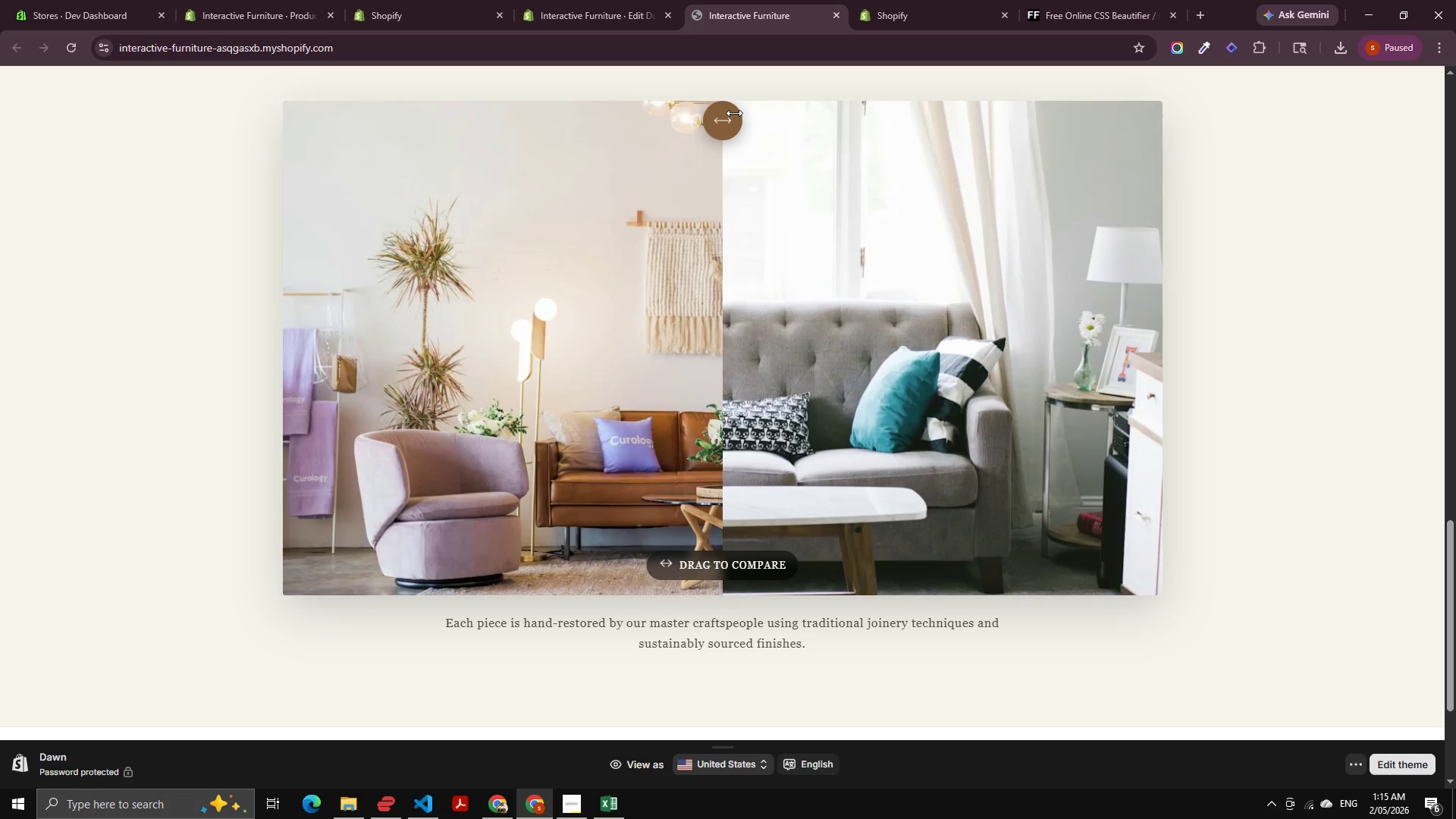 
left_click_drag(start_coordinate=[720, 162], to_coordinate=[1190, 235])
 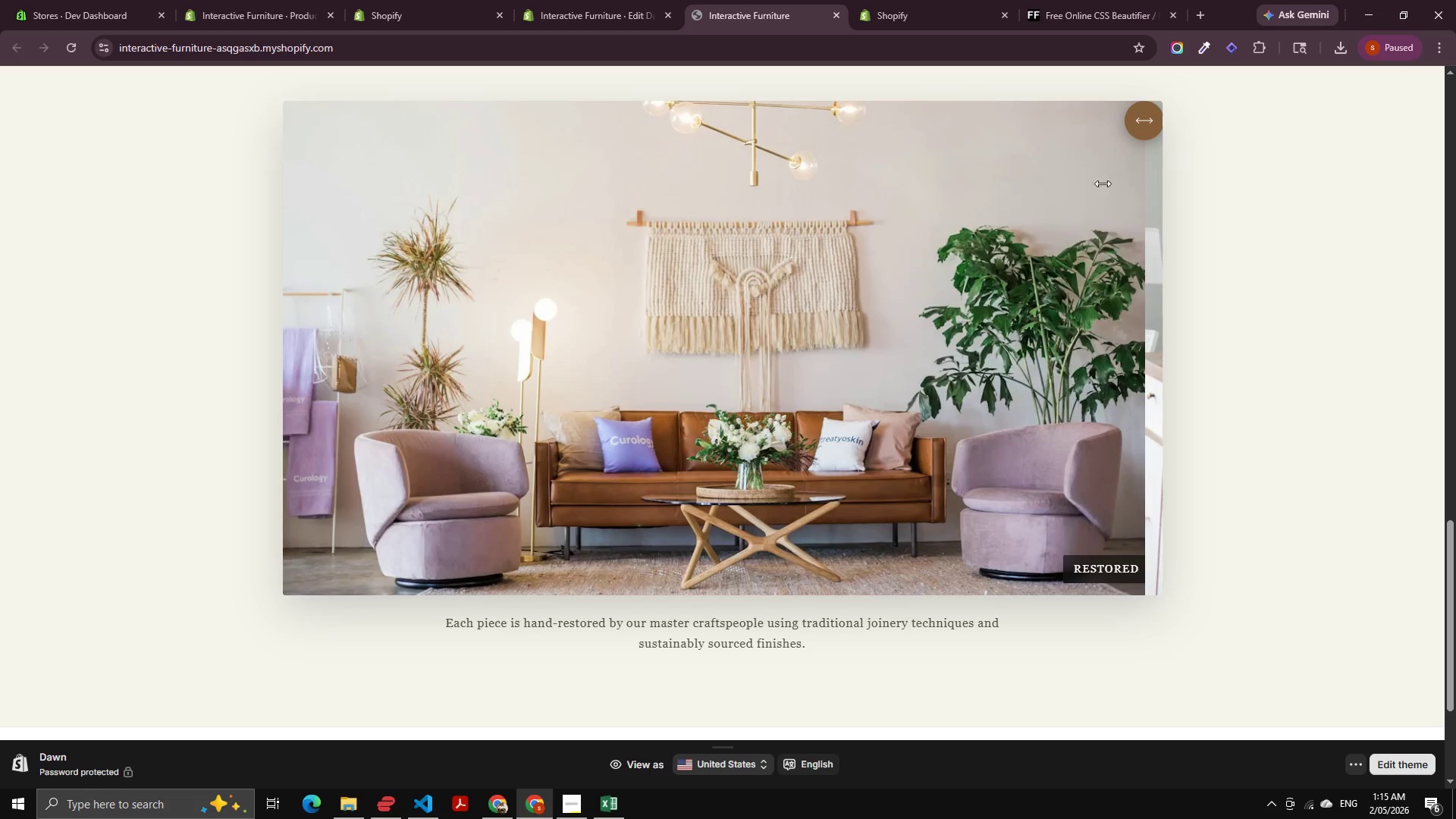 
left_click_drag(start_coordinate=[1142, 129], to_coordinate=[705, 240])
 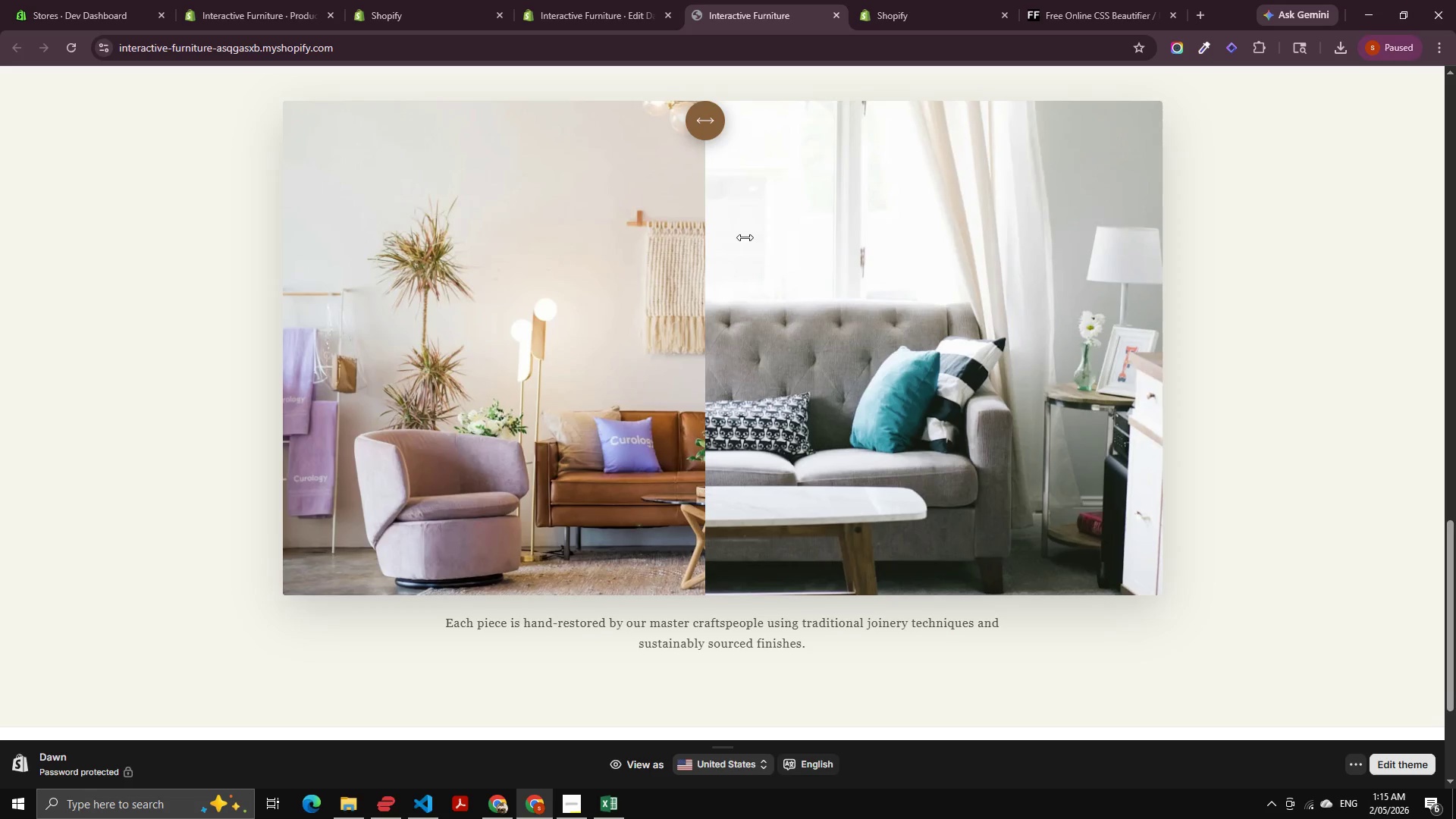 
left_click([601, 2])
 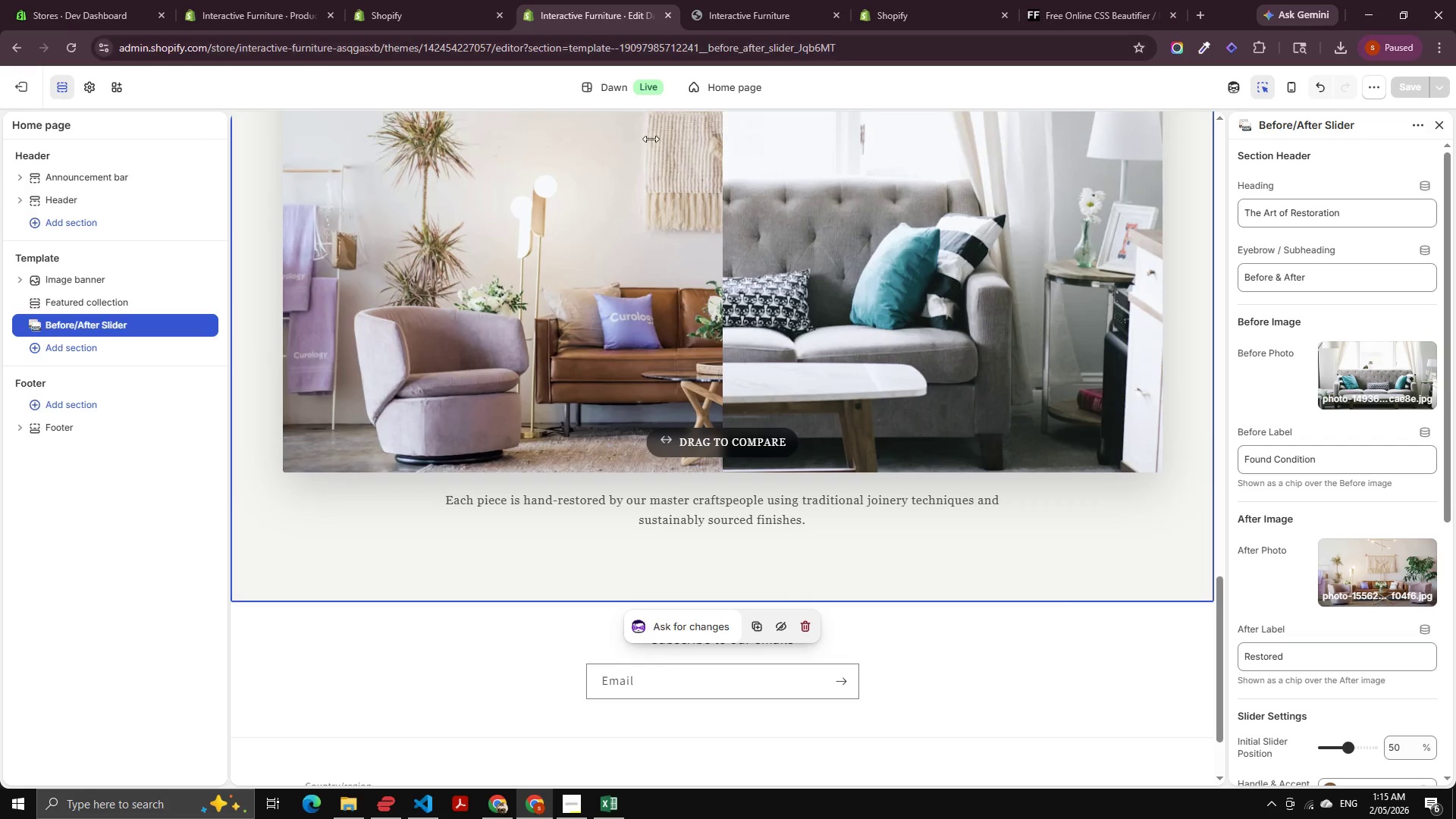 
scroll: coordinate [722, 180], scroll_direction: up, amount: 3.0
 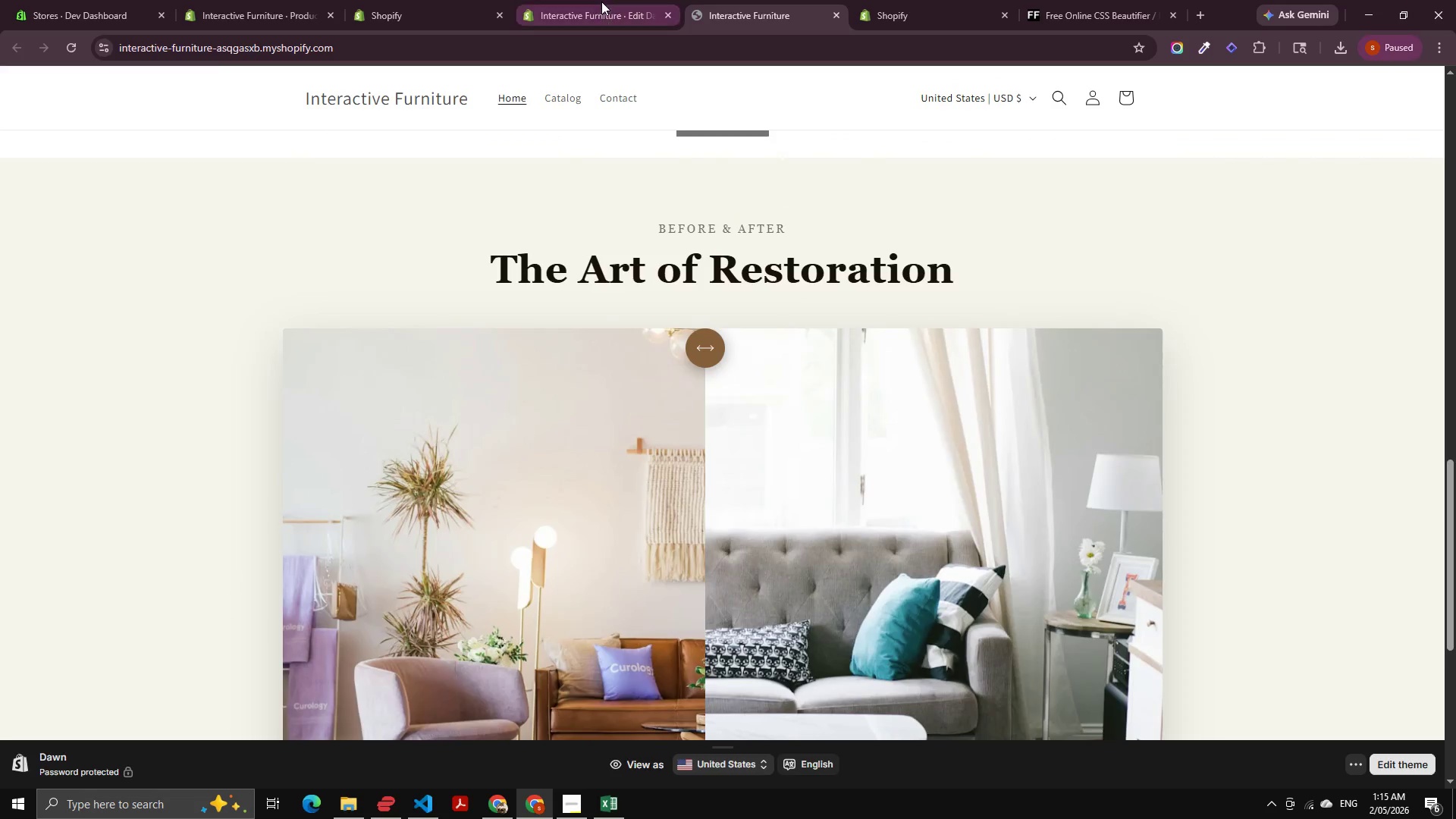 
scroll: coordinate [1359, 402], scroll_direction: down, amount: 11.0
 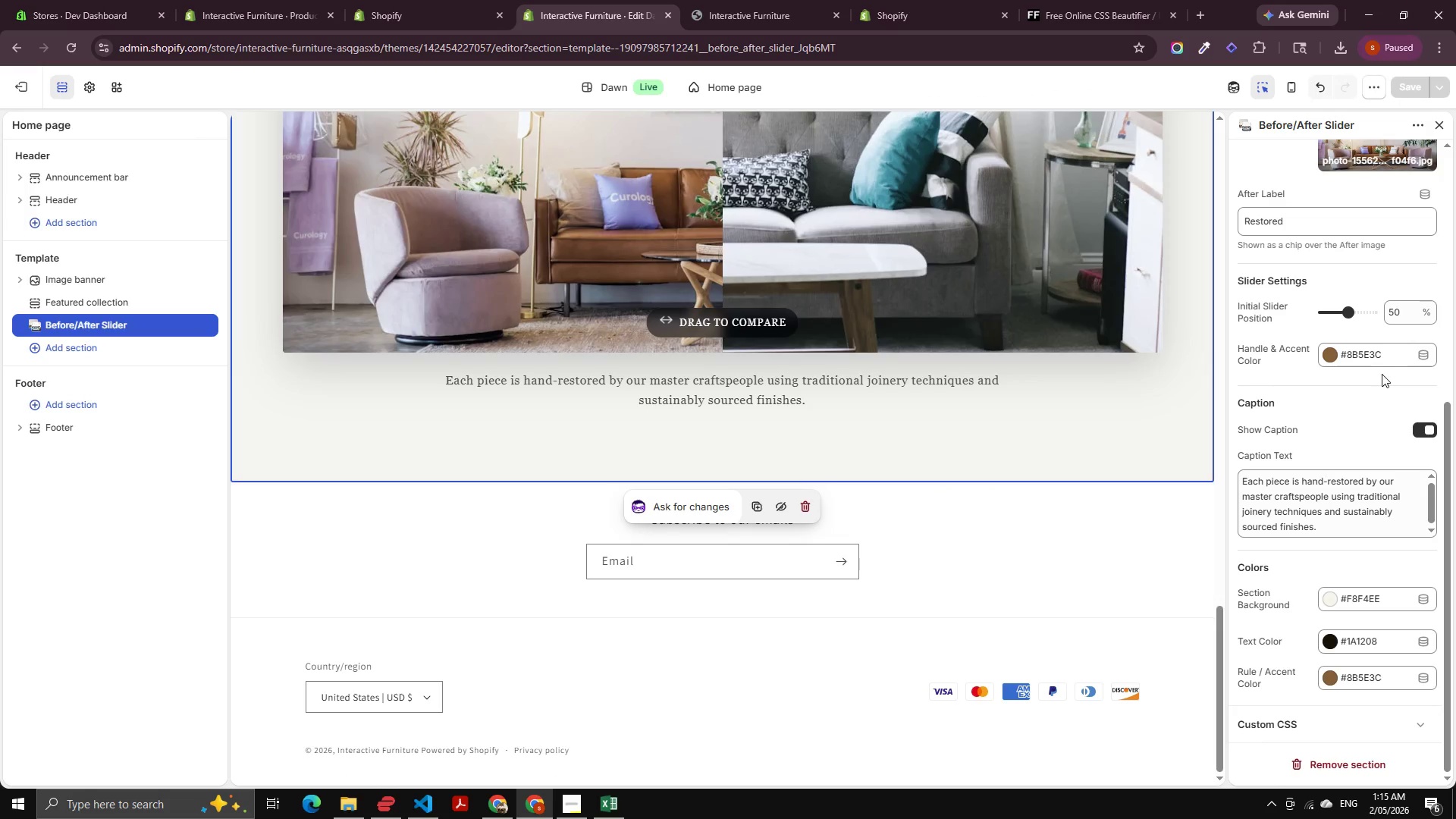 
left_click([1371, 349])
 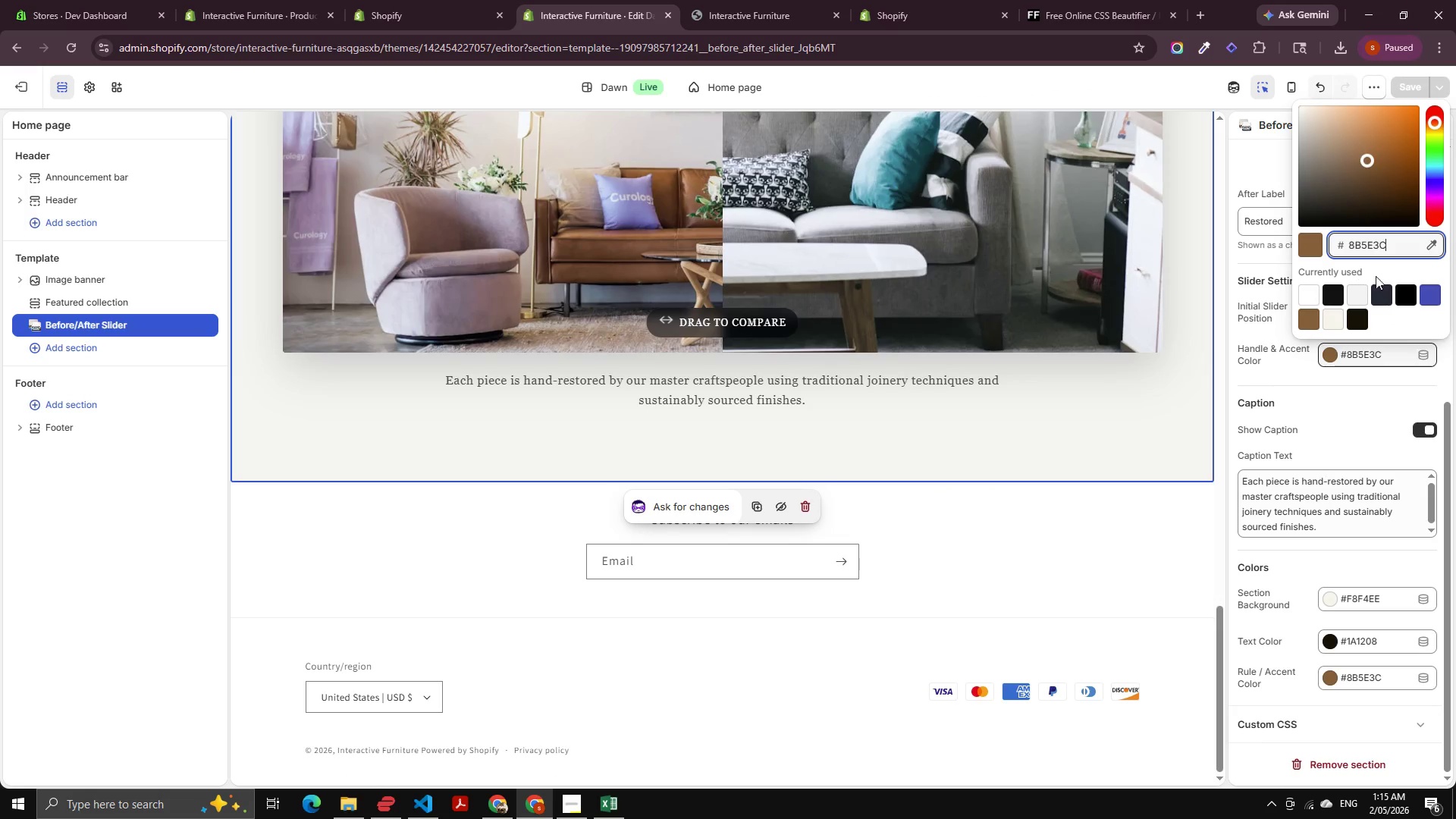 
left_click([1402, 297])
 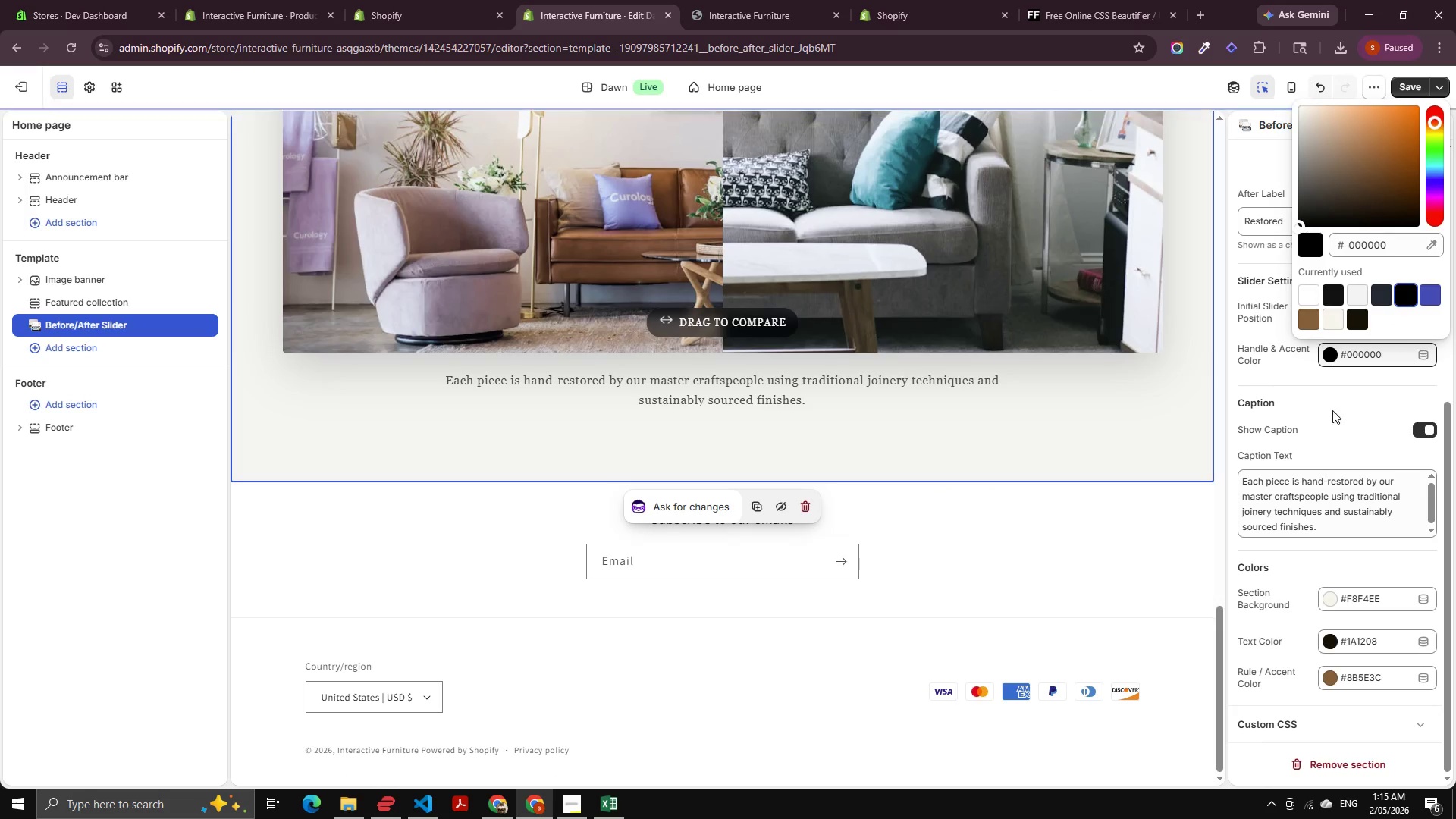 
scroll: coordinate [1338, 406], scroll_direction: down, amount: 2.0
 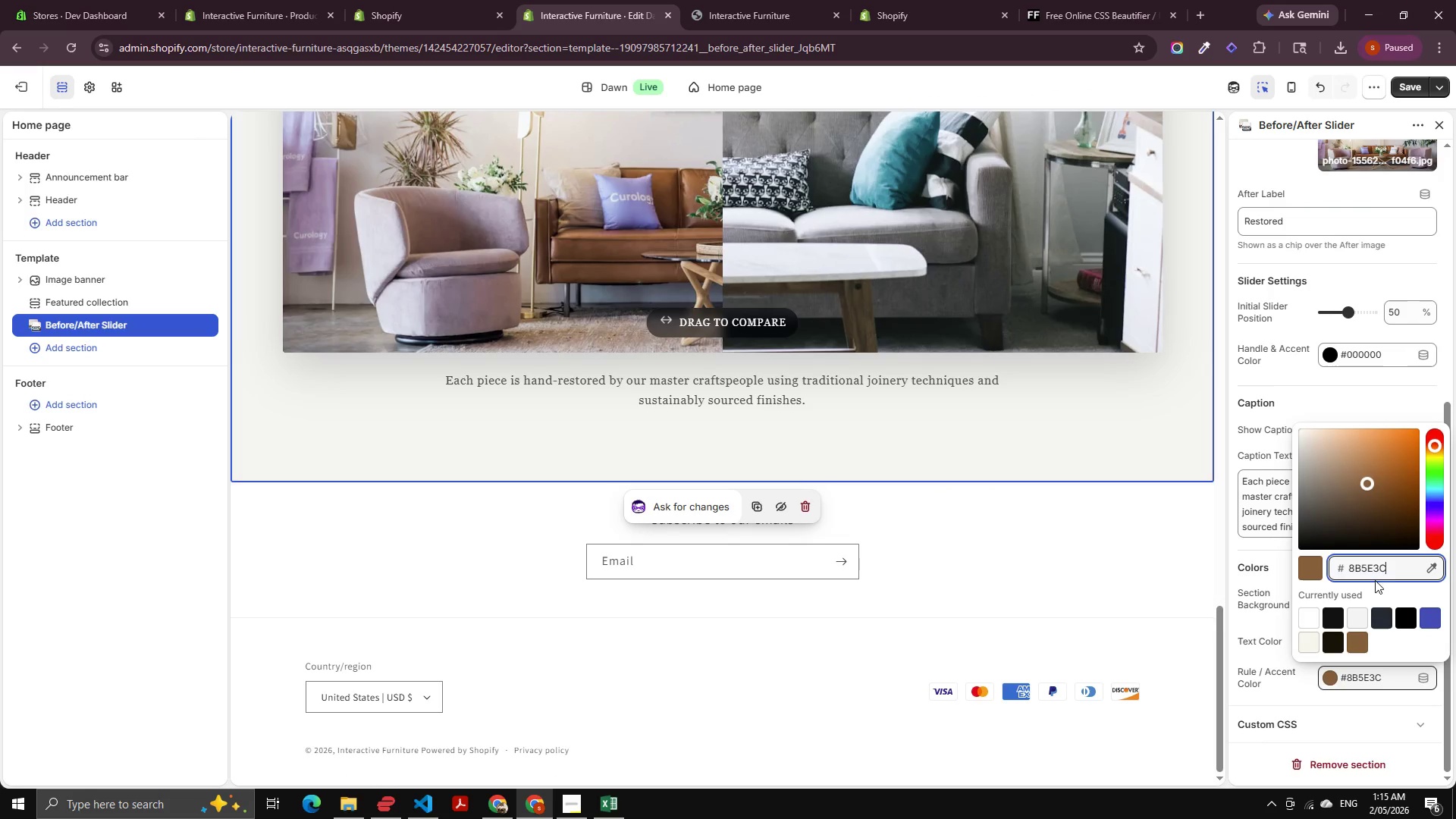 
left_click([1402, 612])
 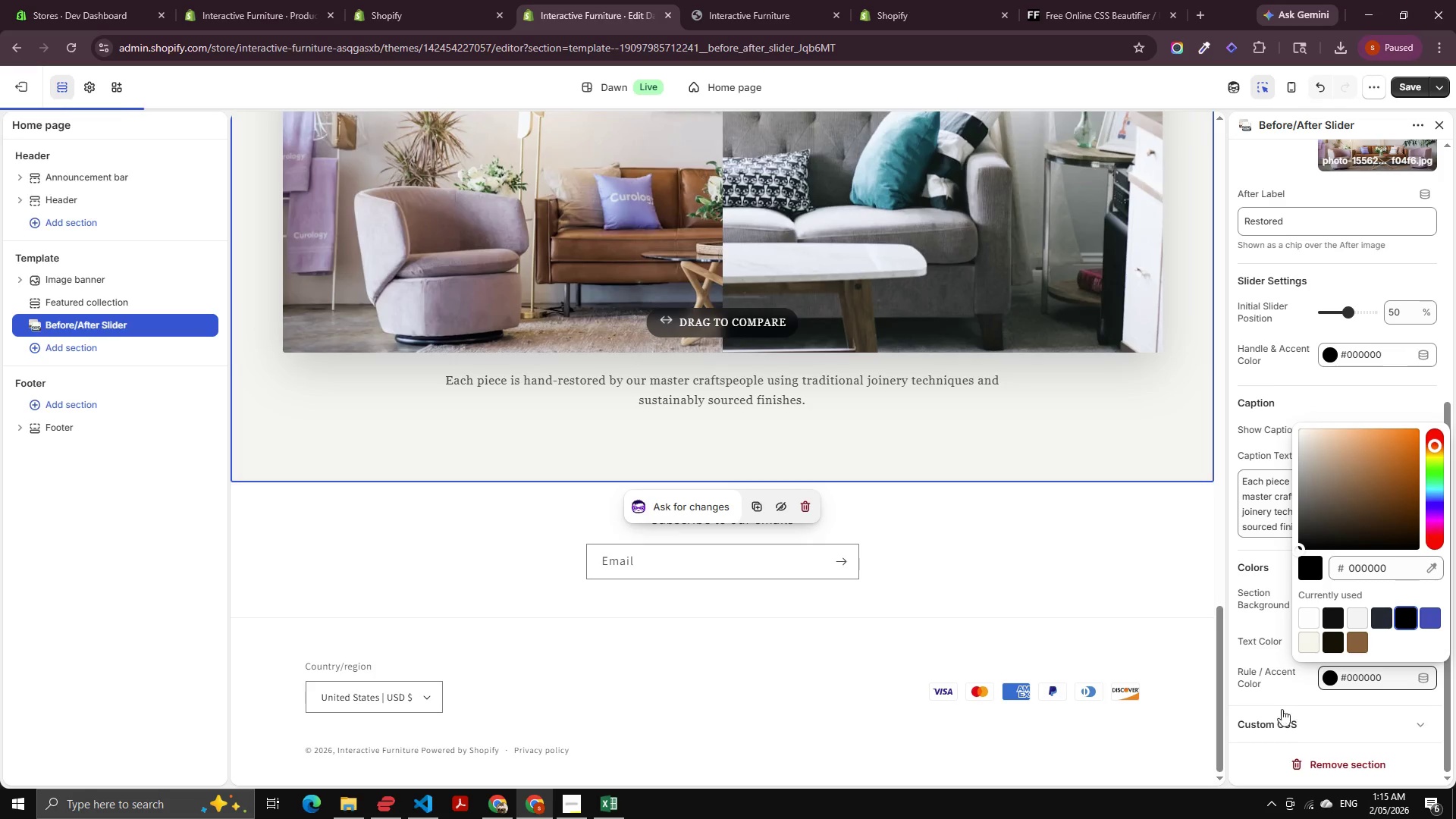 
left_click([1276, 714])
 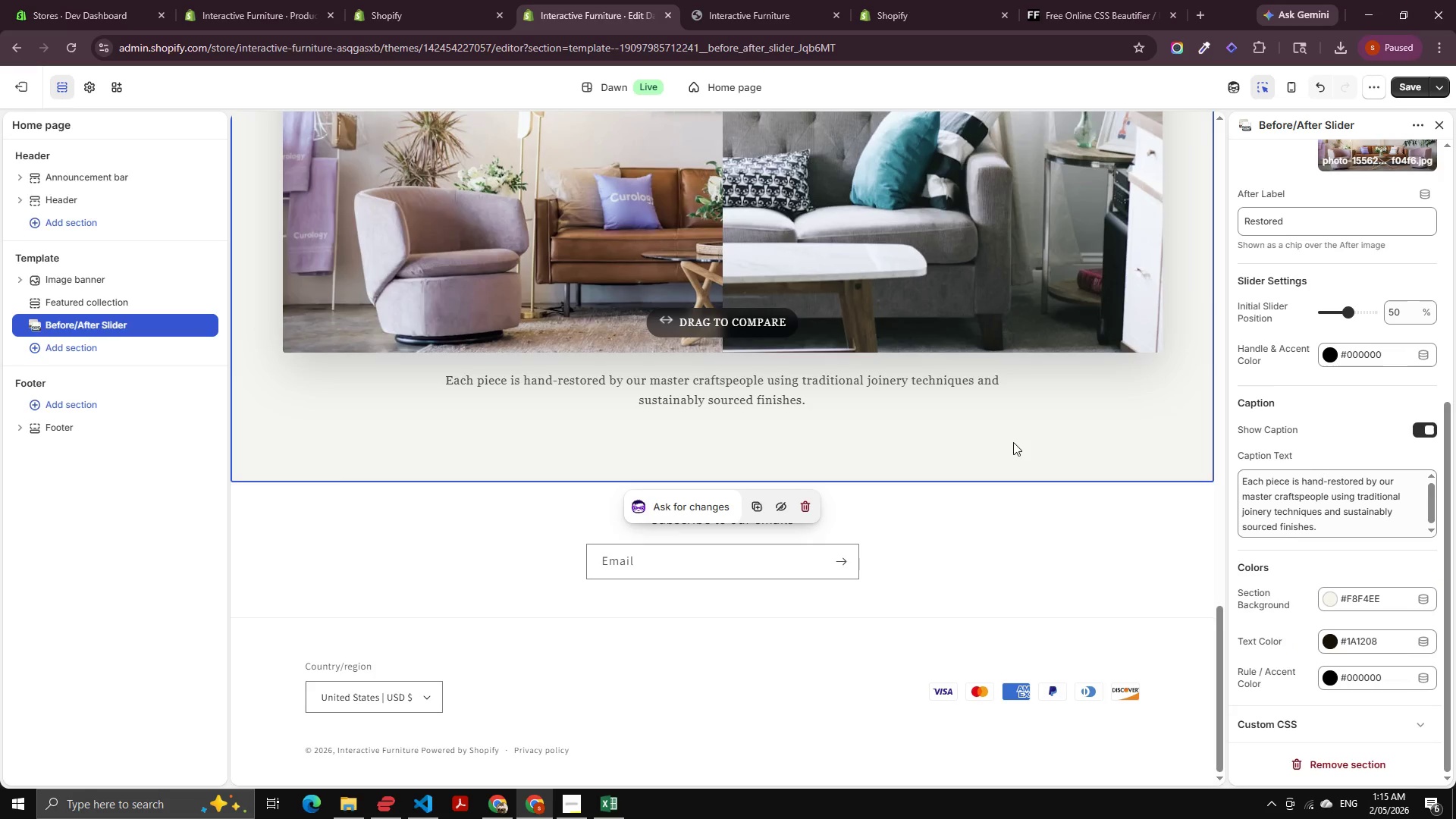 
scroll: coordinate [760, 410], scroll_direction: up, amount: 7.0
 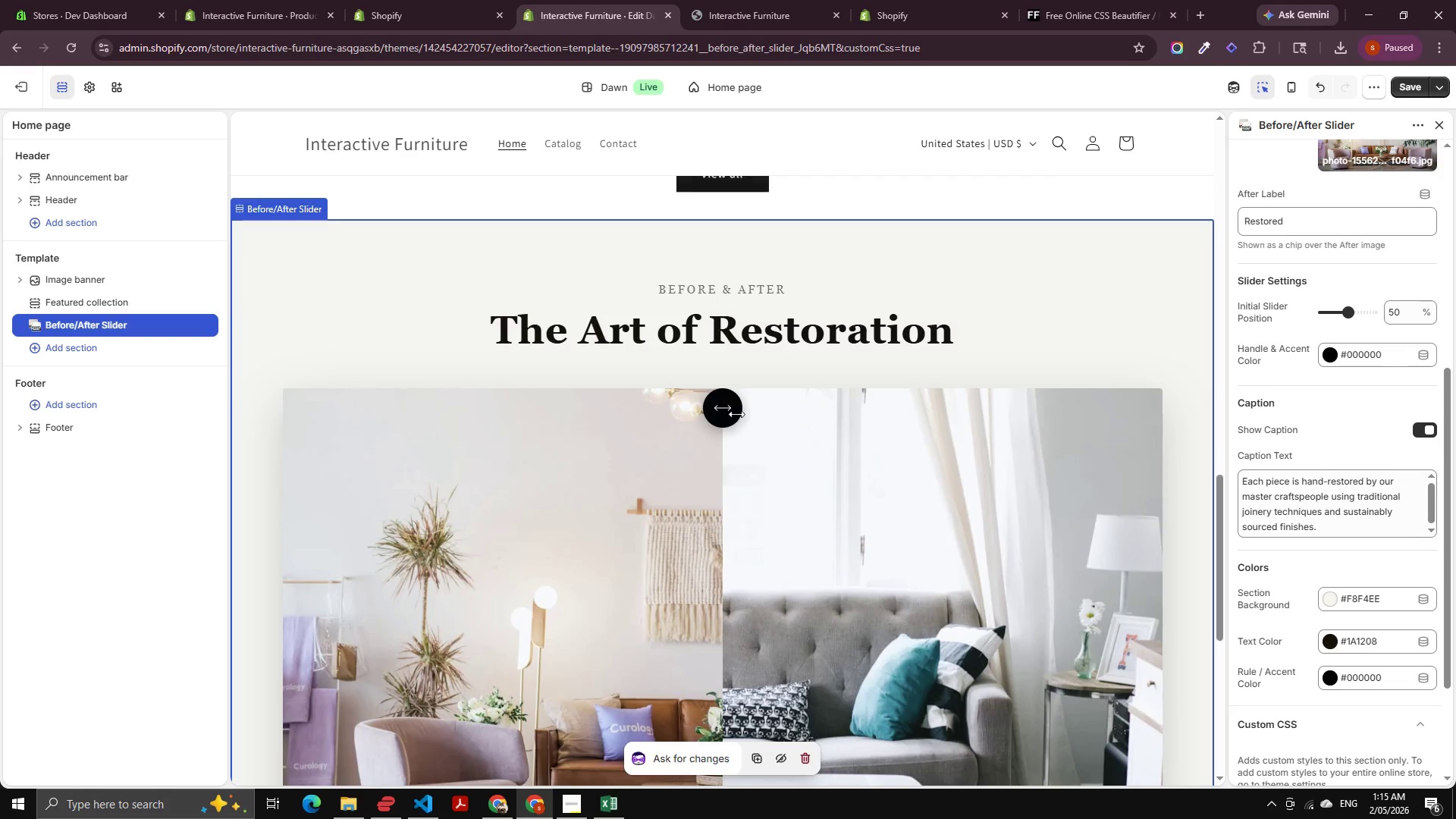 
scroll: coordinate [1149, 256], scroll_direction: down, amount: 1.0
 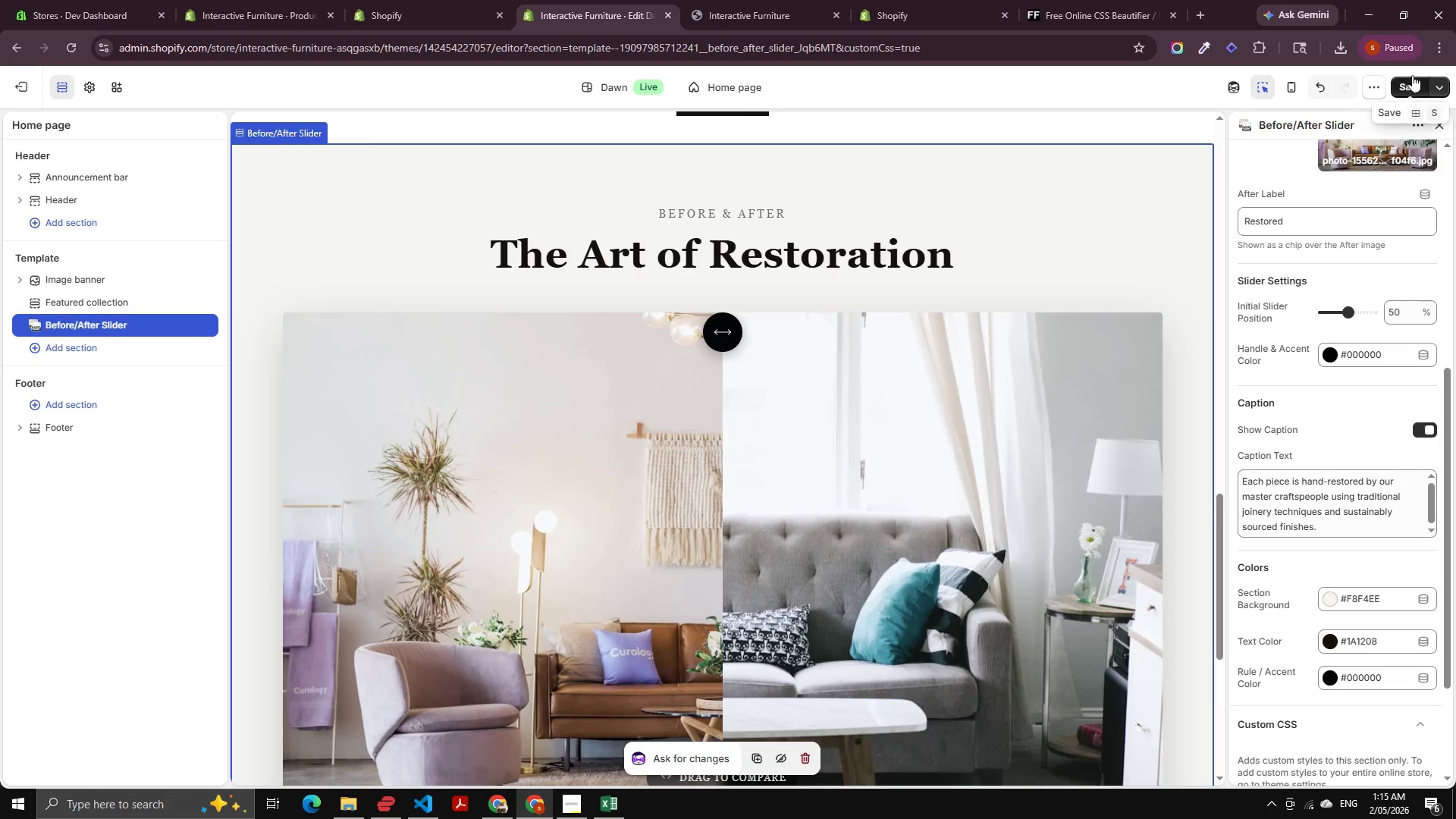 
left_click([1412, 74])
 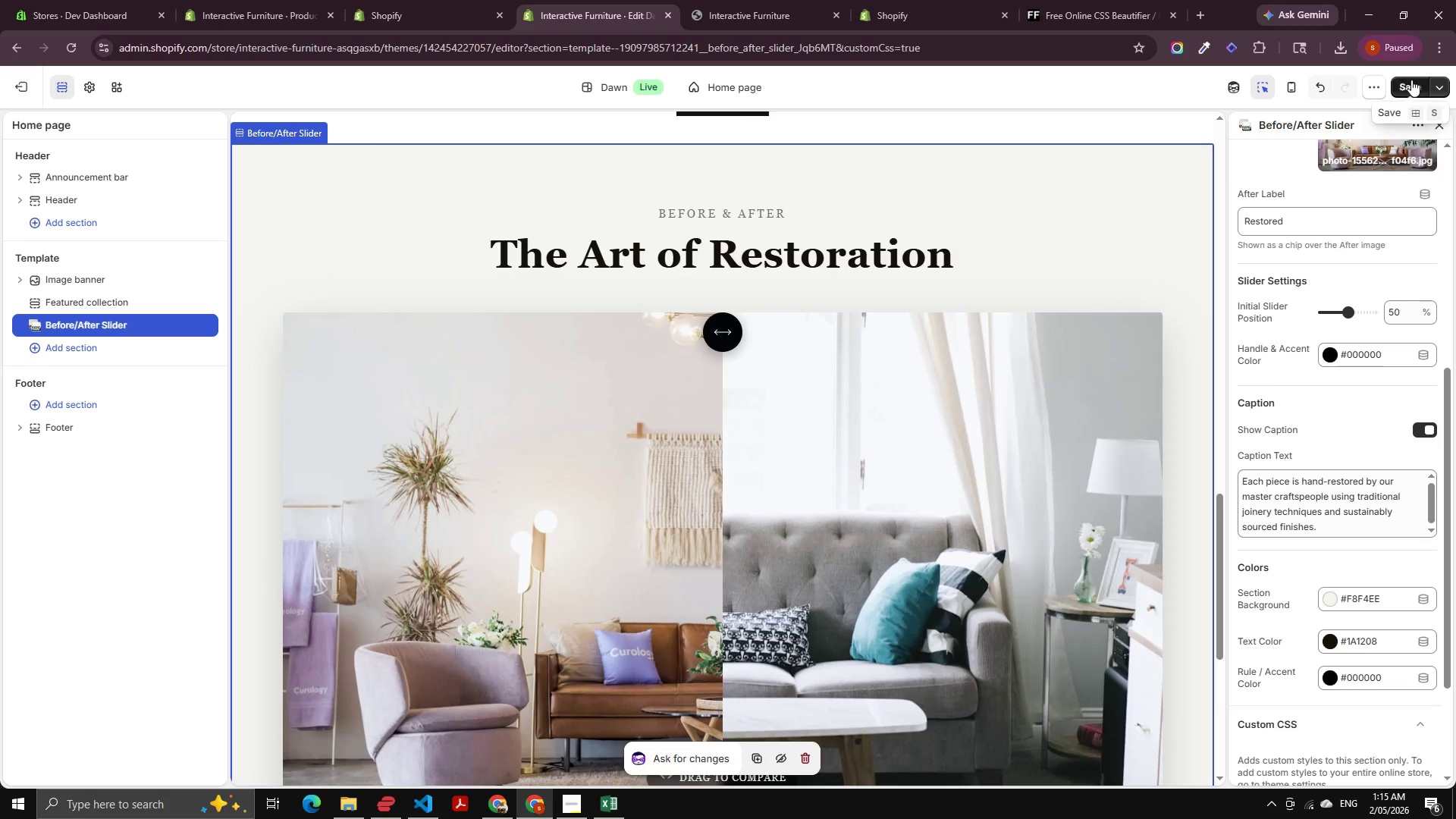 
left_click([1411, 80])
 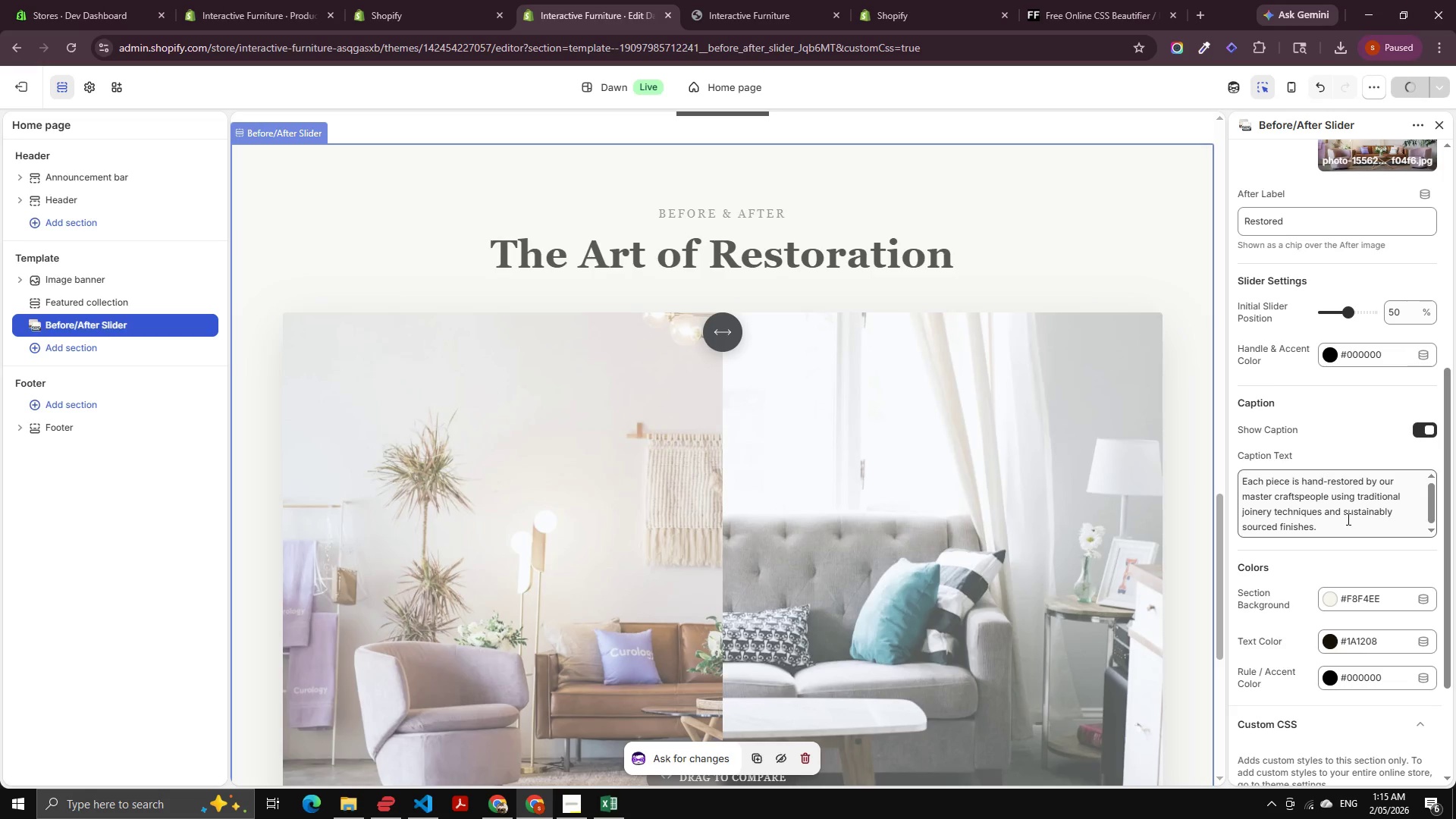 
scroll: coordinate [1335, 504], scroll_direction: down, amount: 10.0
 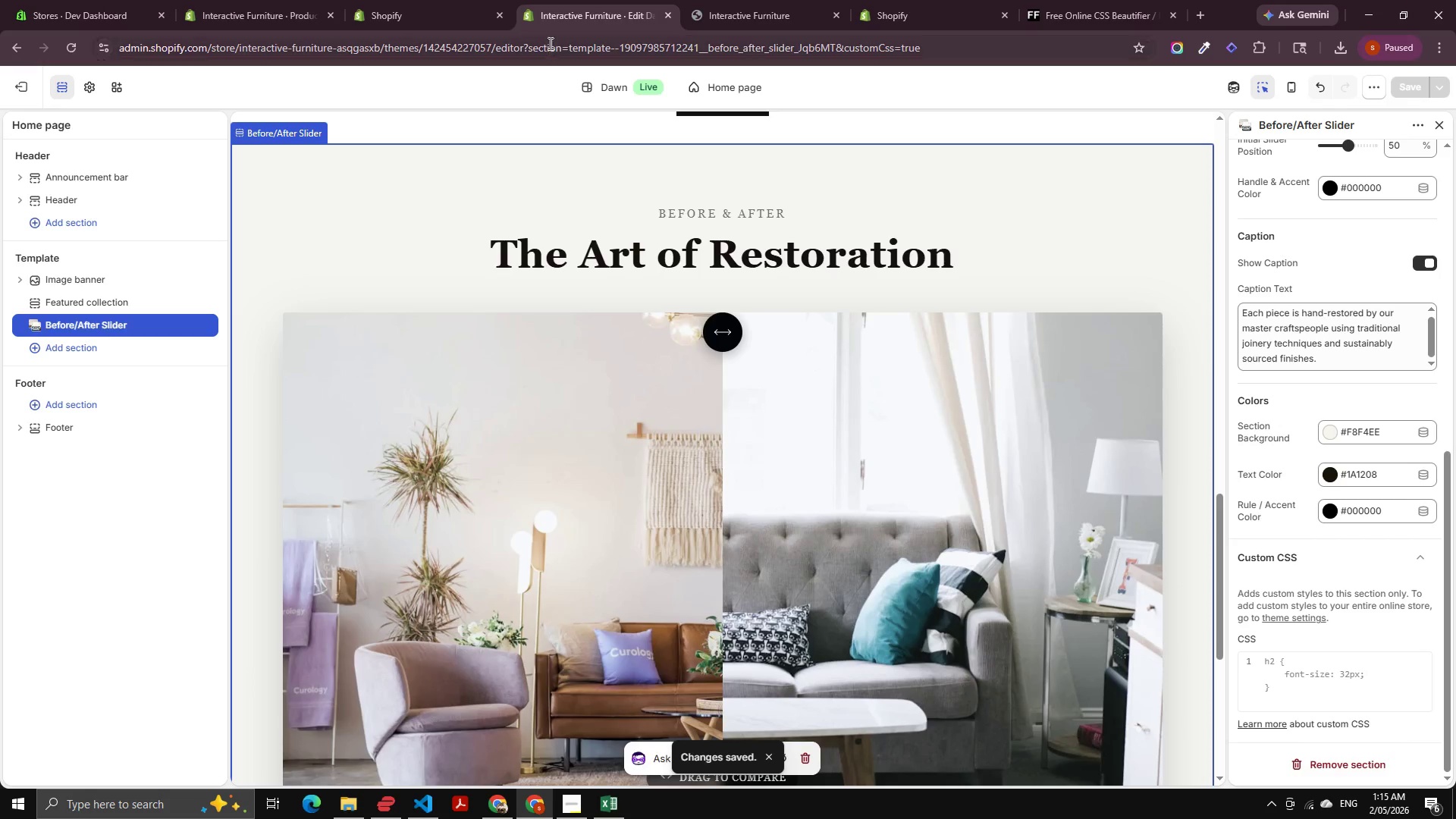 
left_click([730, 0])
 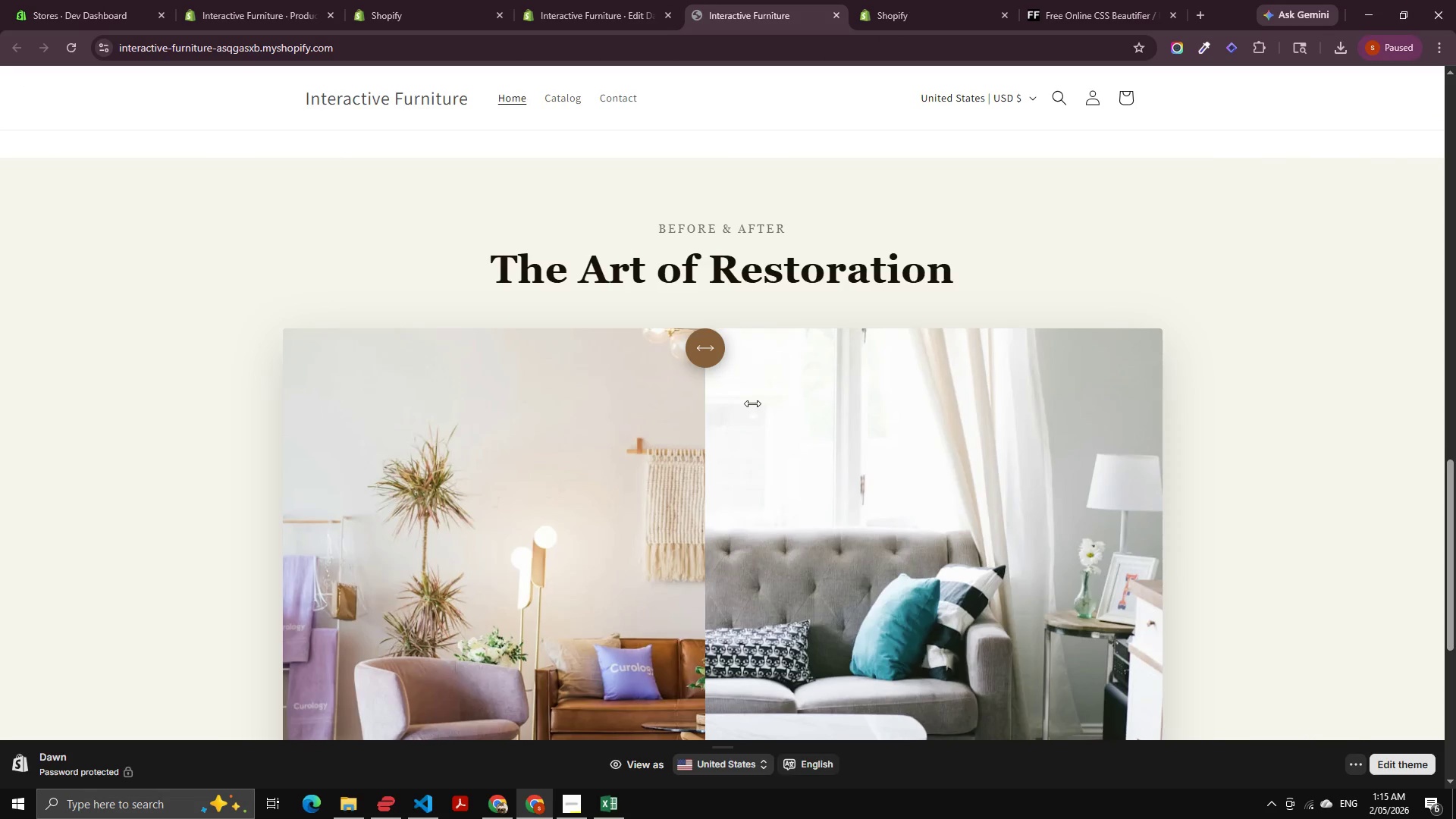 
right_click([695, 346])
 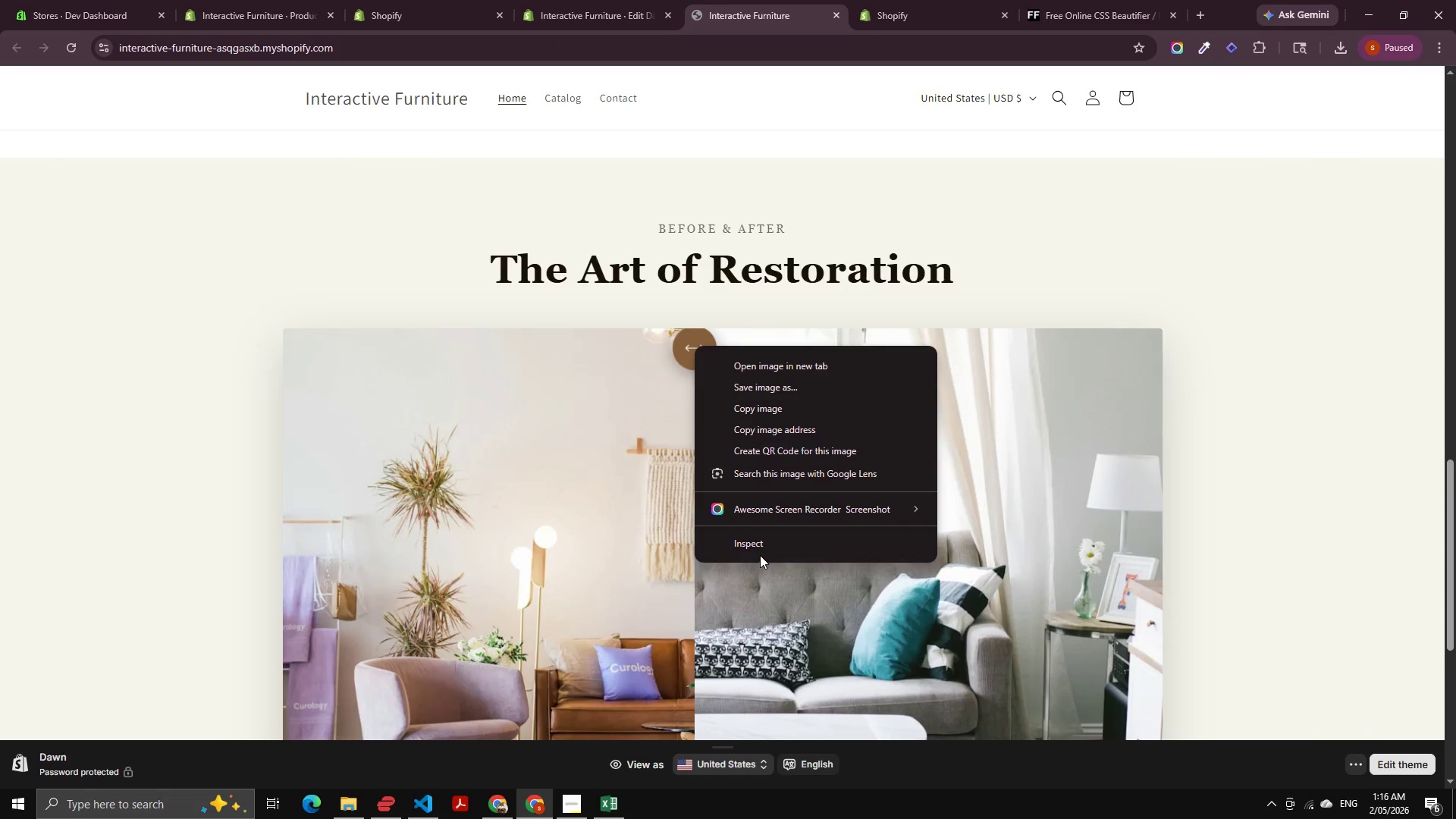 
left_click([756, 544])
 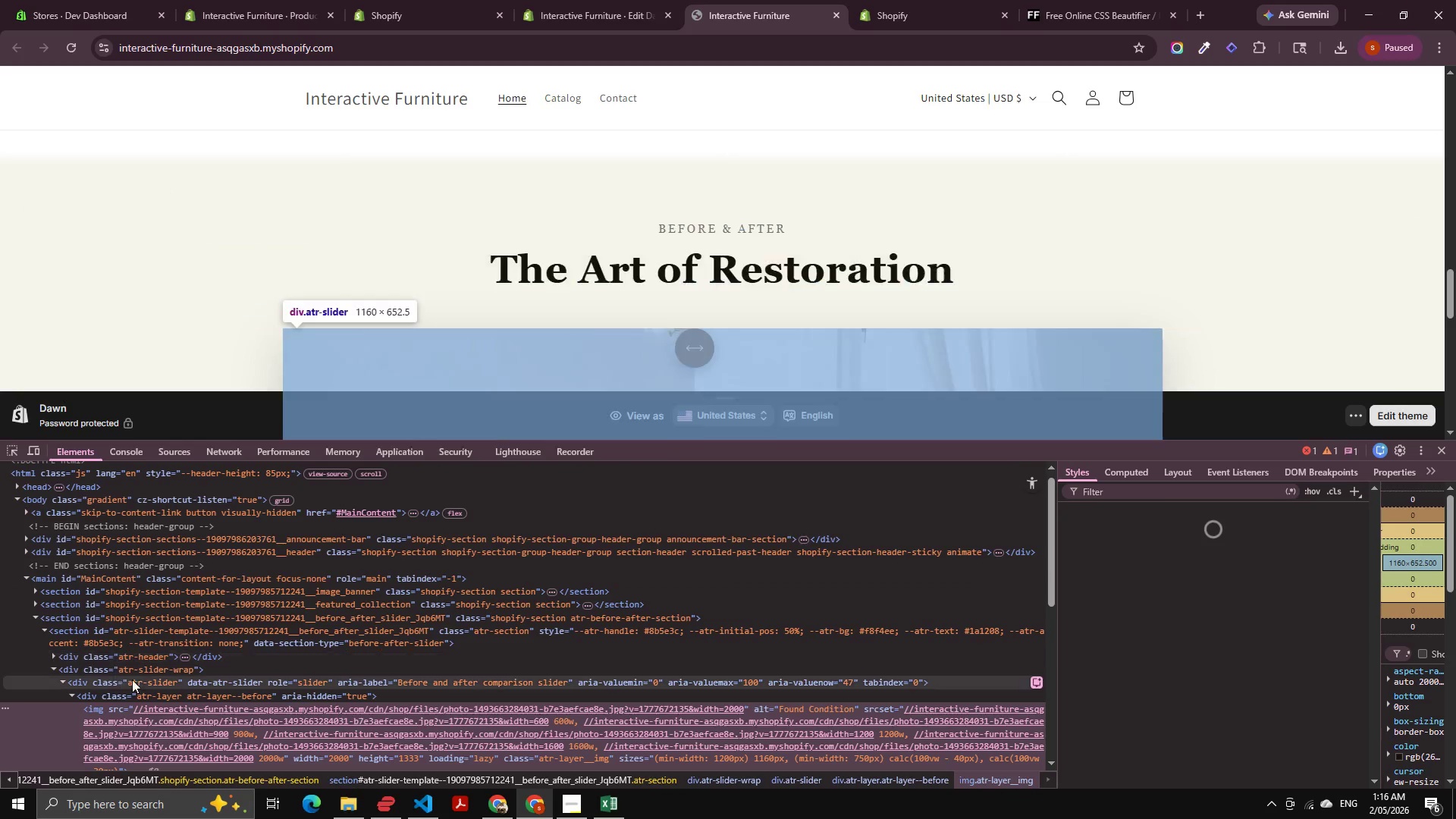 
left_click([161, 659])
 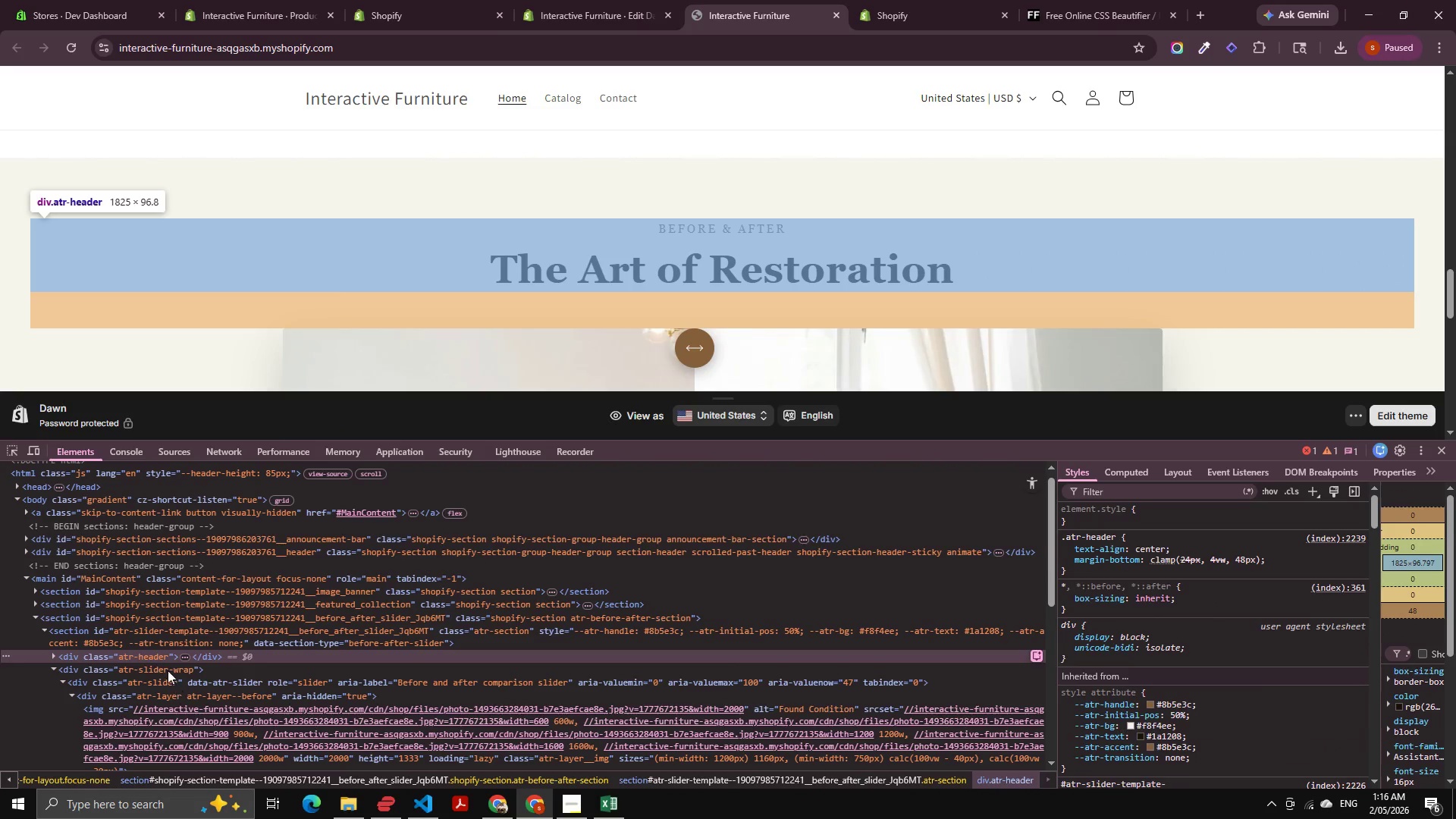 
scroll: coordinate [168, 676], scroll_direction: down, amount: 2.0
 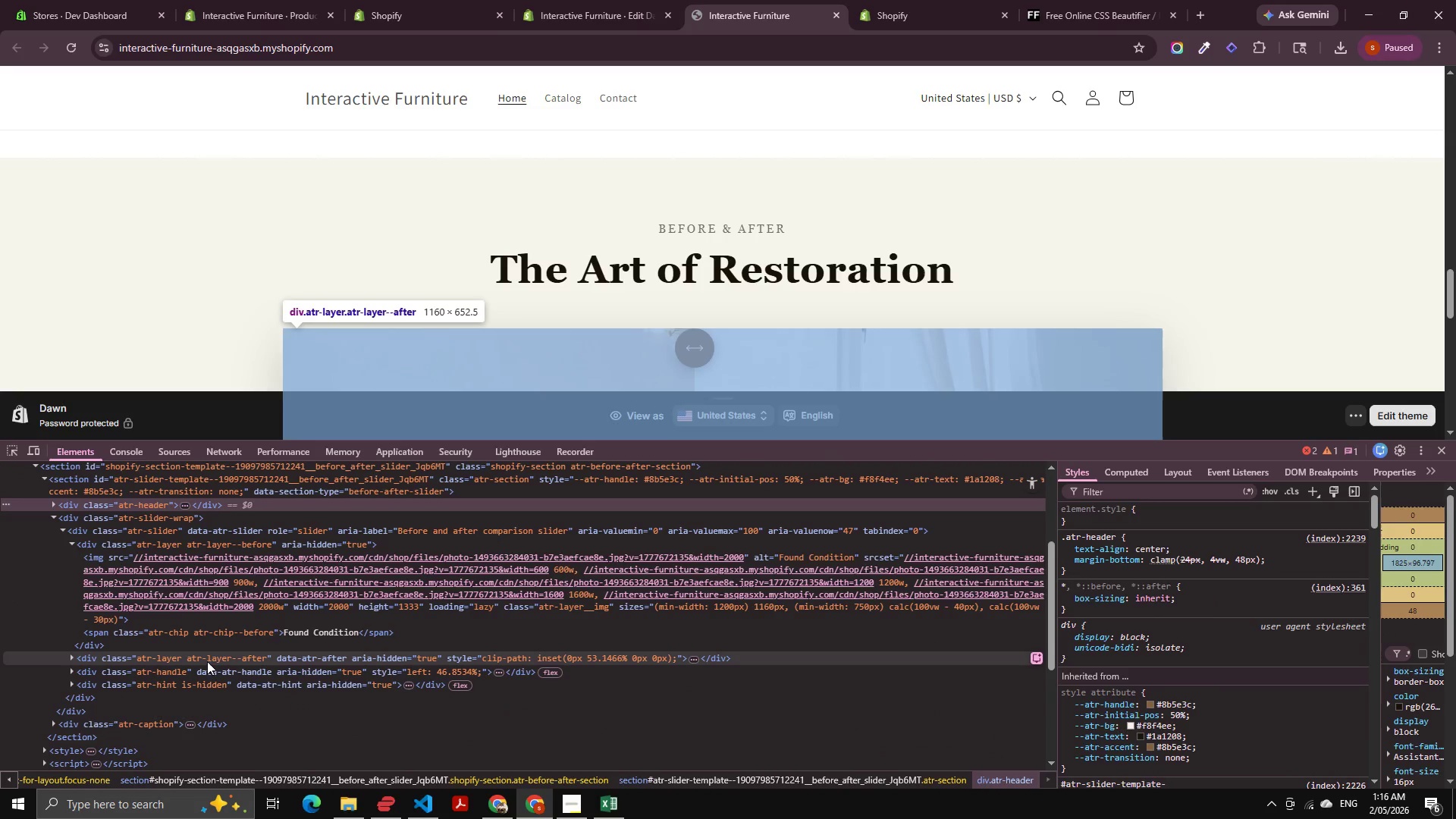 
left_click([204, 665])
 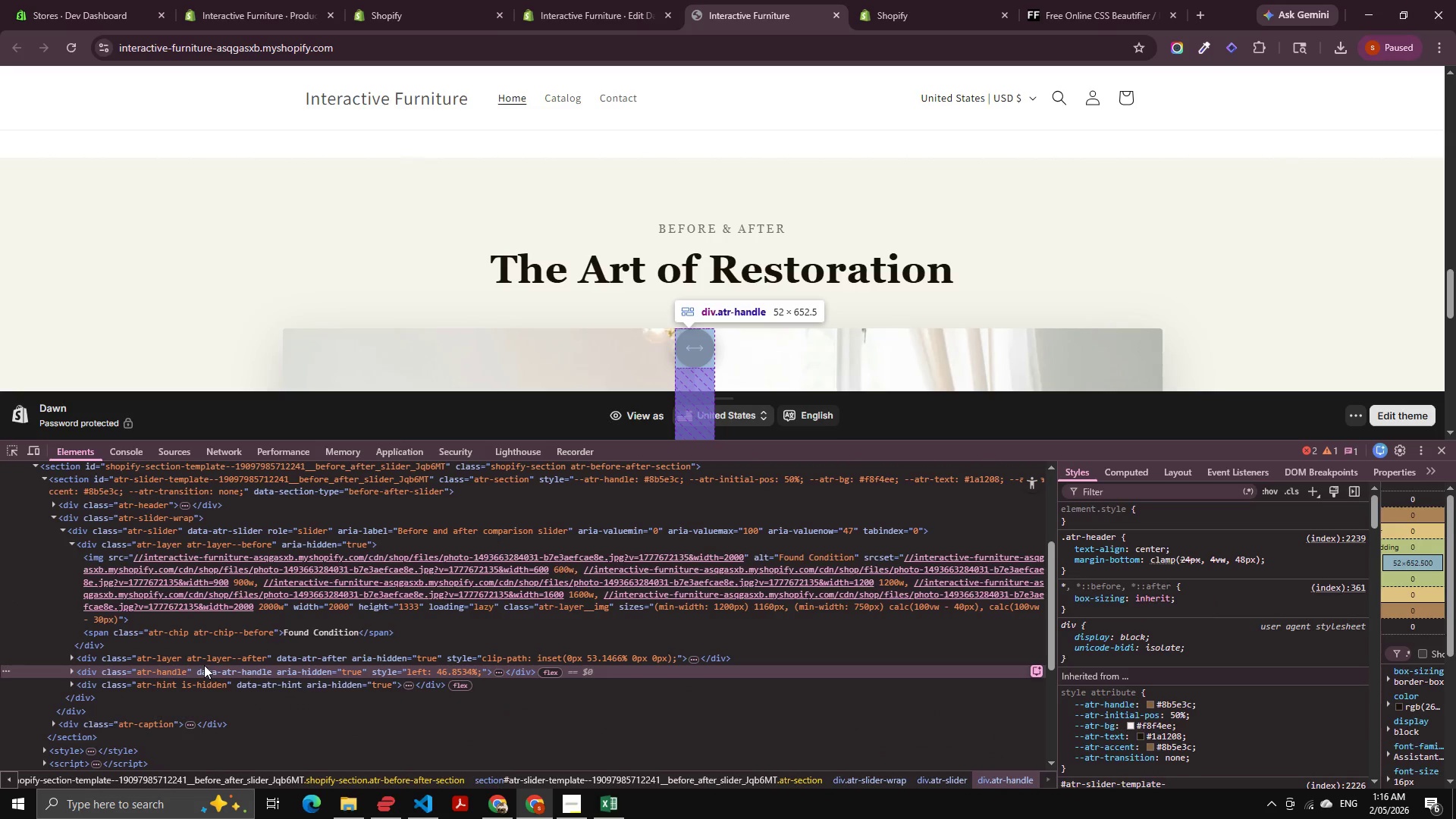 
key(ArrowRight)
 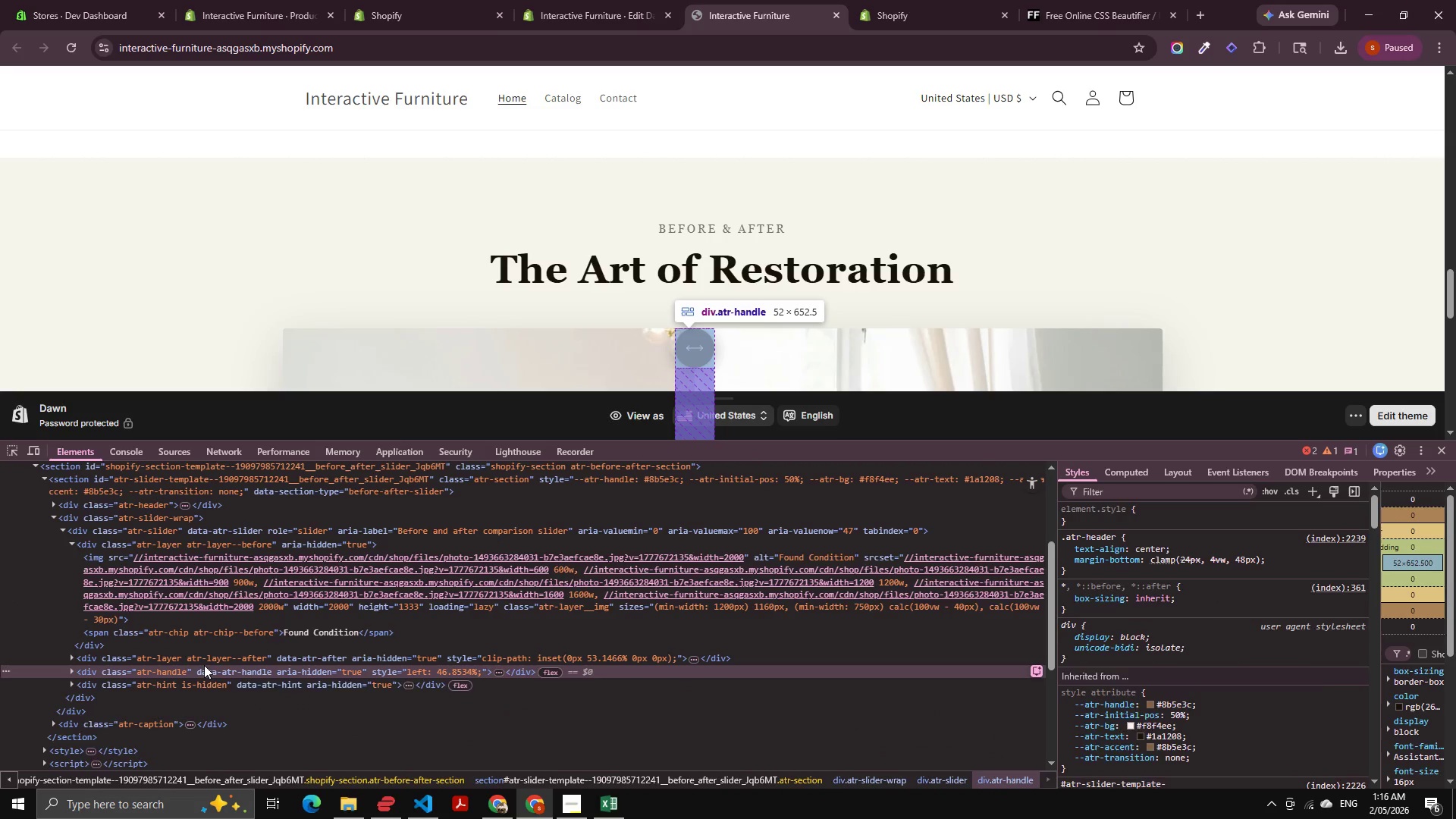 
key(ArrowDown)
 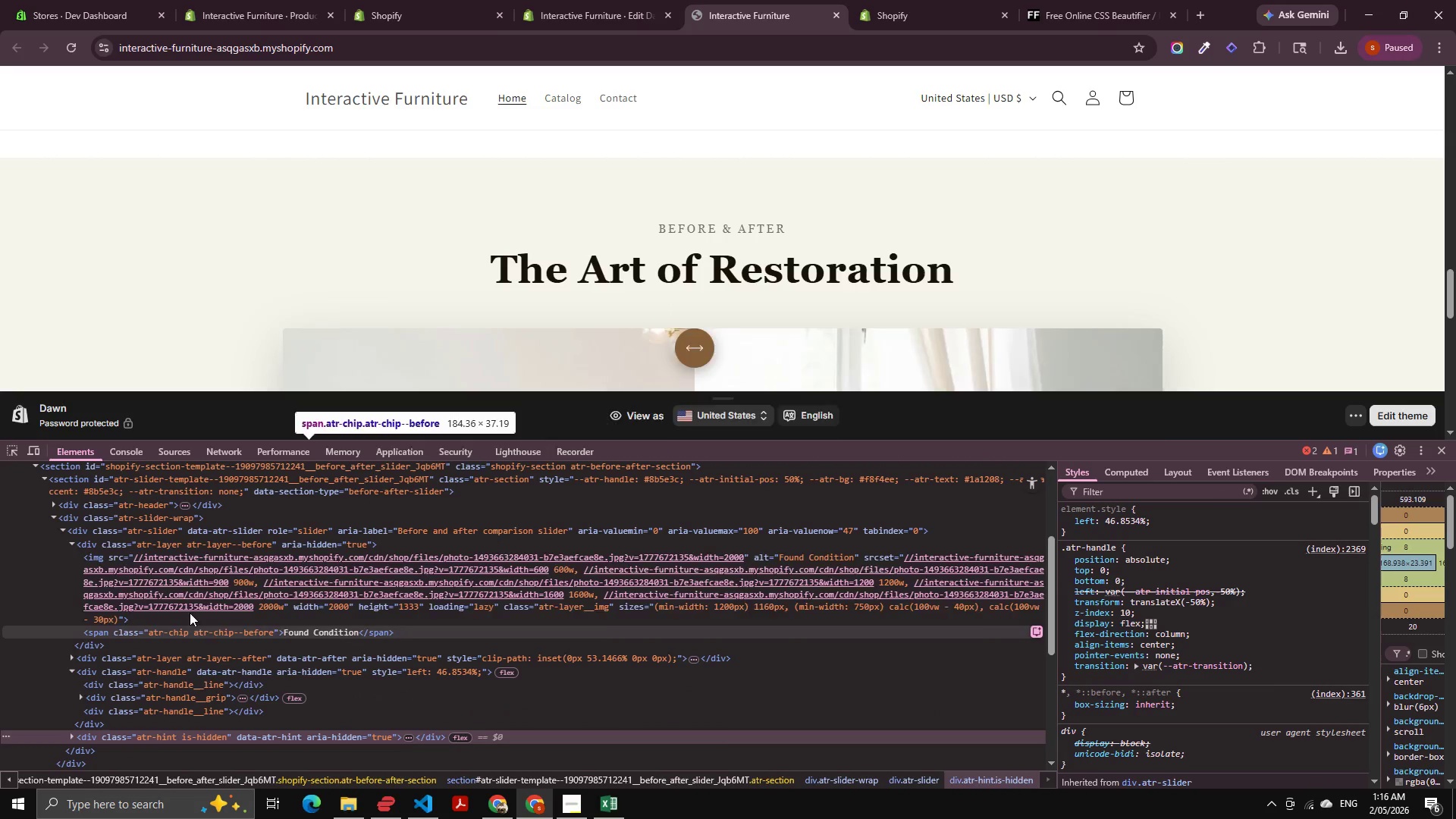 
left_click([210, 693])
 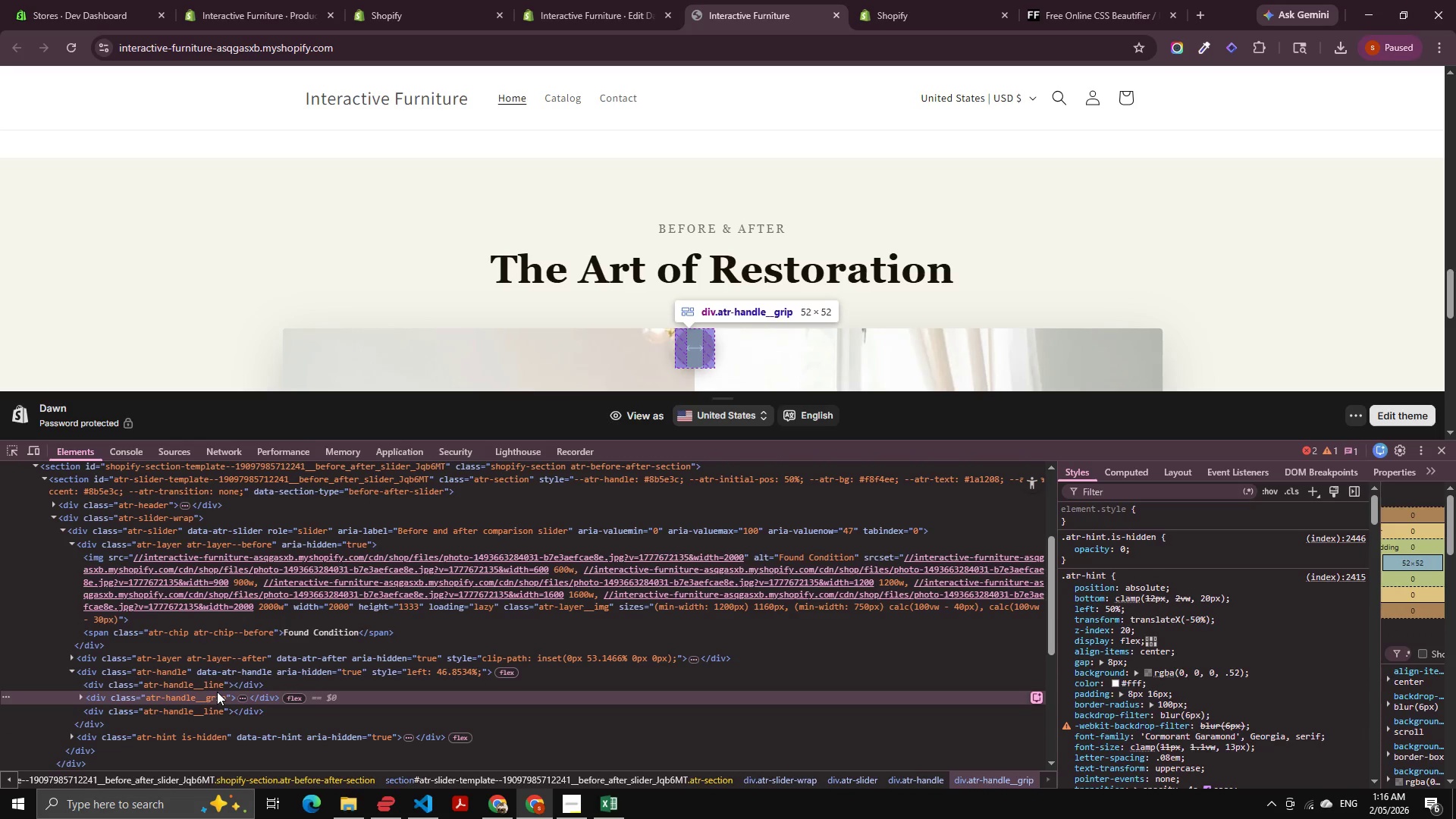 
left_click([227, 683])
 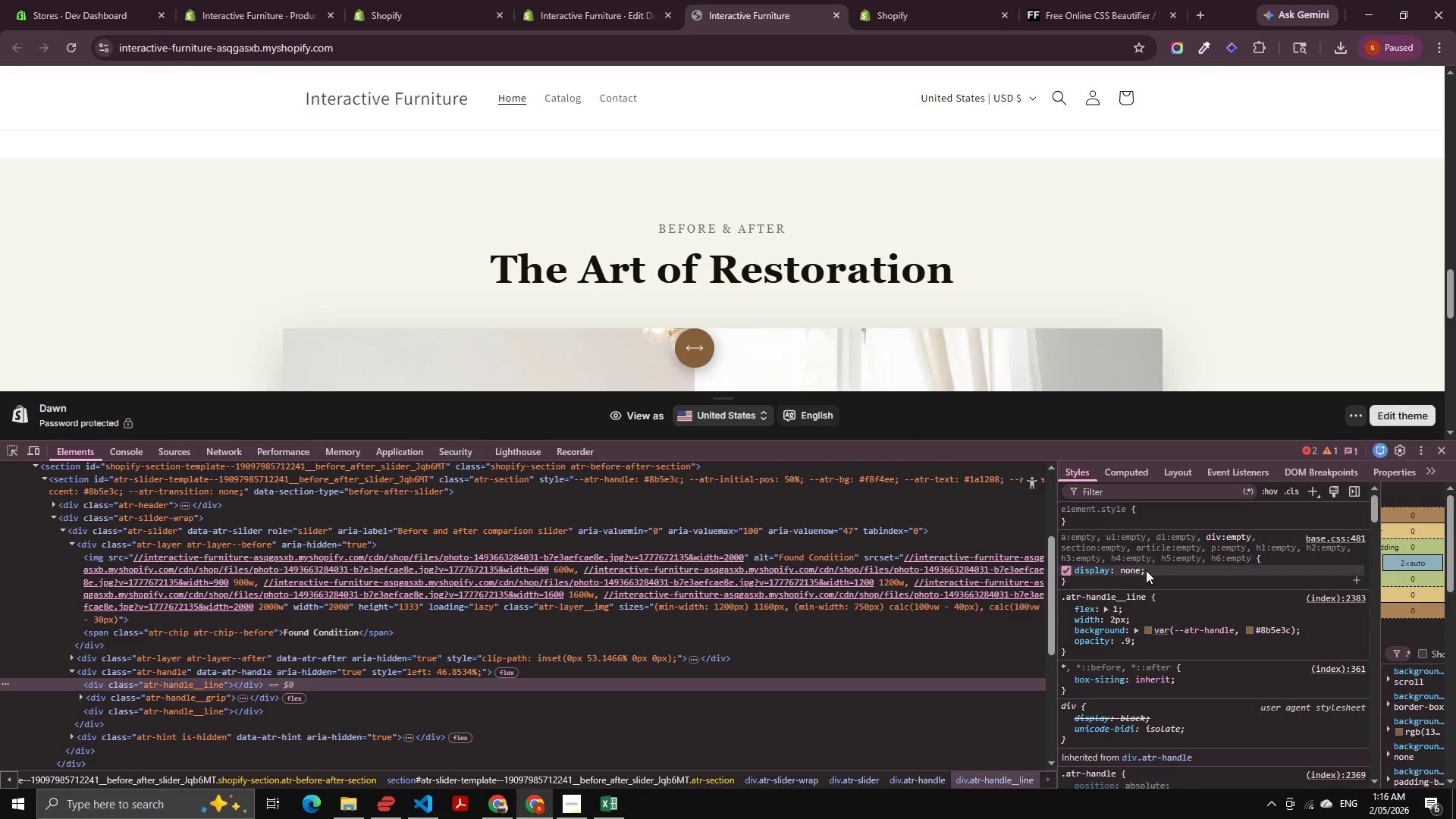 
left_click([1145, 554])
 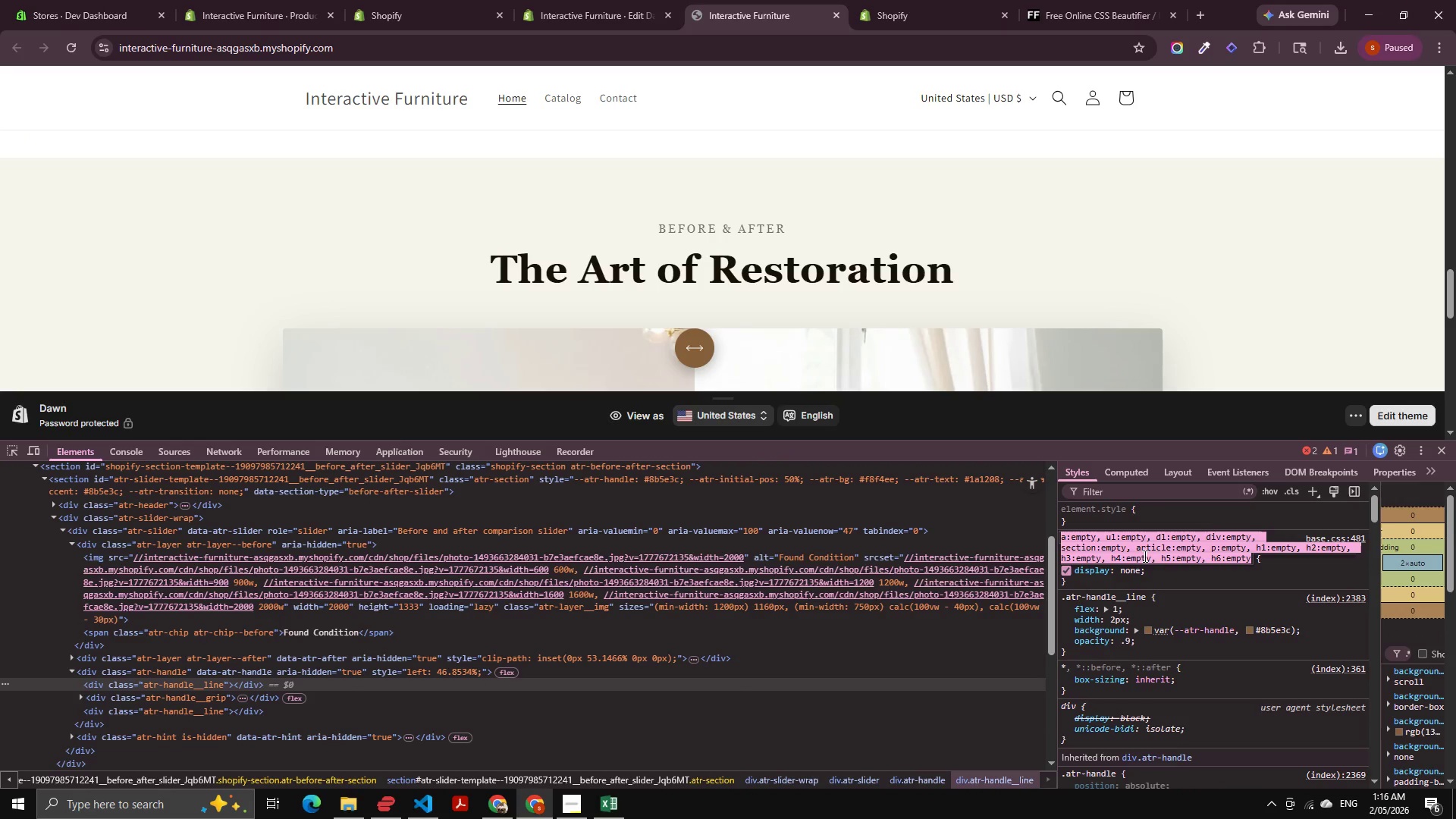 
hold_key(key=MetaLeft, duration=0.42)
 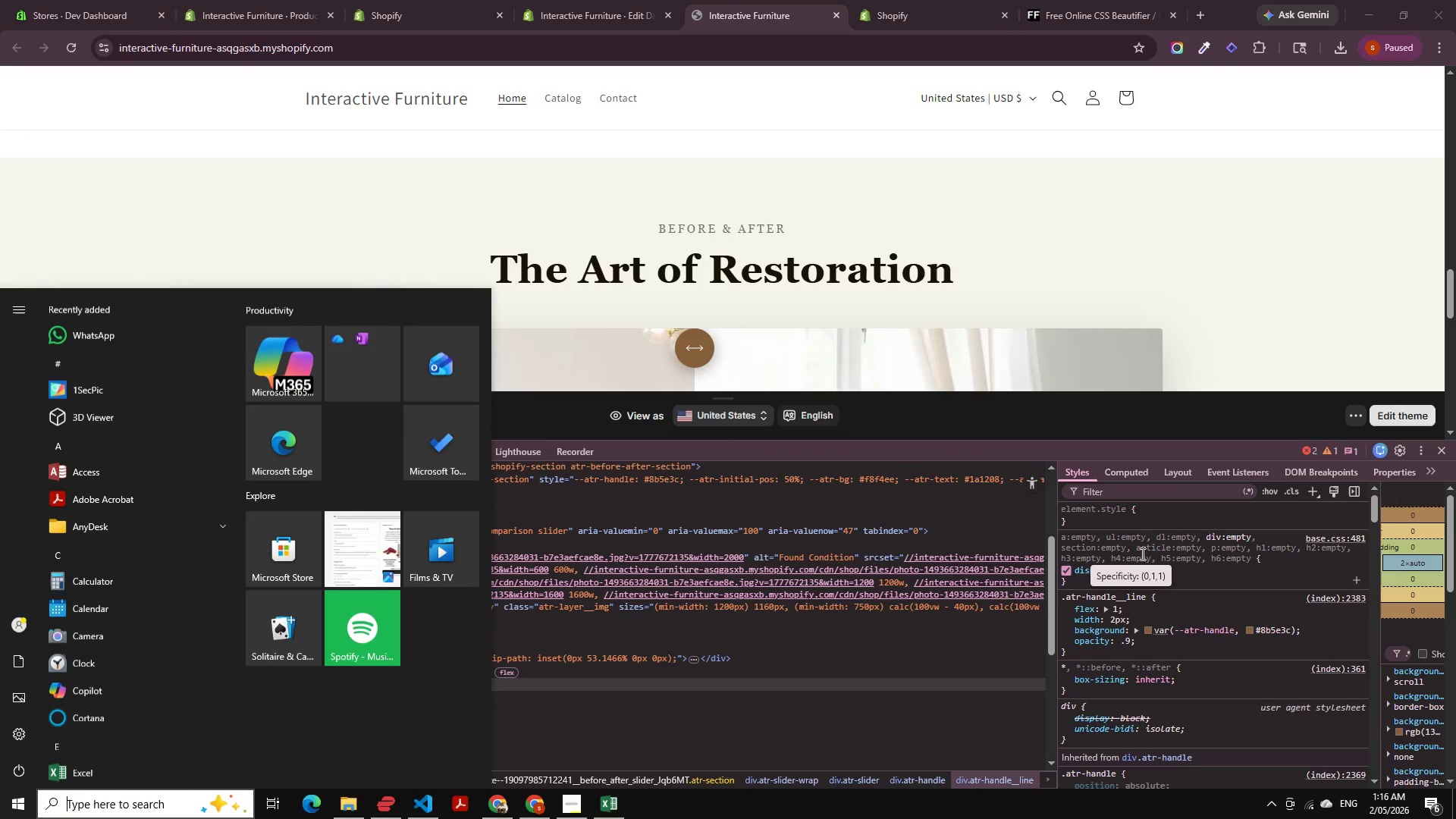 
left_click([1141, 554])
 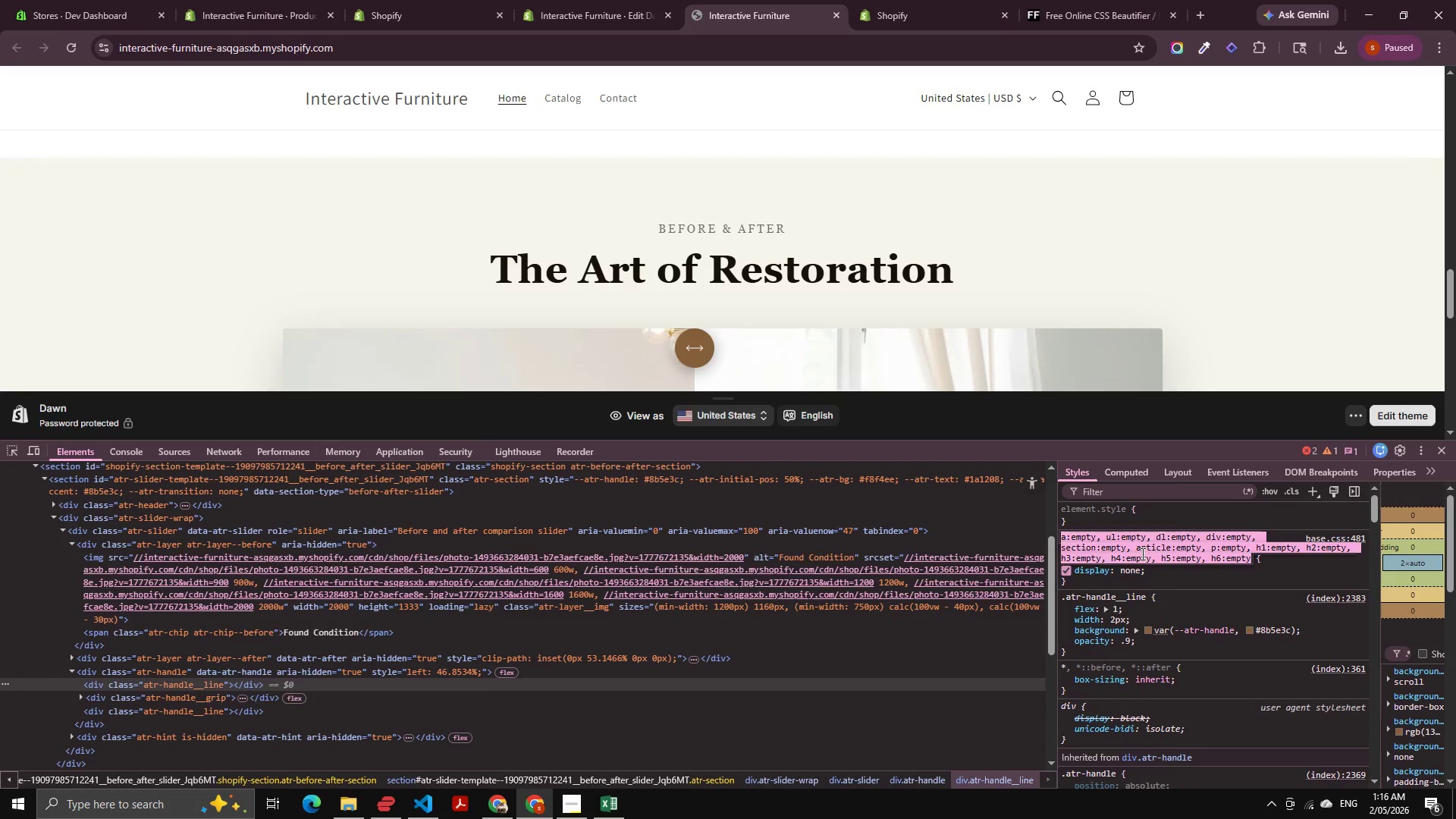 
key(Control+C)
 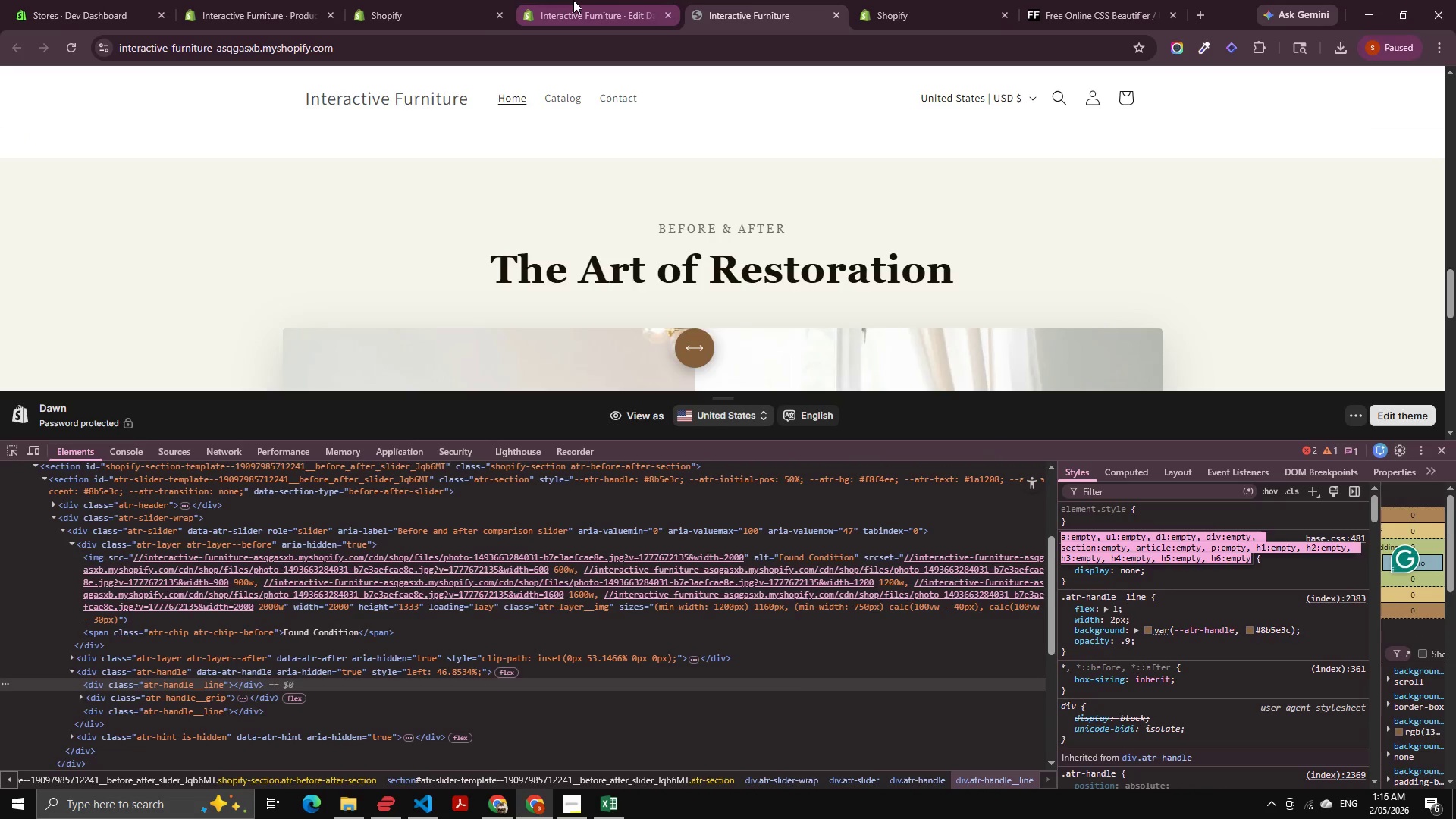 
left_click([573, 0])
 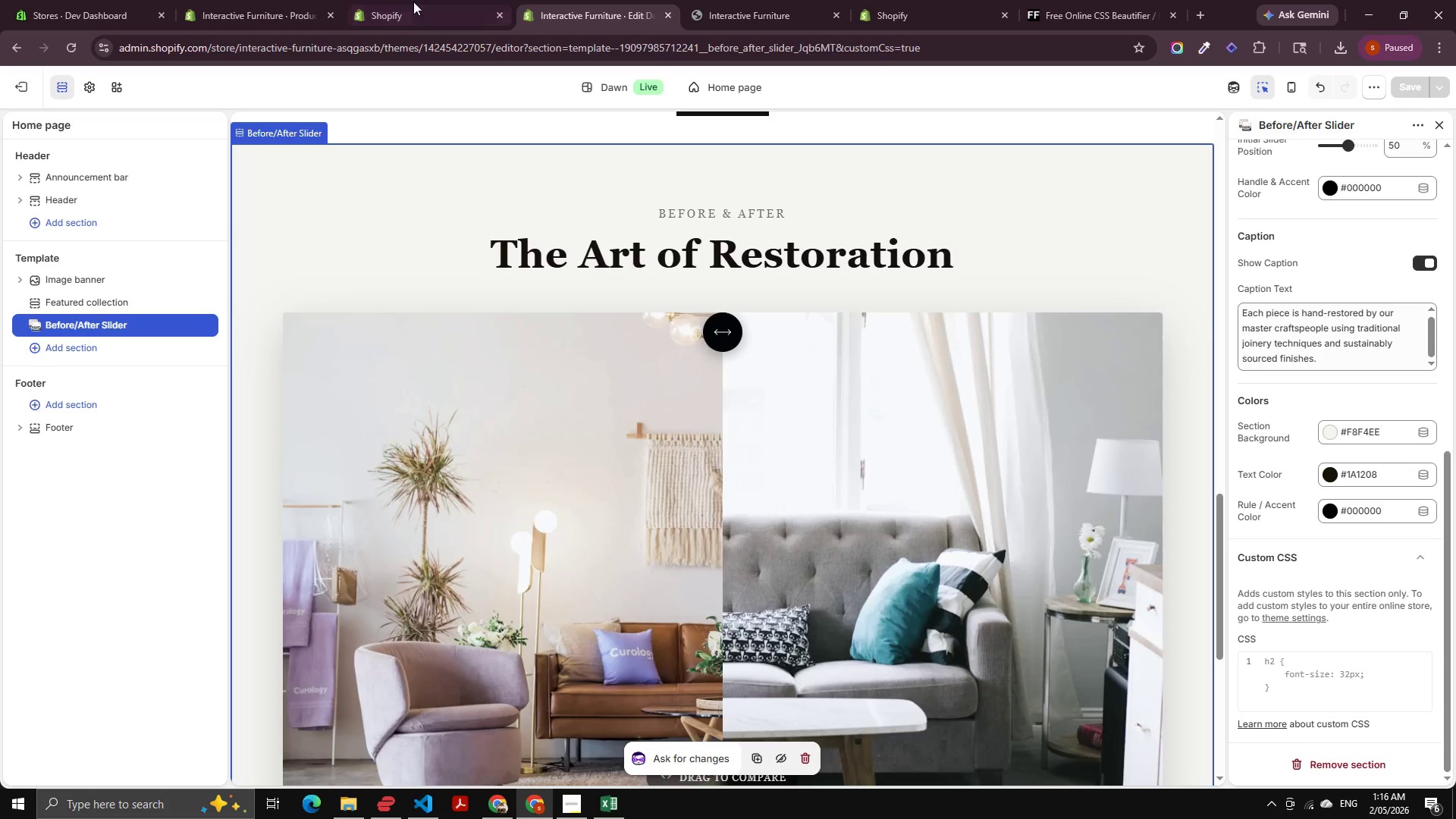 
left_click([413, 0])
 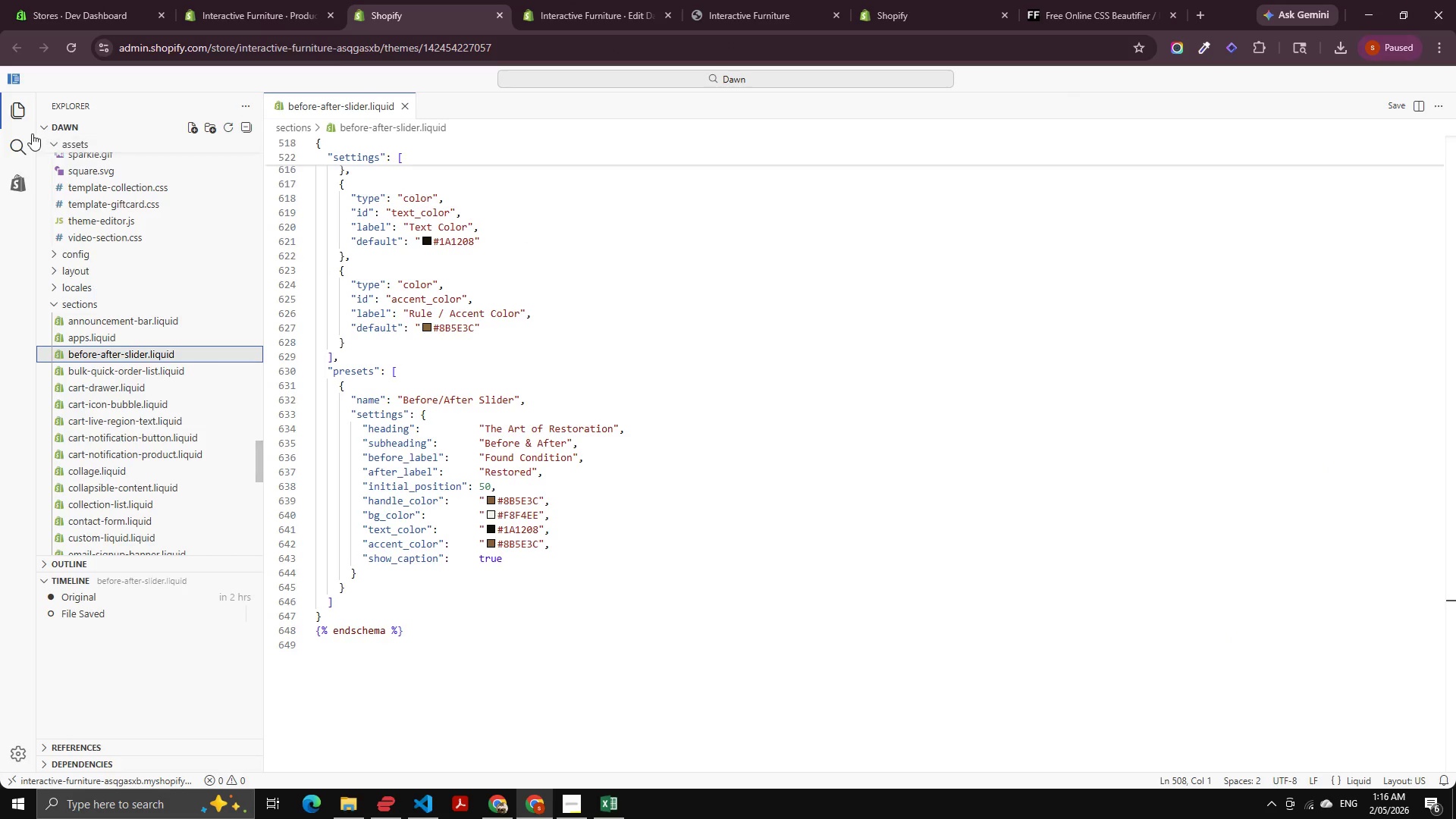 
left_click([17, 144])
 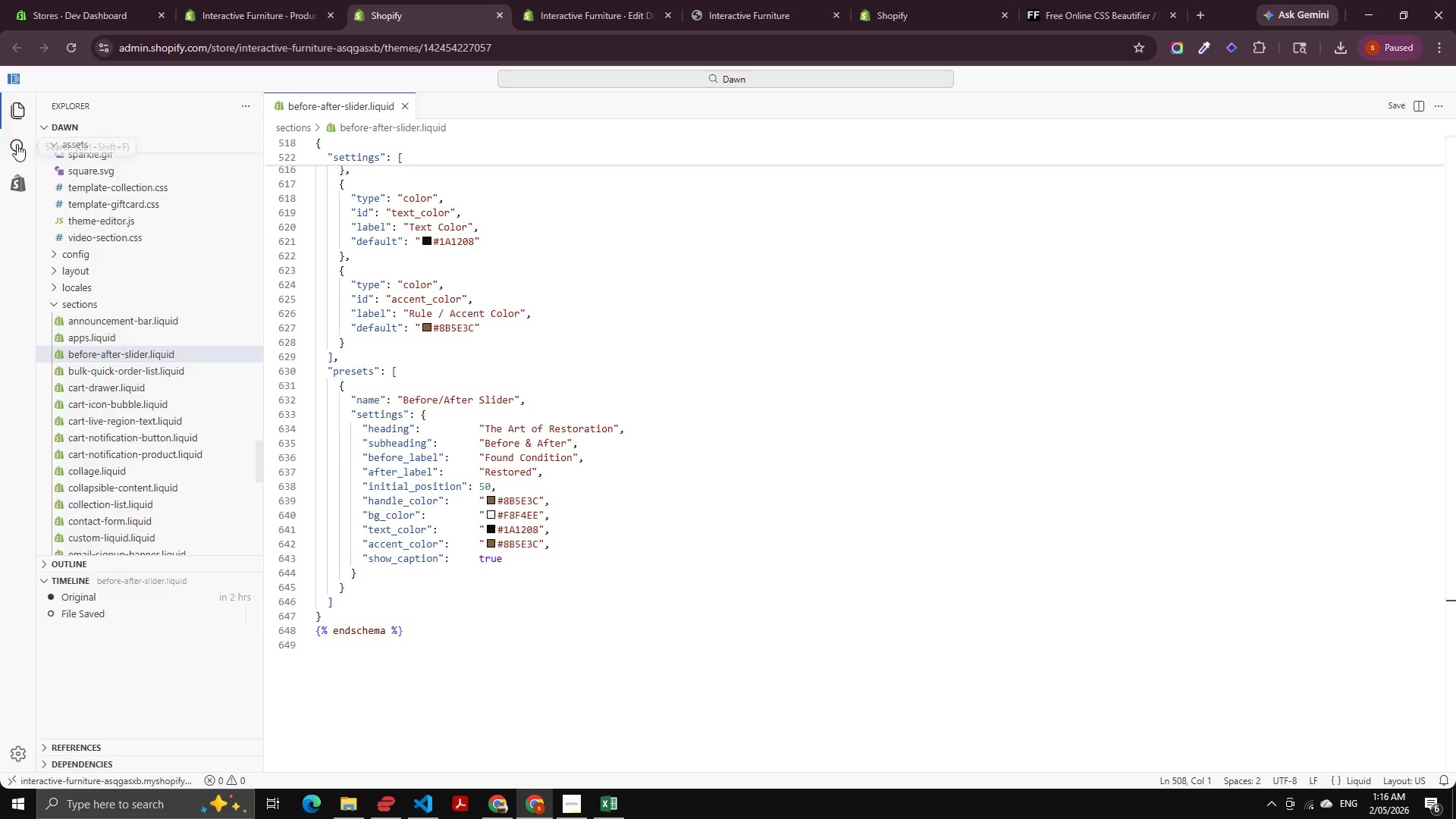 
key(Control+V)
 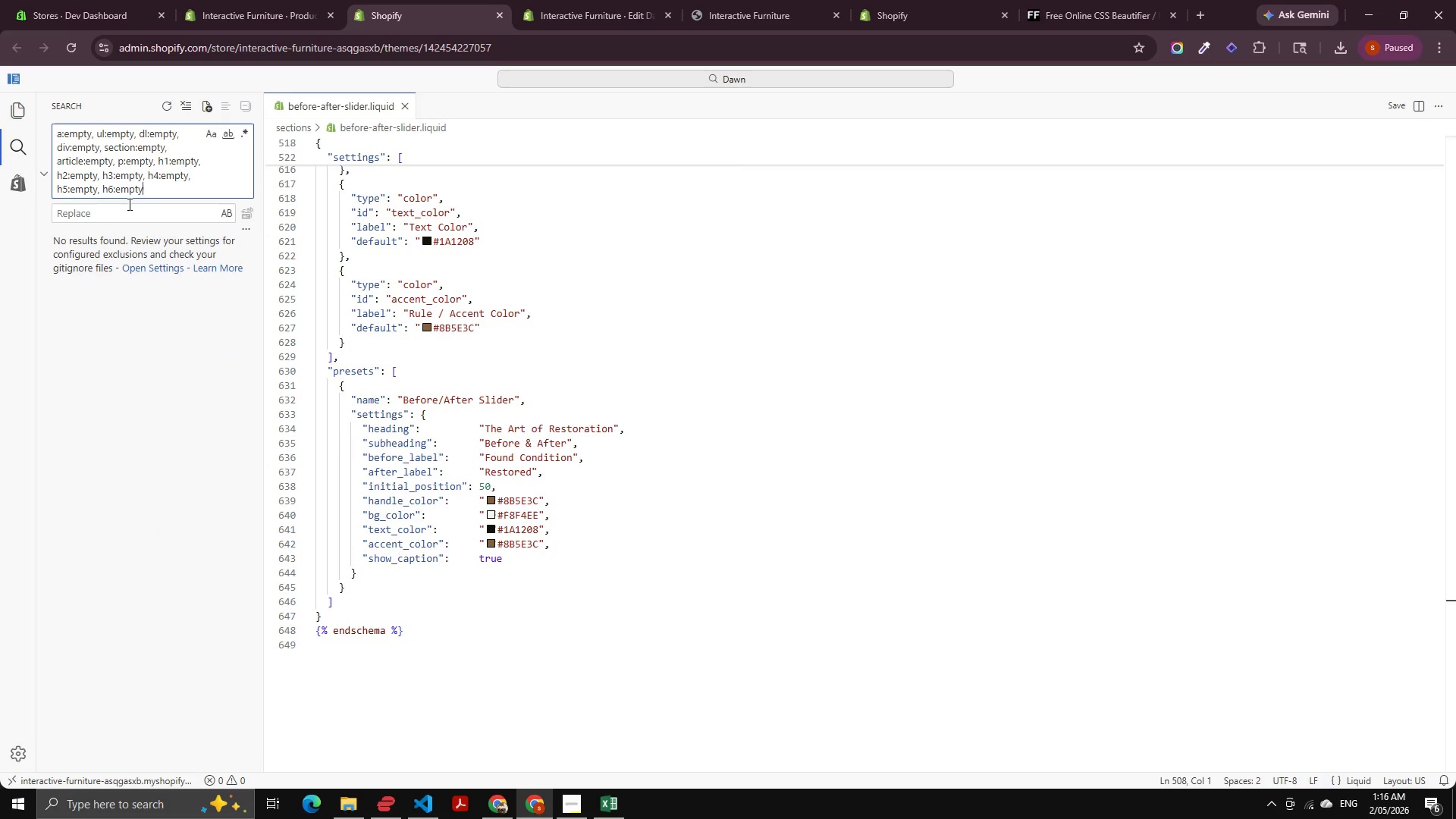 
left_click_drag(start_coordinate=[162, 196], to_coordinate=[152, 127])
 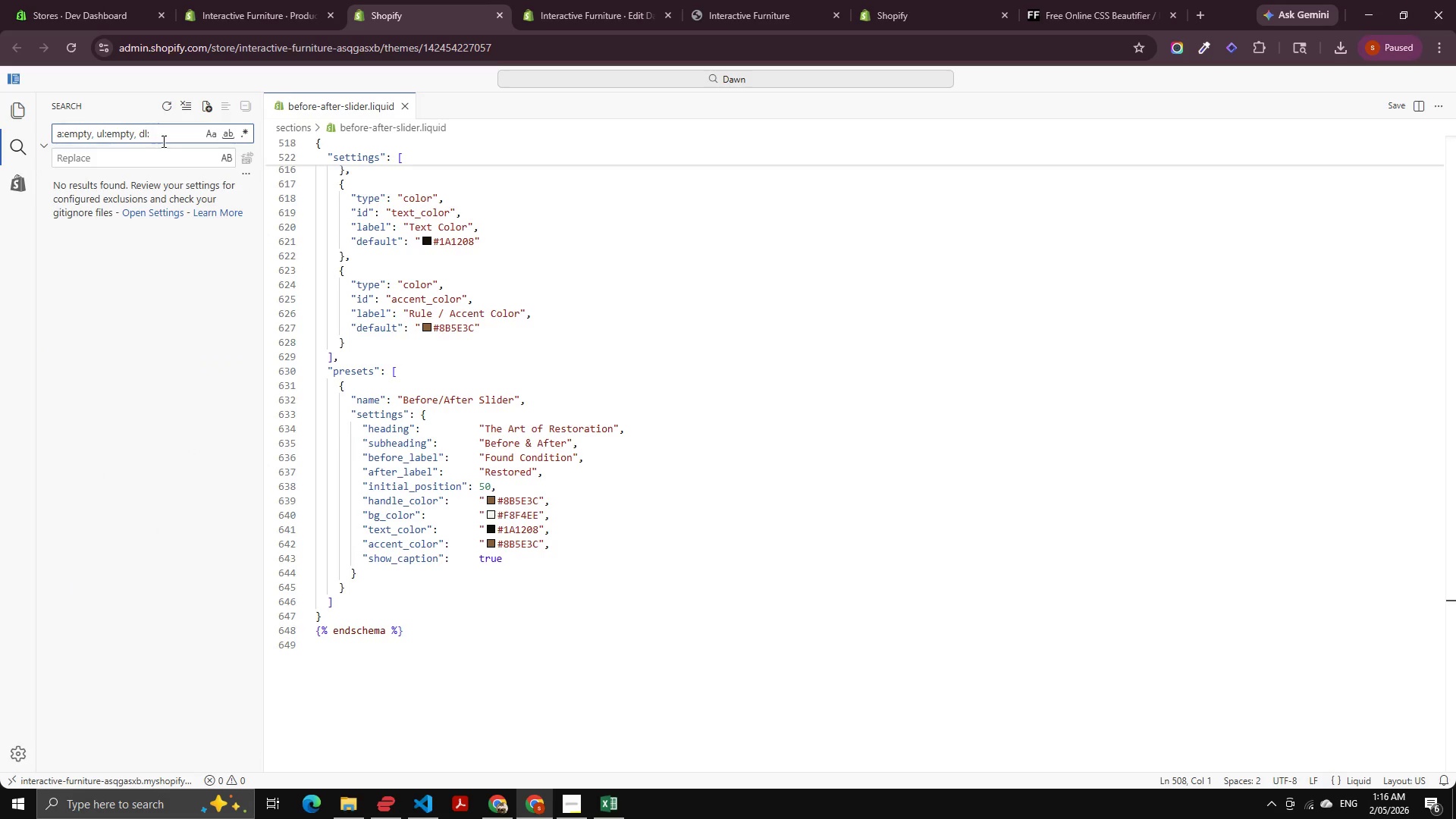 
key(Backspace)
 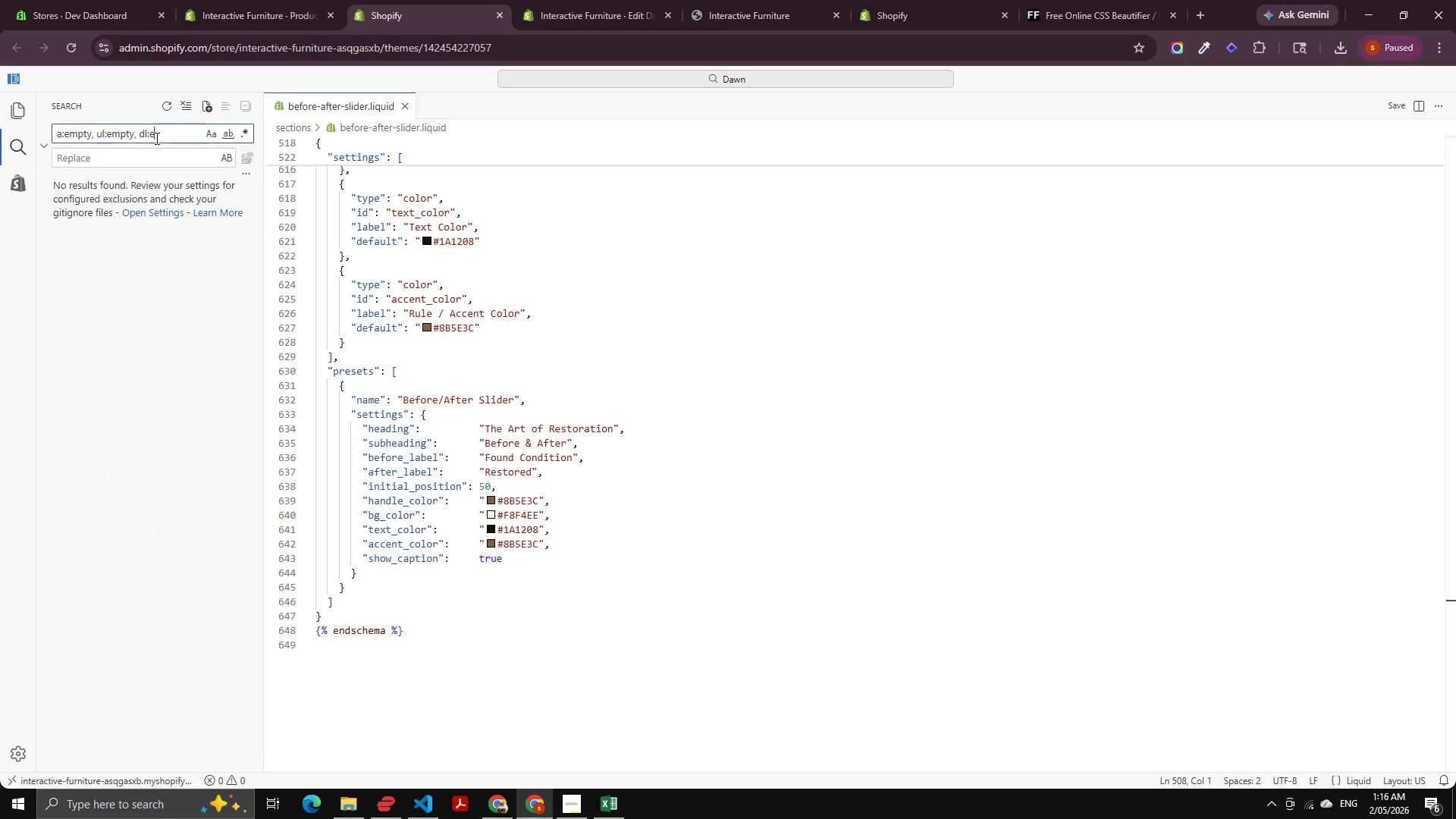 
key(Backspace)
 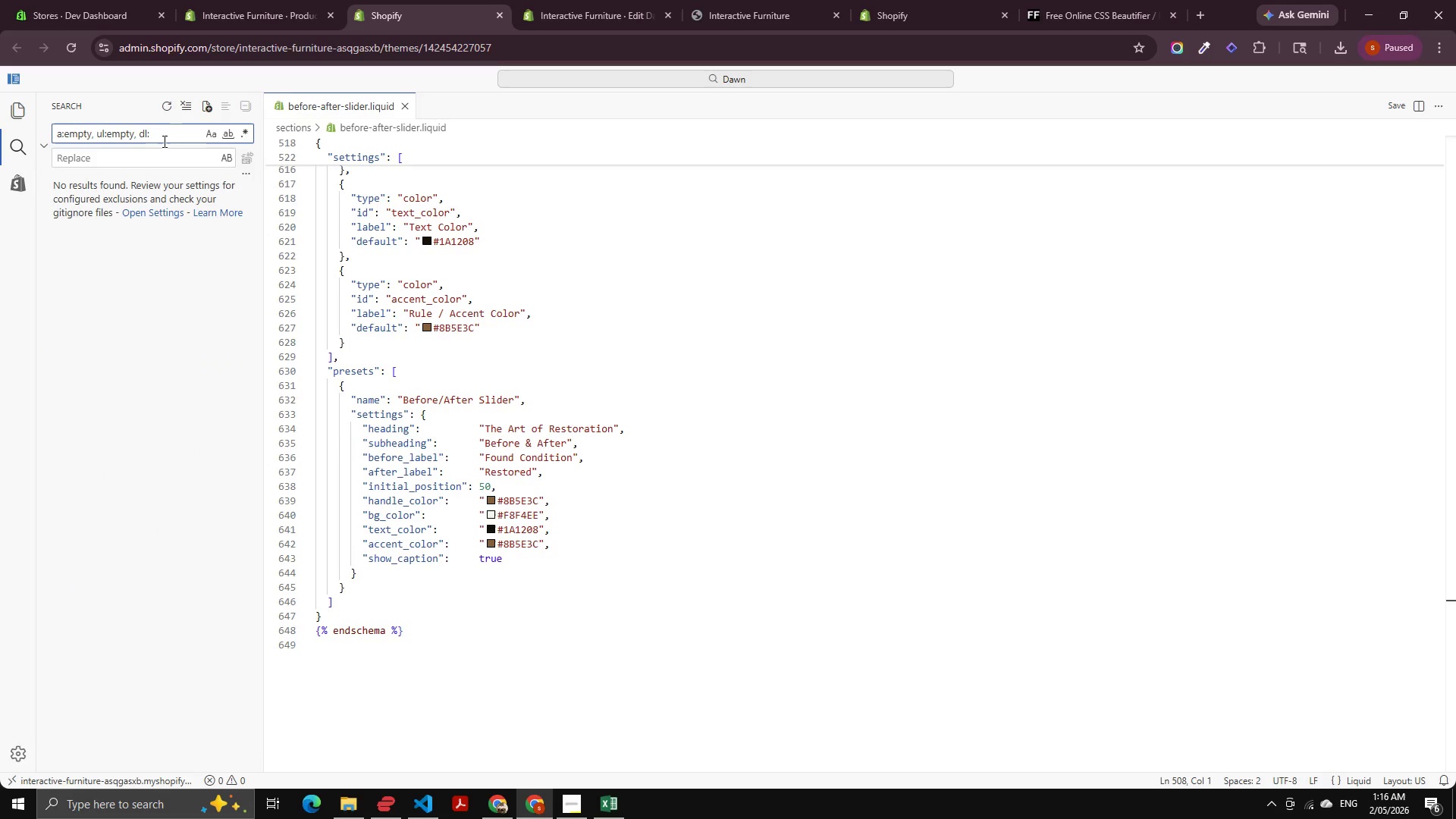 
key(Backspace)
 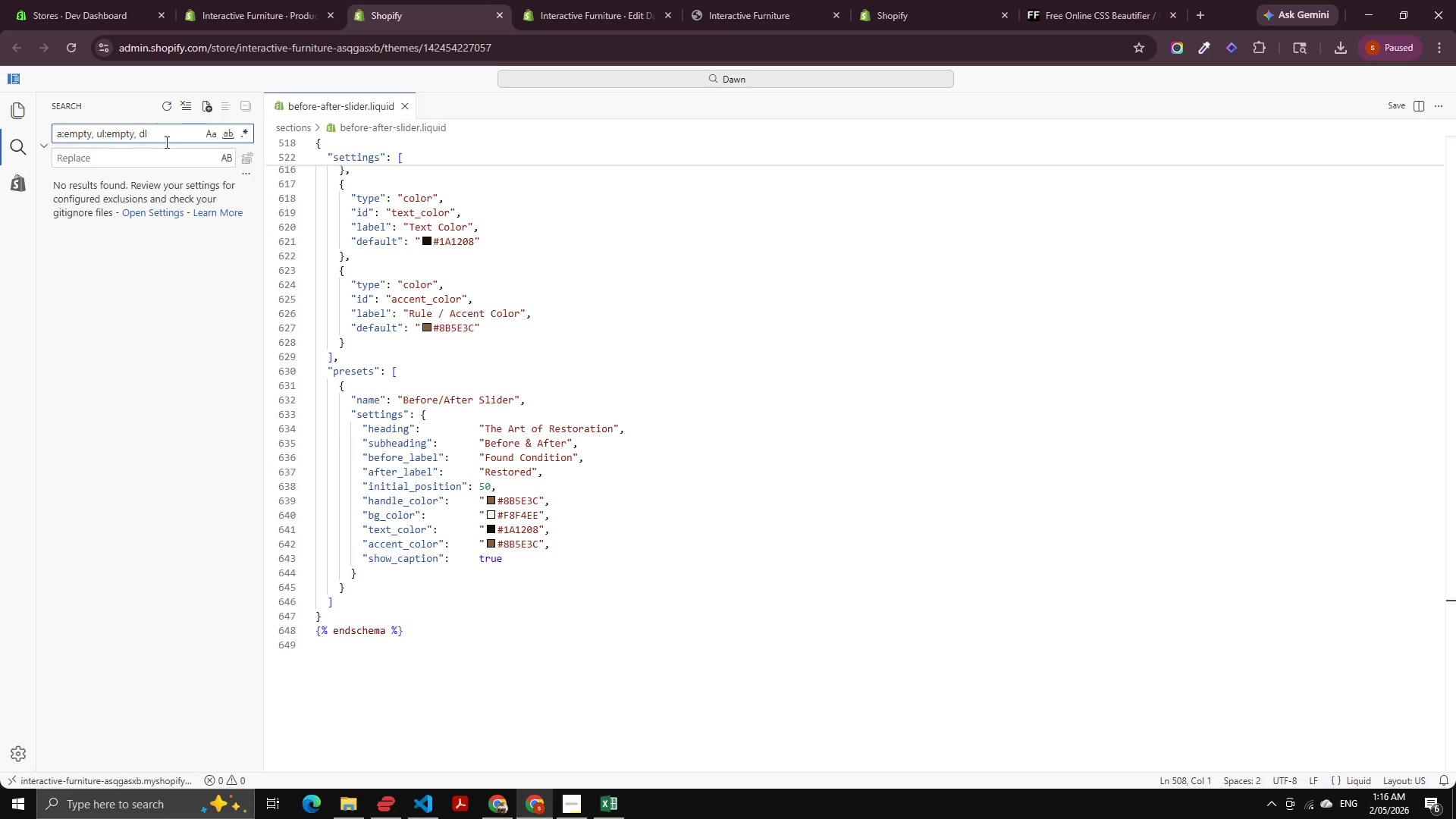 
key(Backspace)
 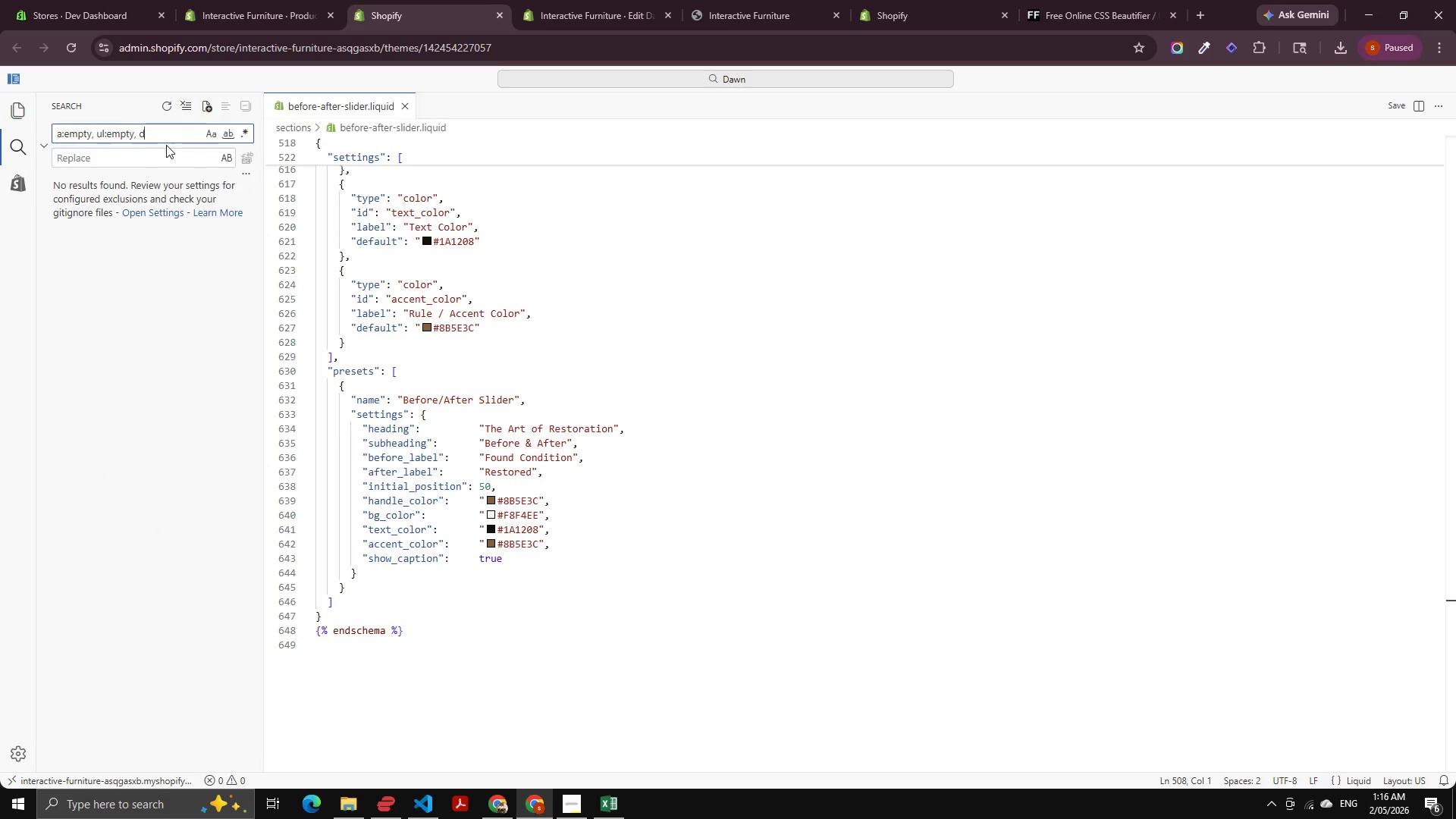 
key(Backspace)
 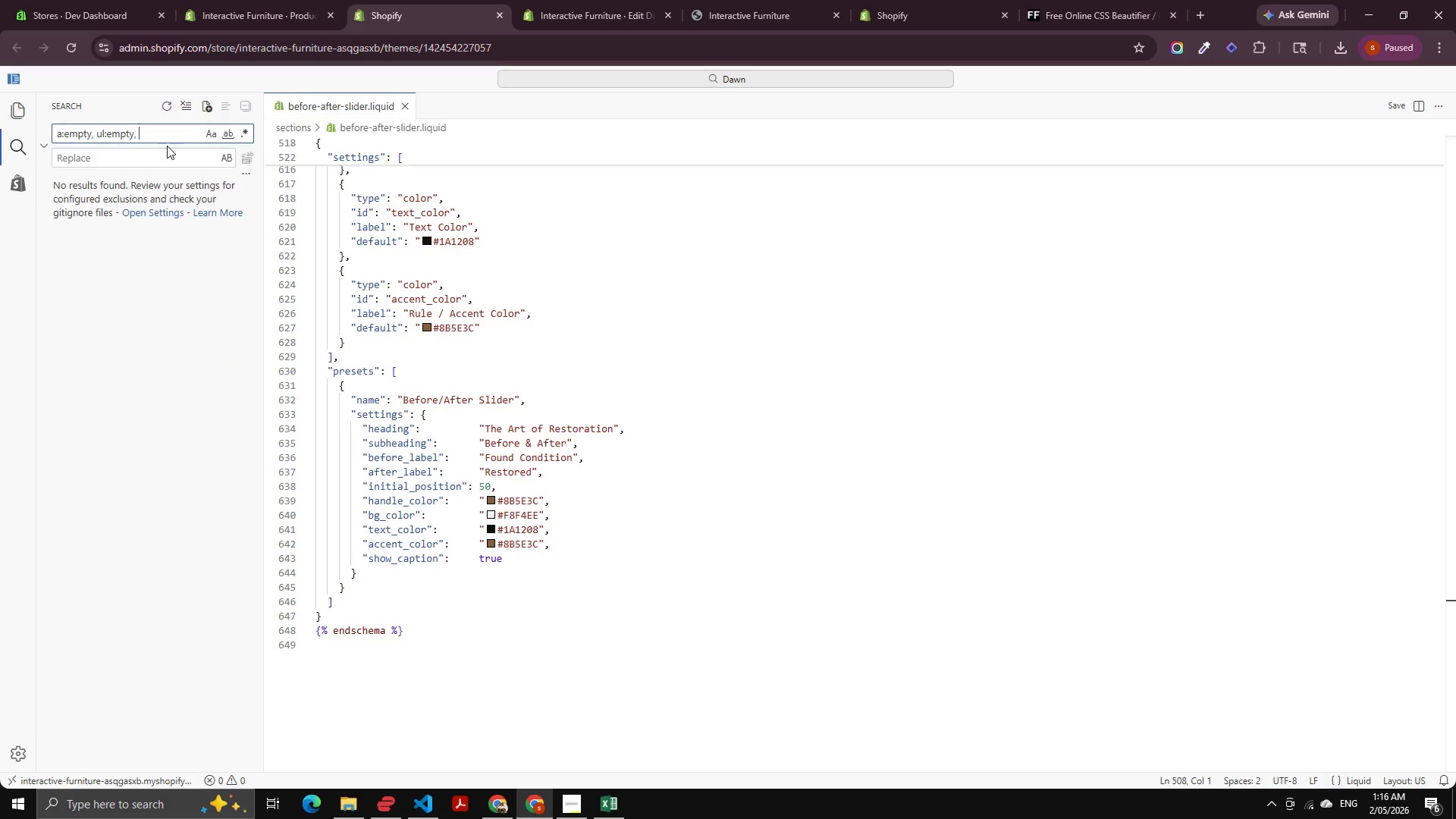 
key(Backspace)
 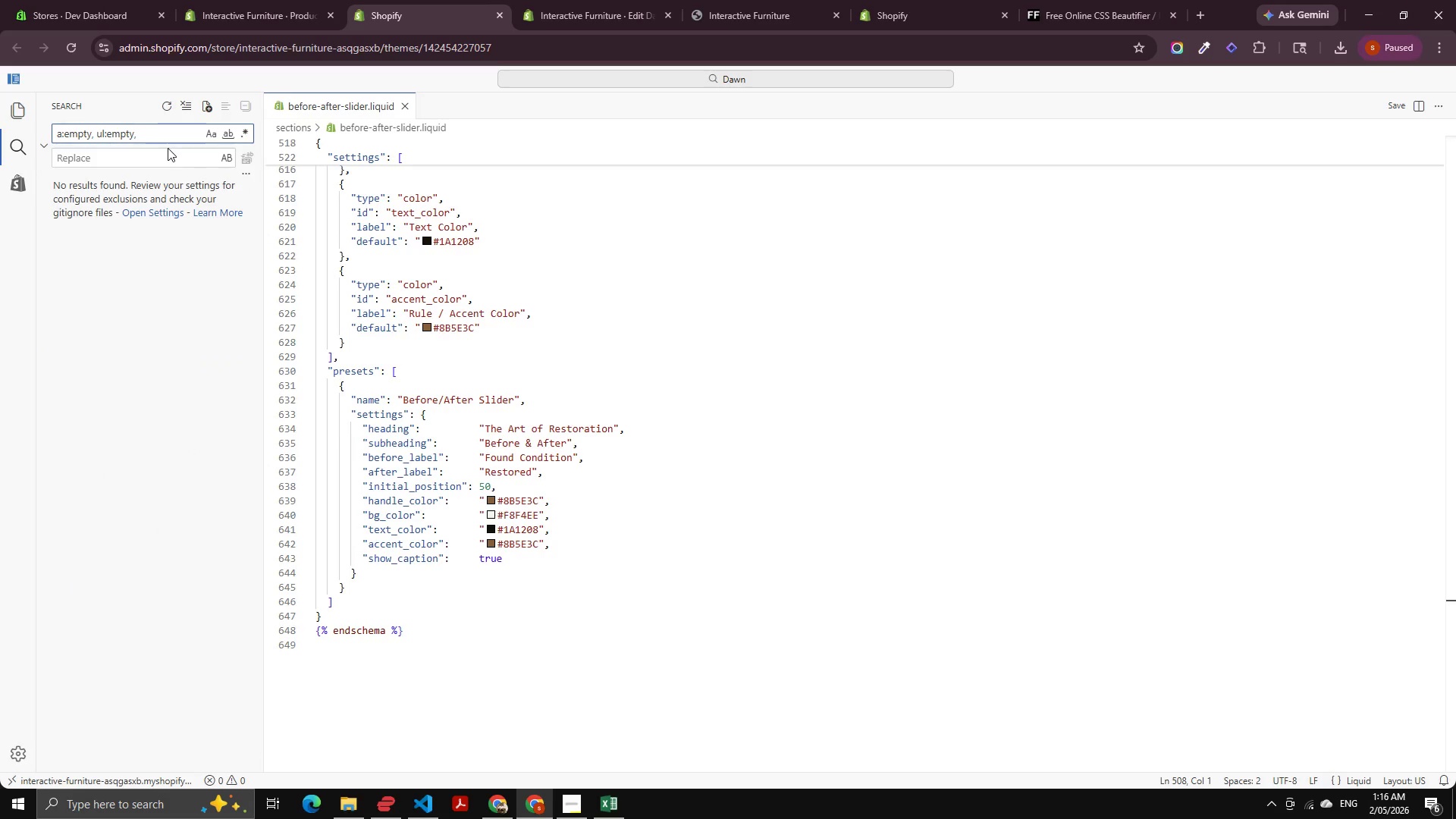 
key(Backspace)
 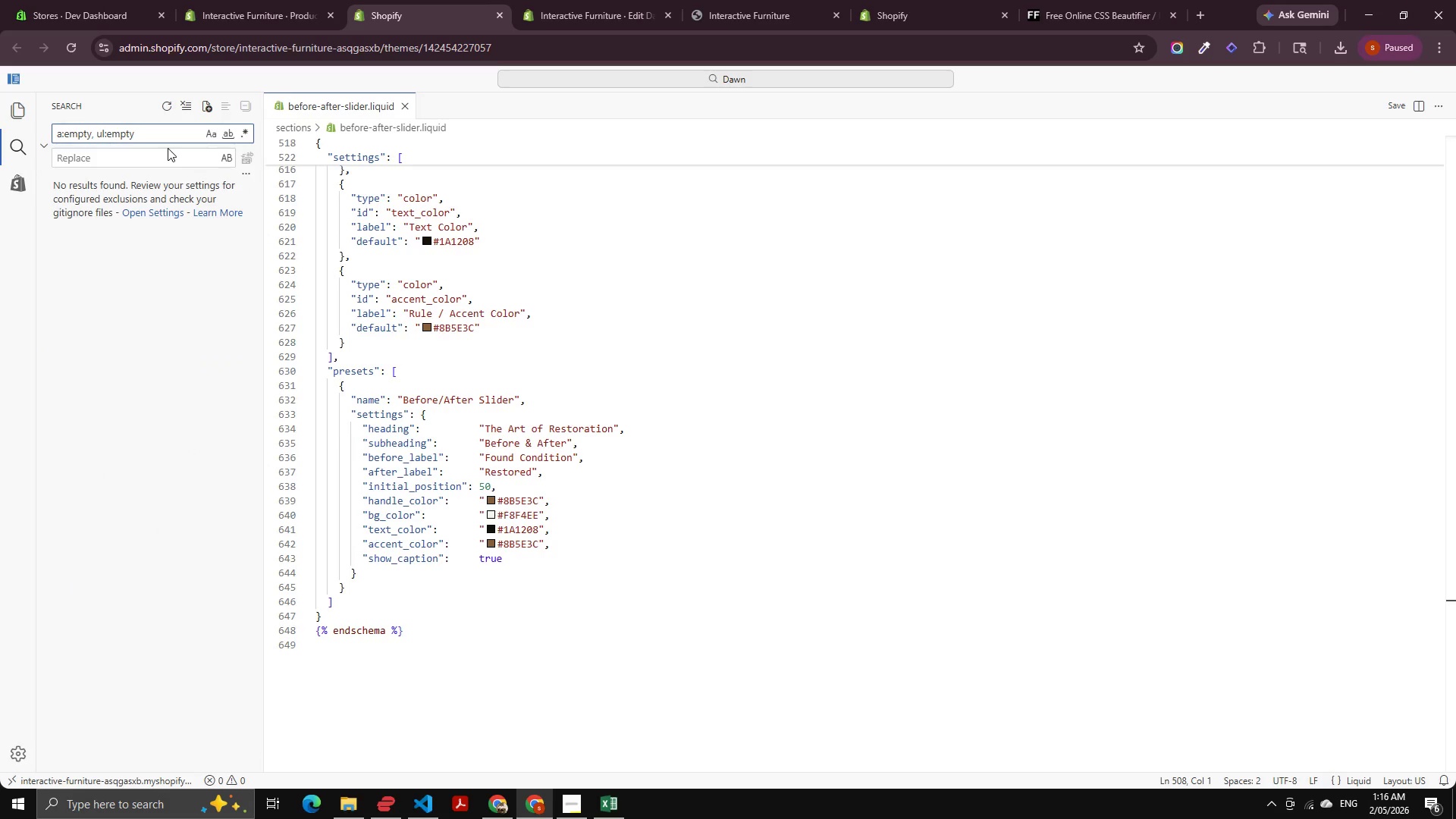 
key(Backspace)
 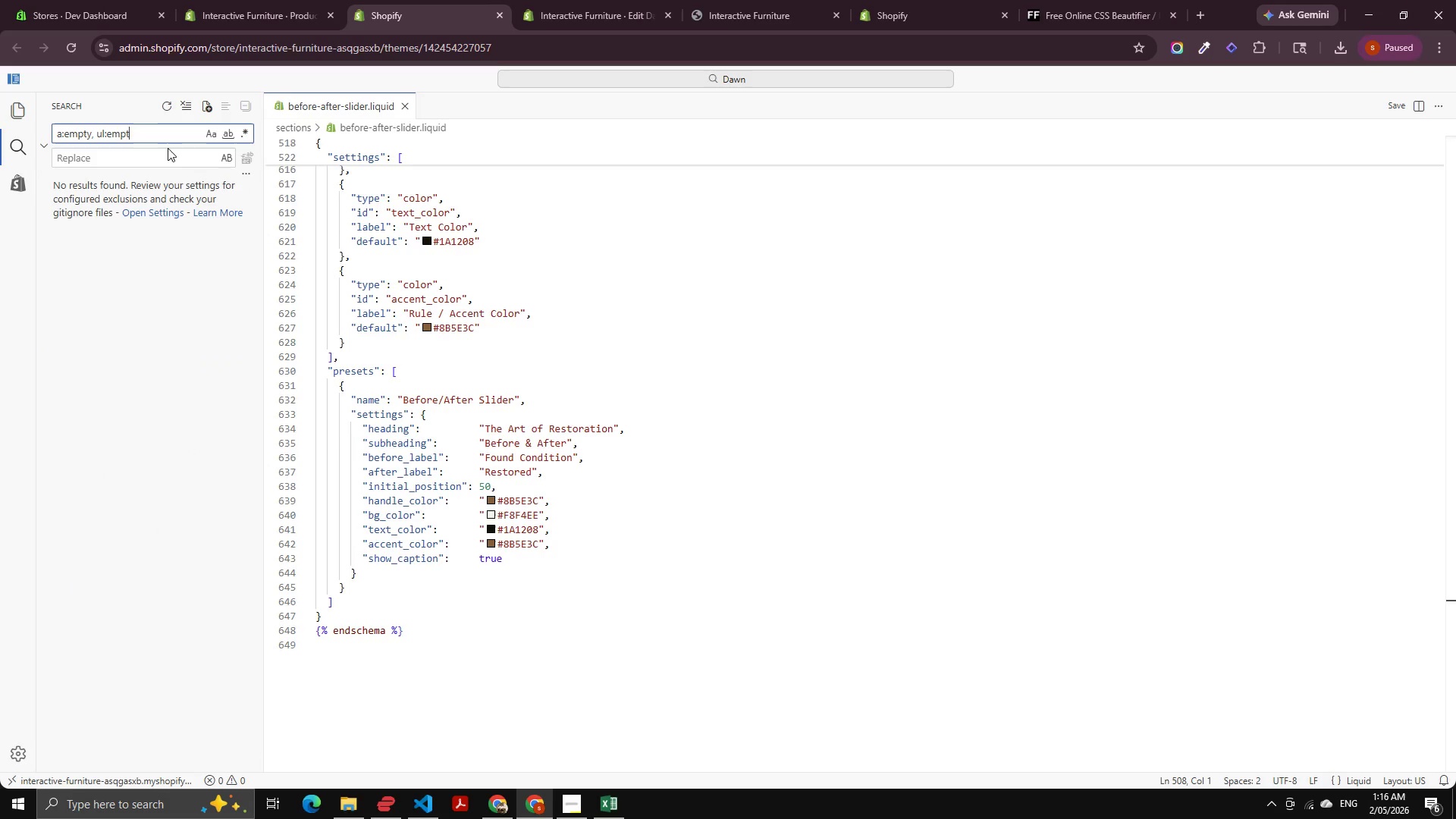 
key(Backspace)
 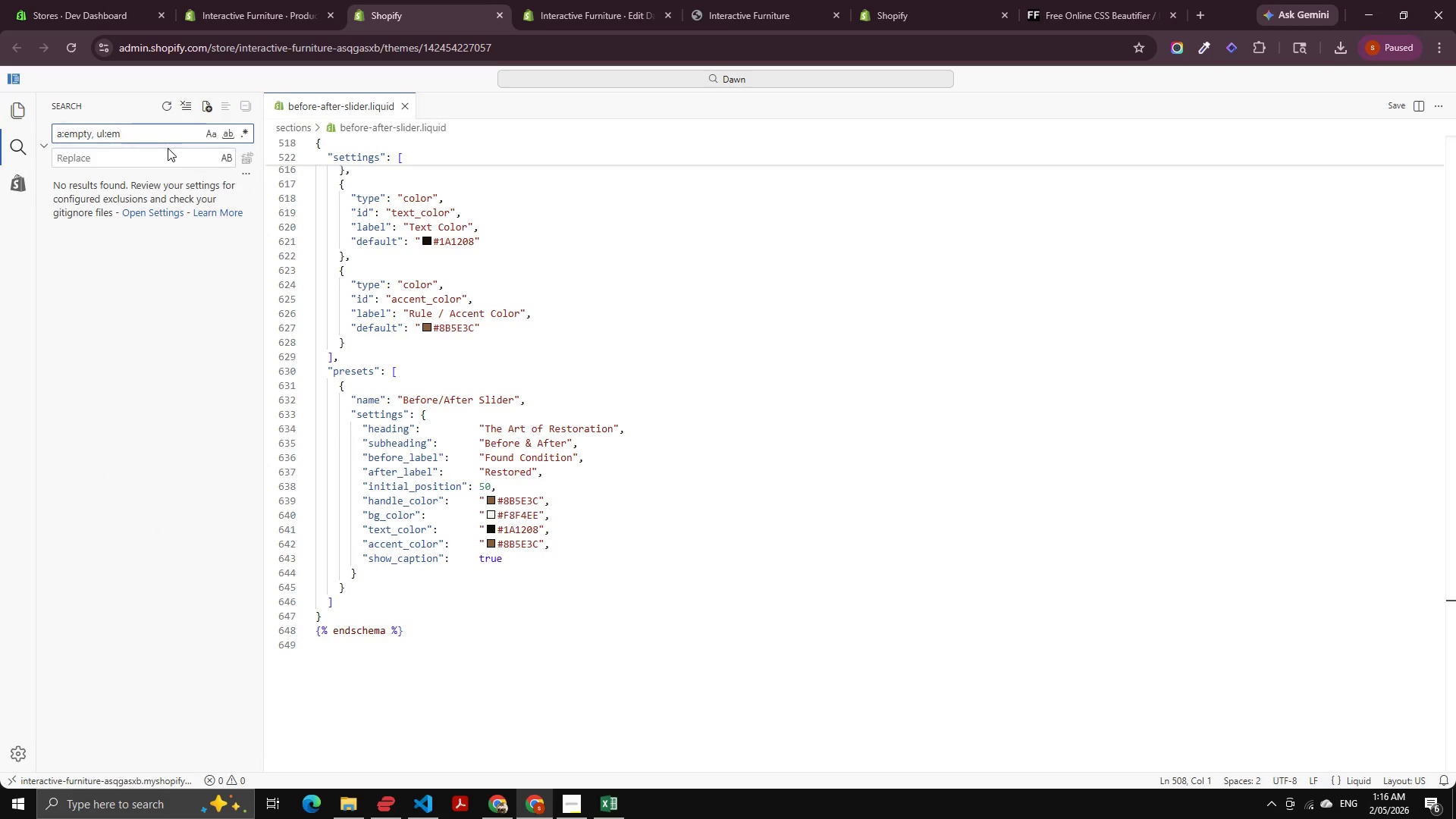 
key(Backspace)
 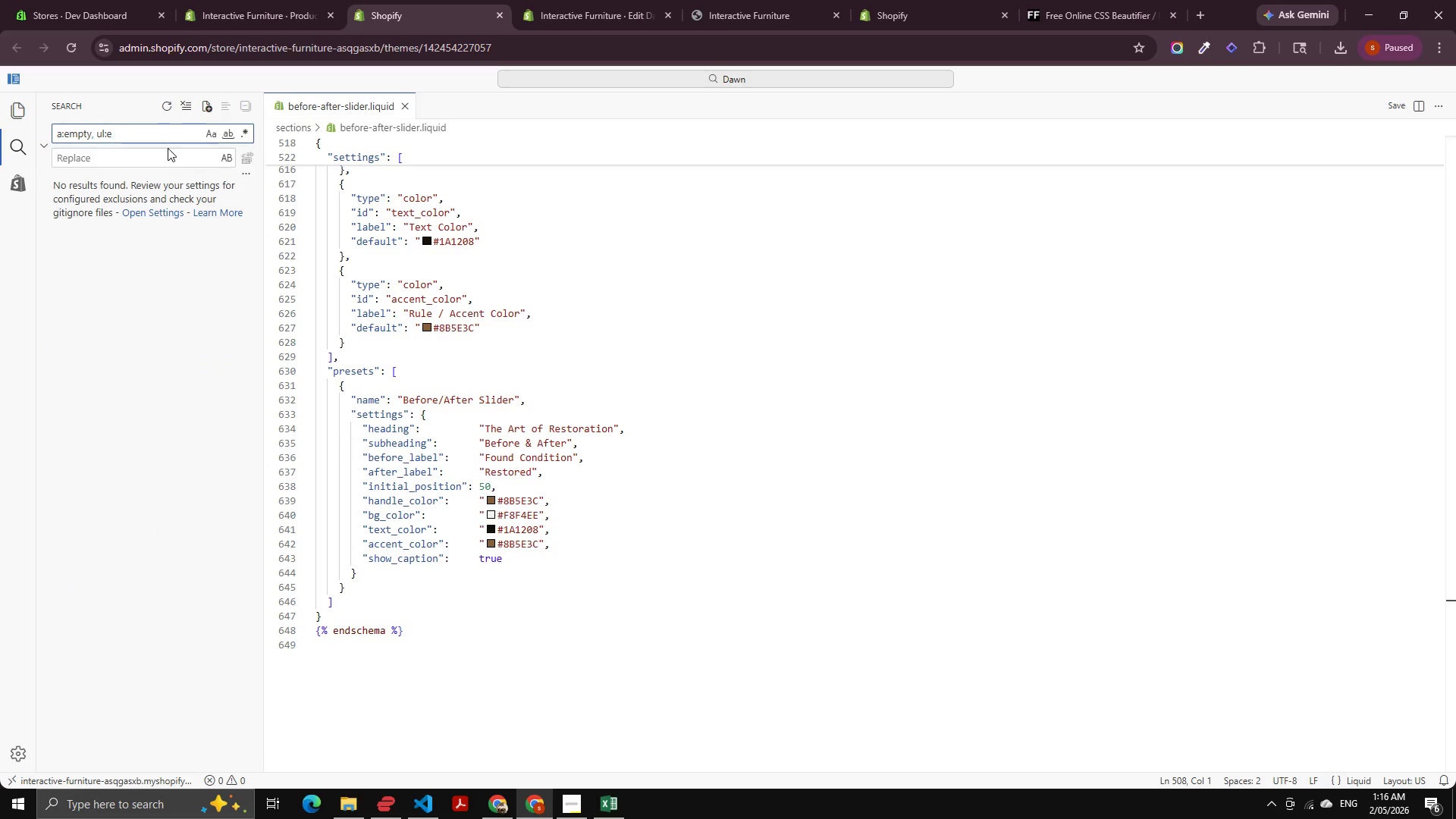 
key(Backspace)
 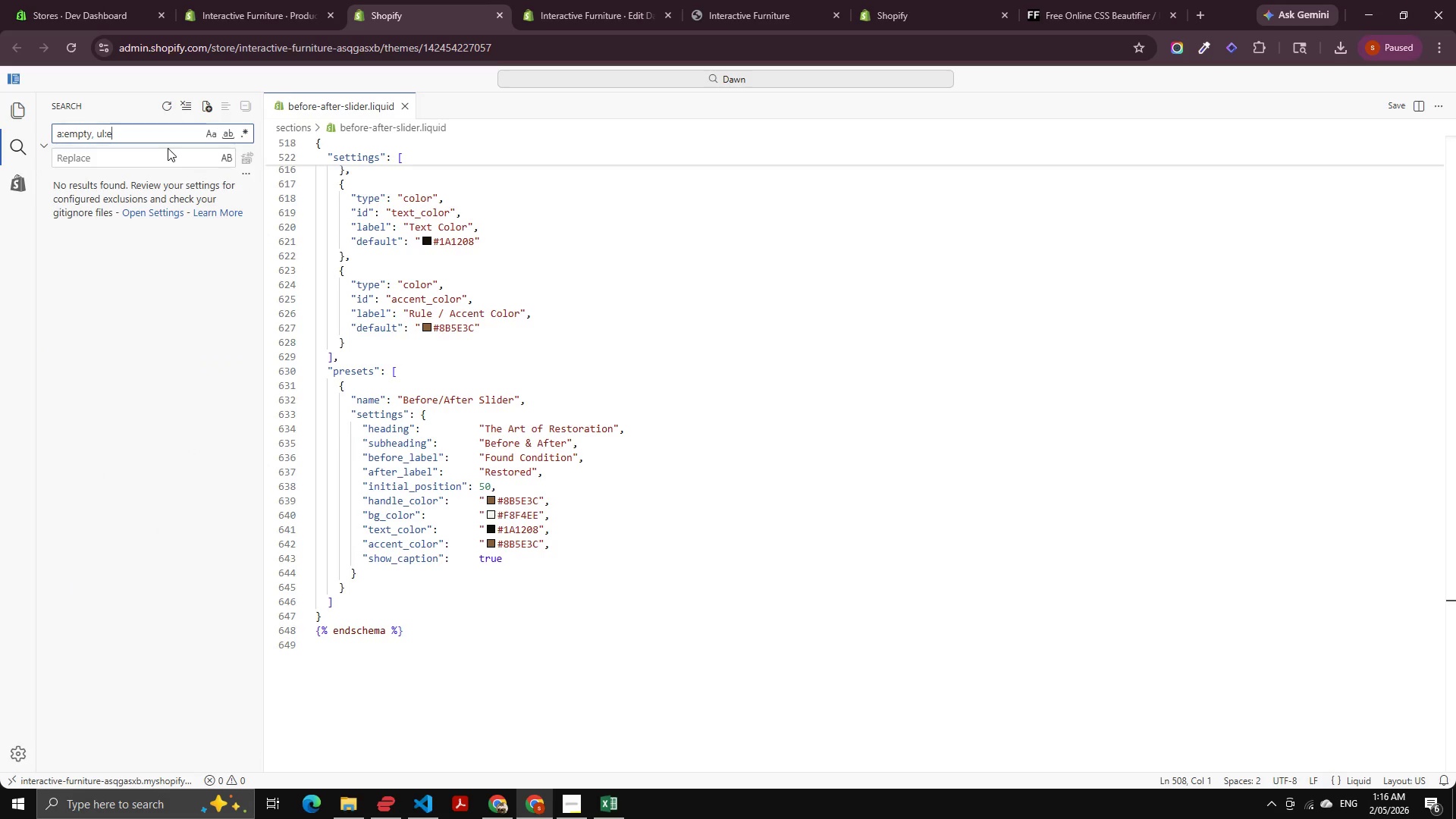 
key(Backspace)
 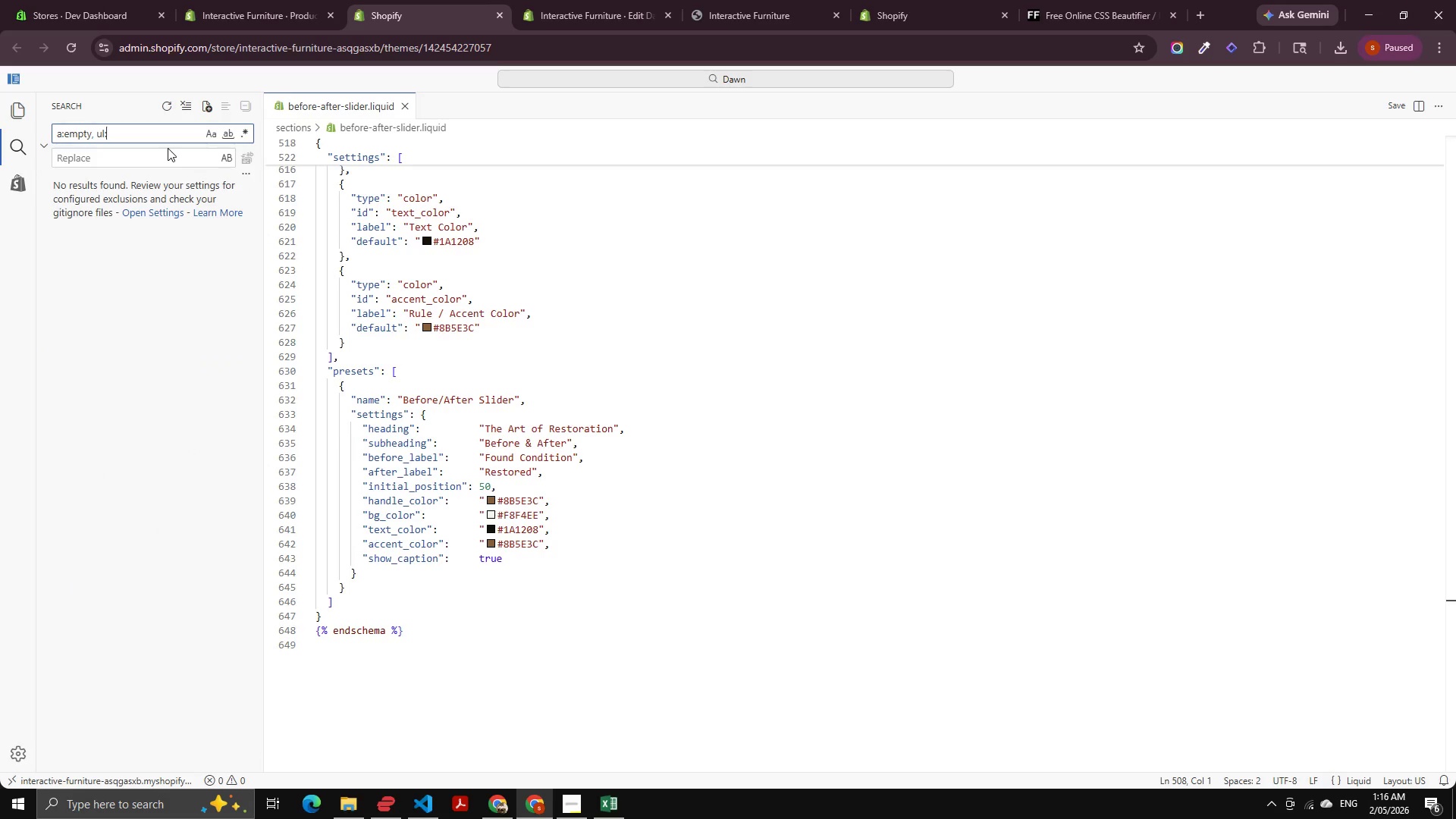 
key(Backspace)
 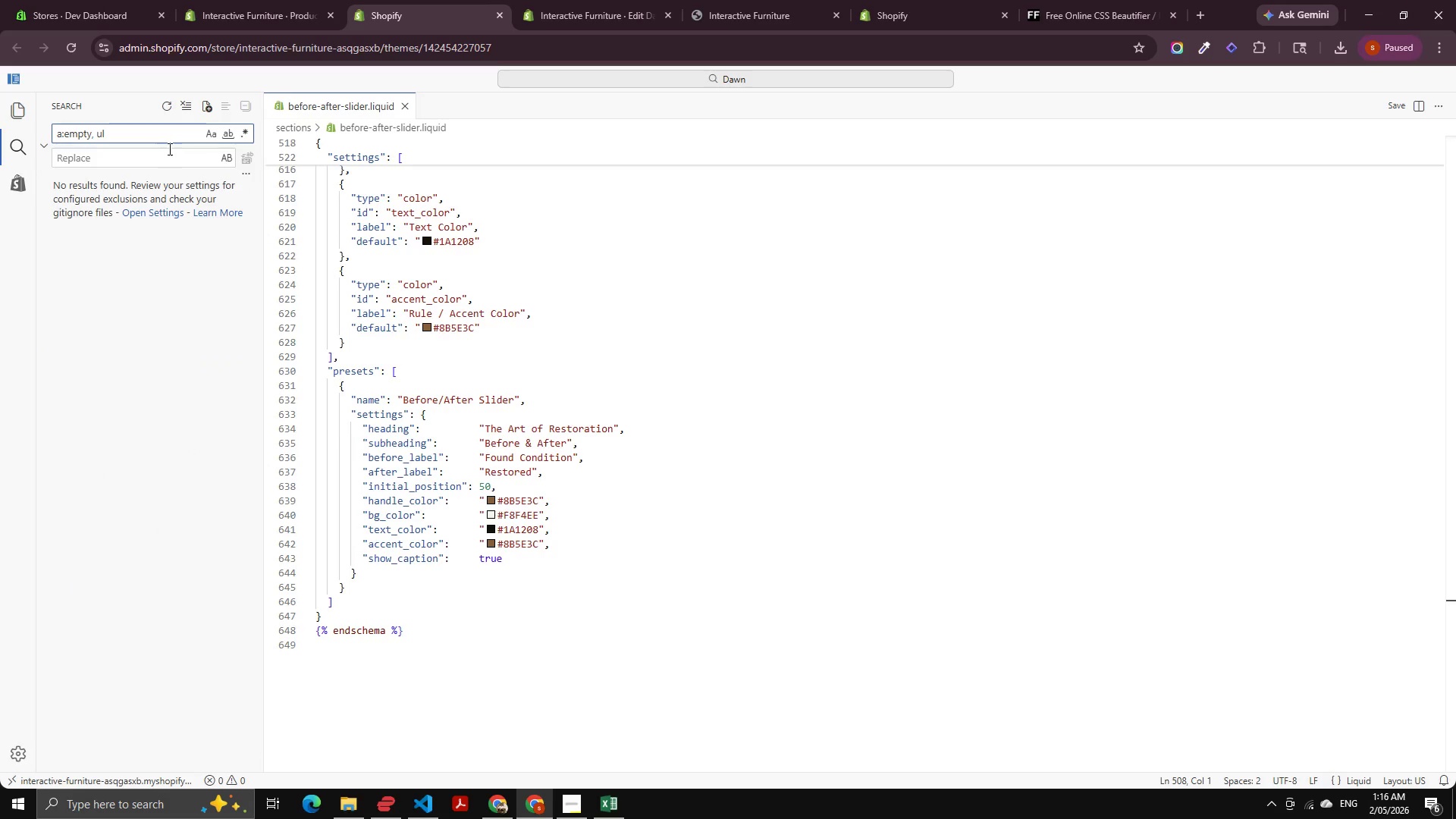 
key(Backspace)
 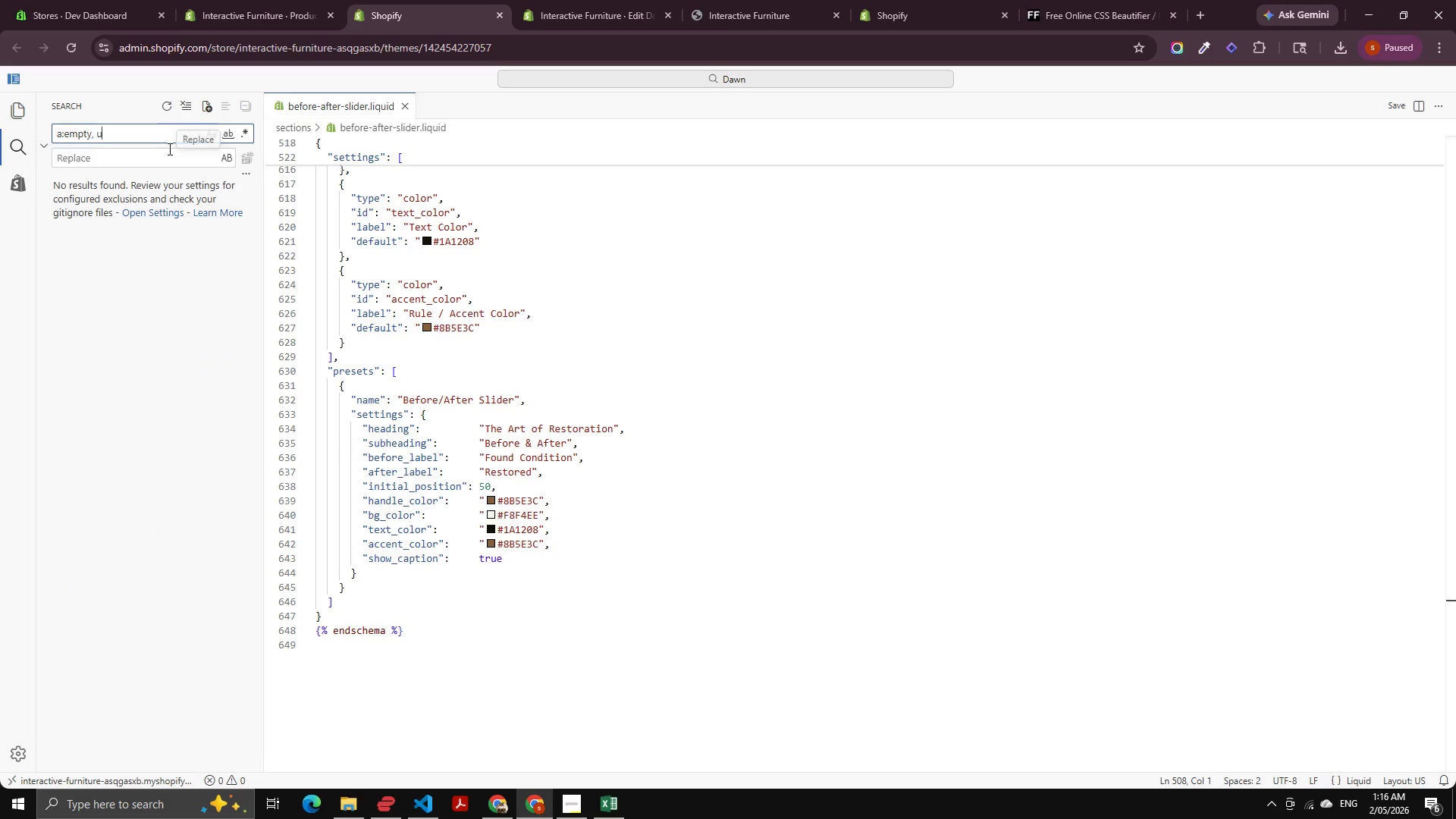 
key(Backspace)
 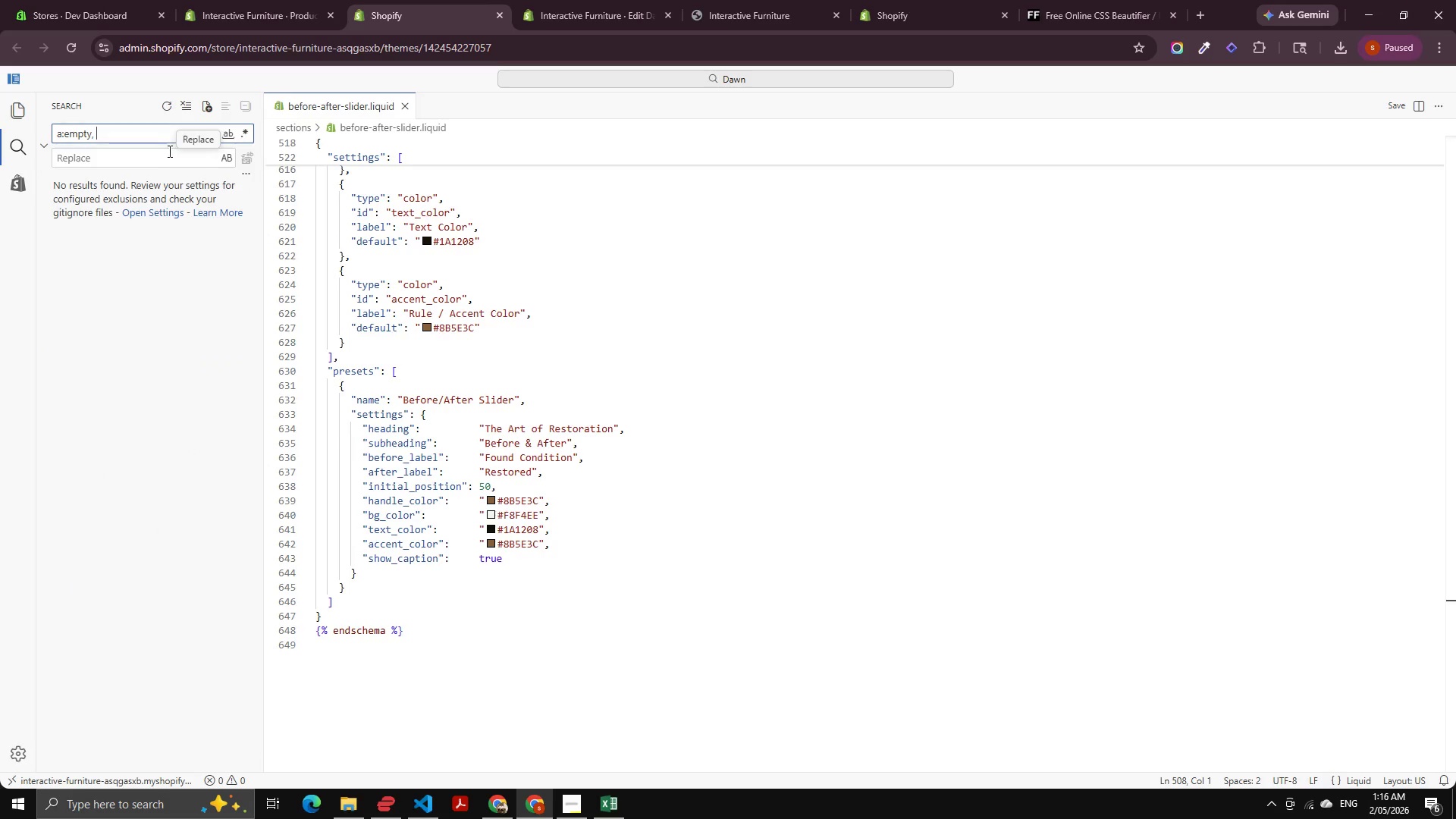 
key(Backspace)
 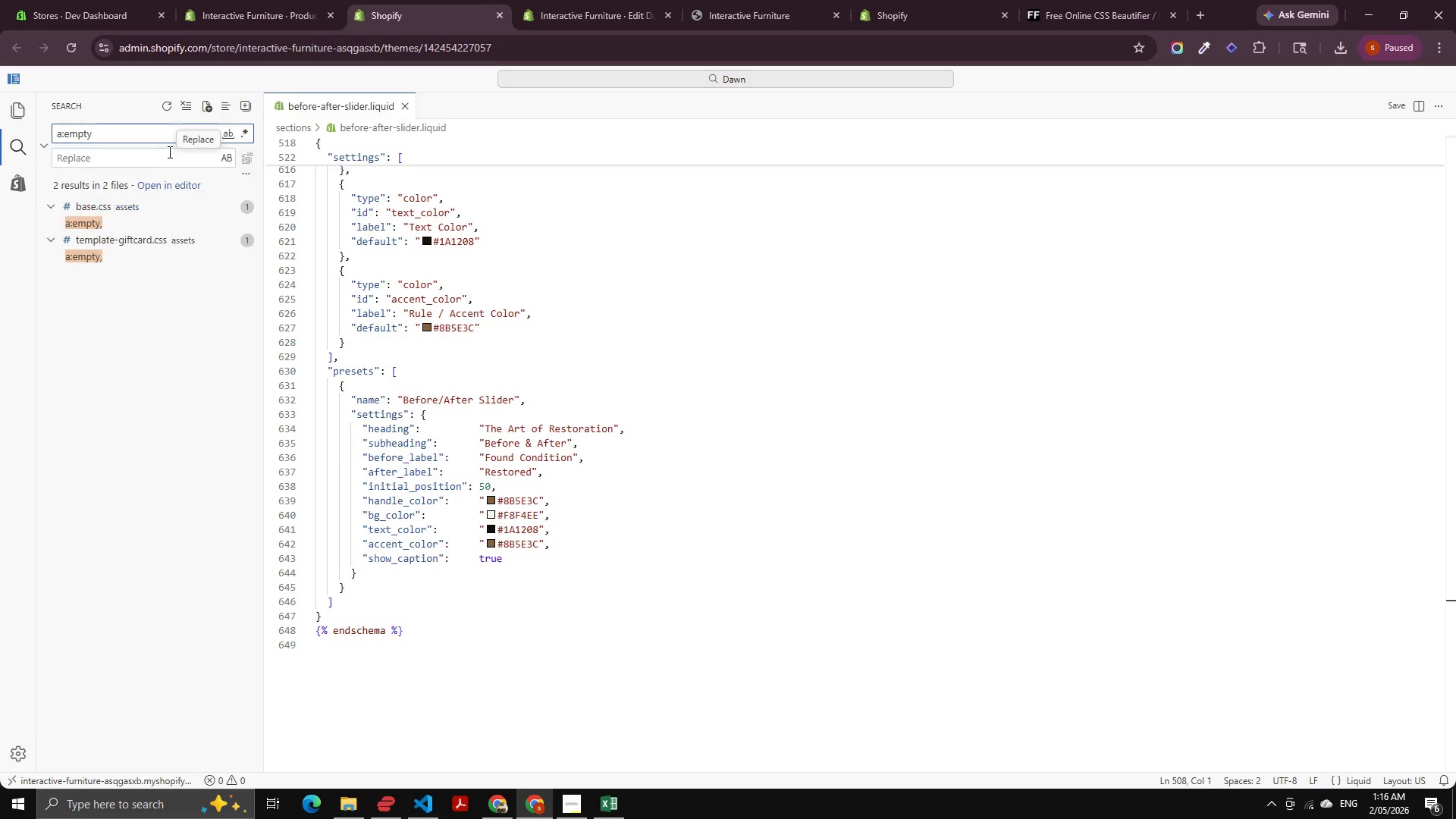 
key(Backspace)
 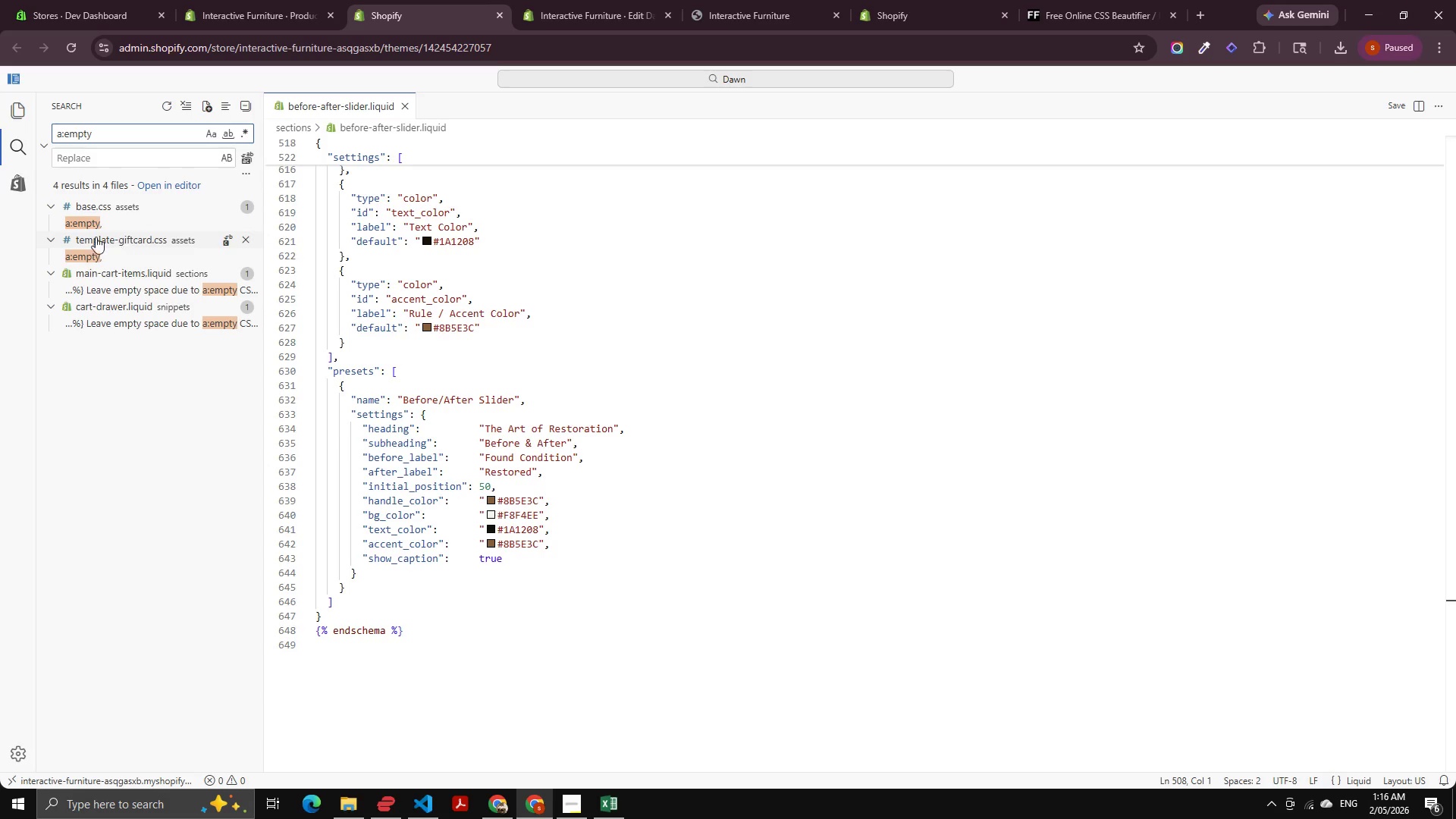 
left_click([81, 215])
 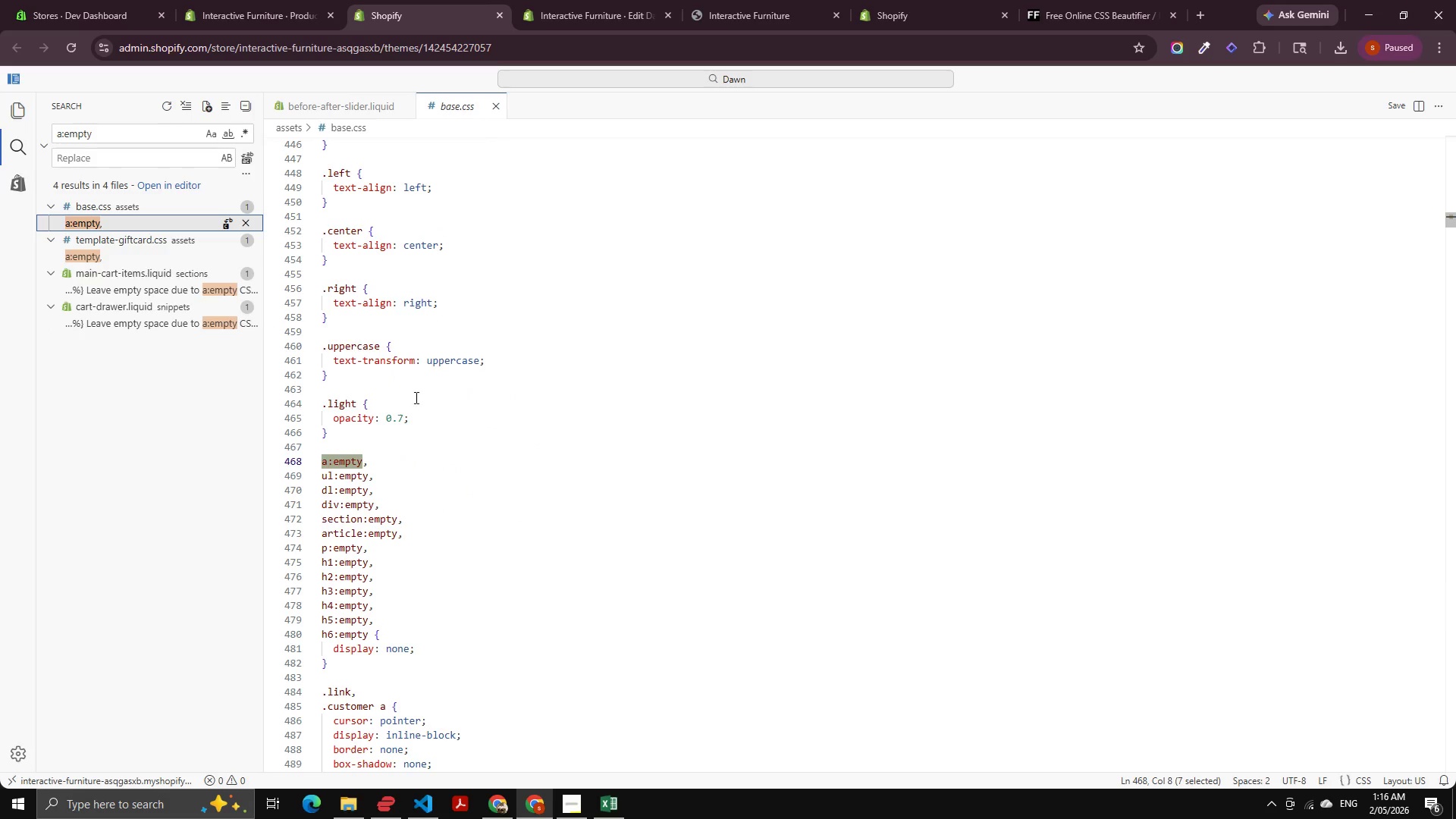 
scroll: coordinate [426, 481], scroll_direction: down, amount: 5.0
 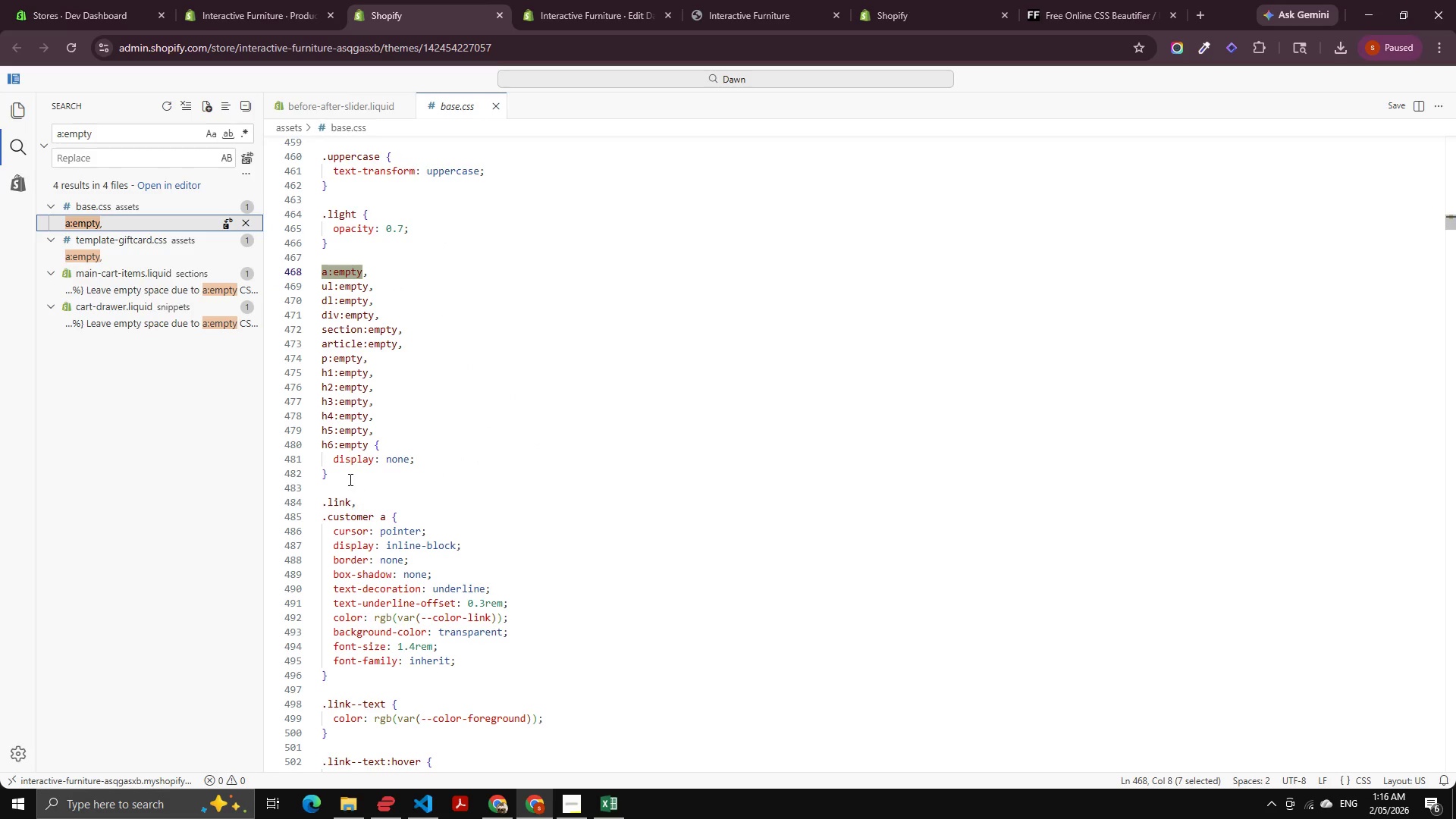 
left_click_drag(start_coordinate=[349, 479], to_coordinate=[319, 253])
 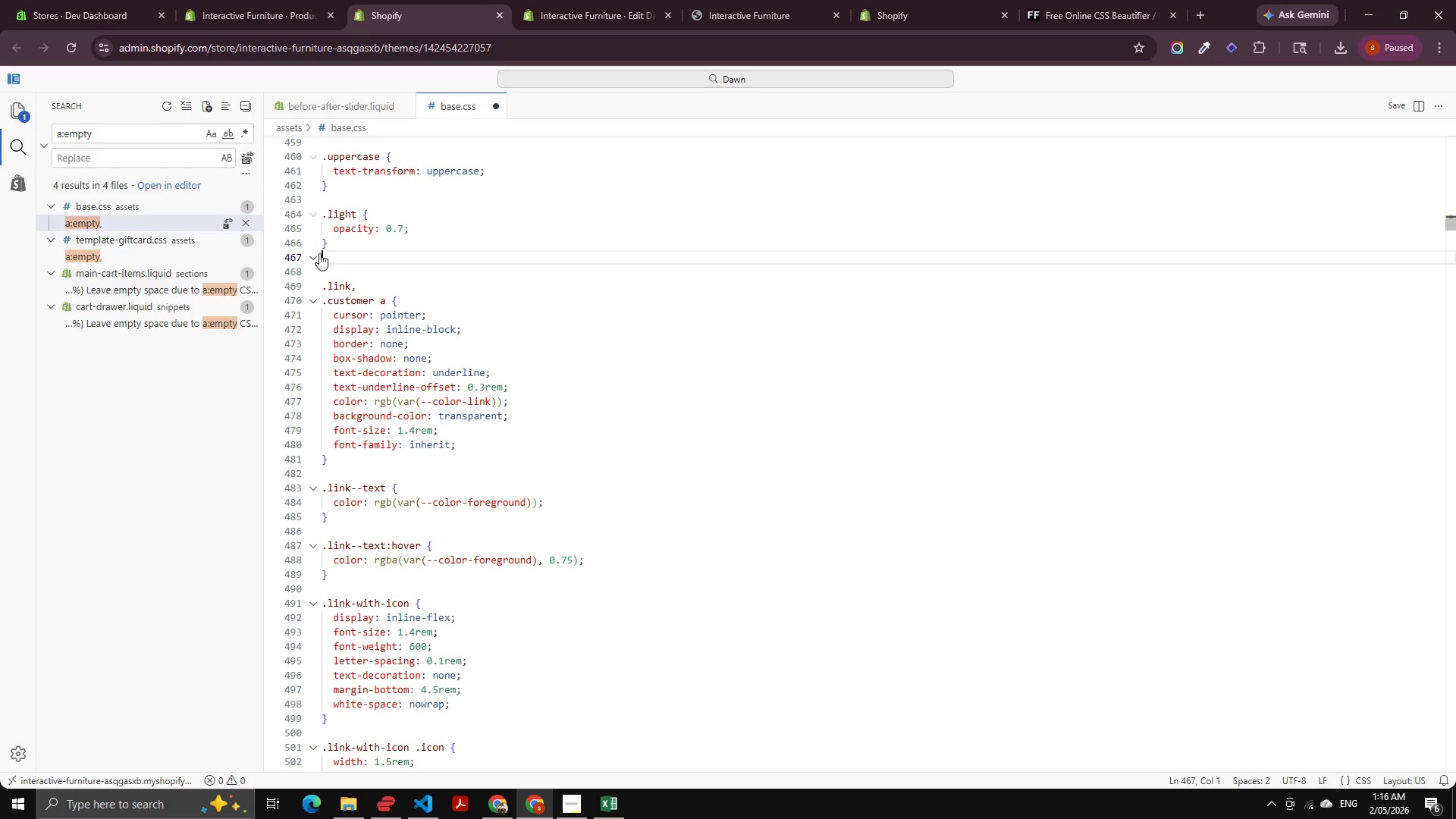 
key(Backspace)
 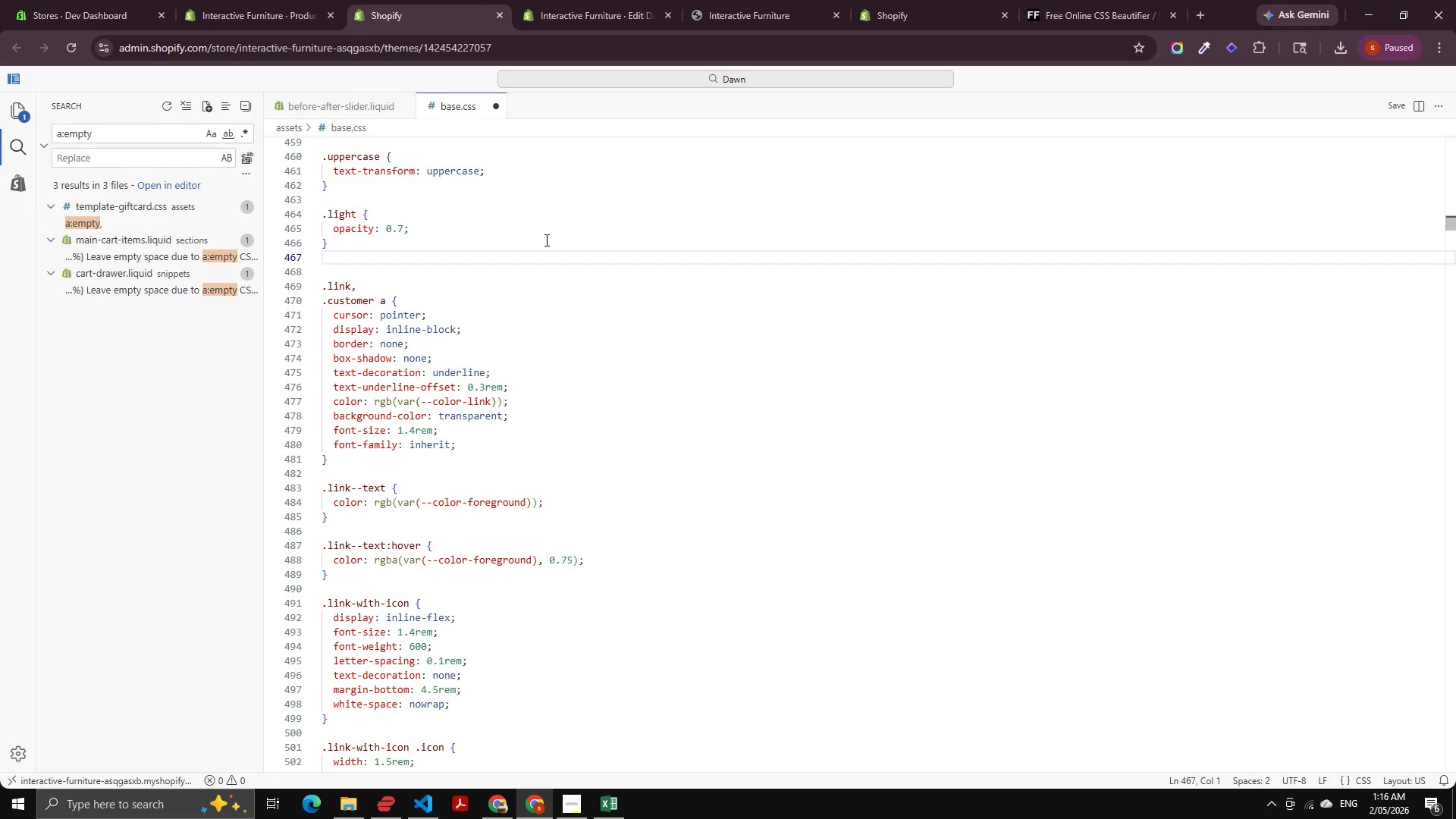 
key(Control+S)
 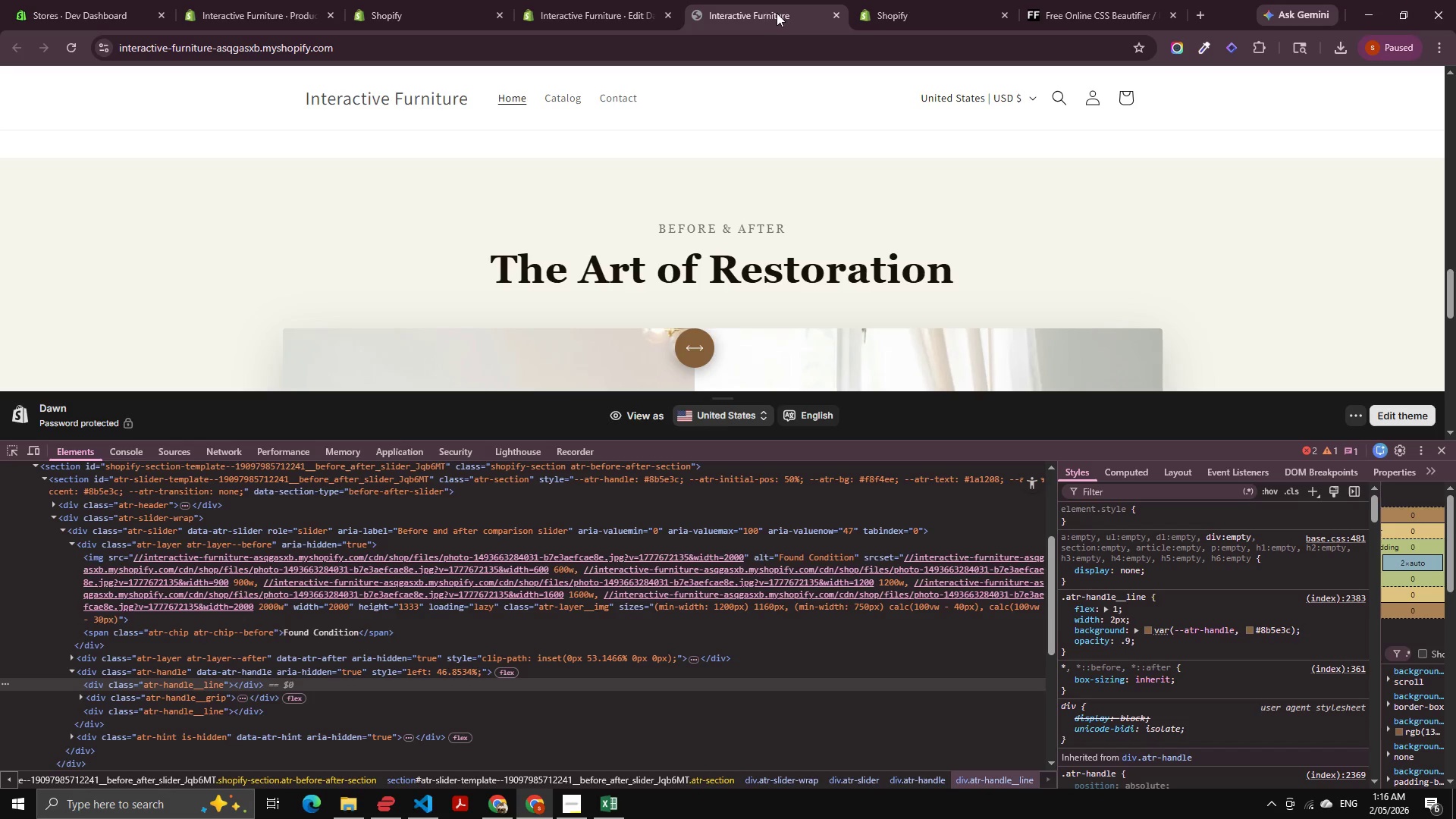 
key(Control+Shift+R)
 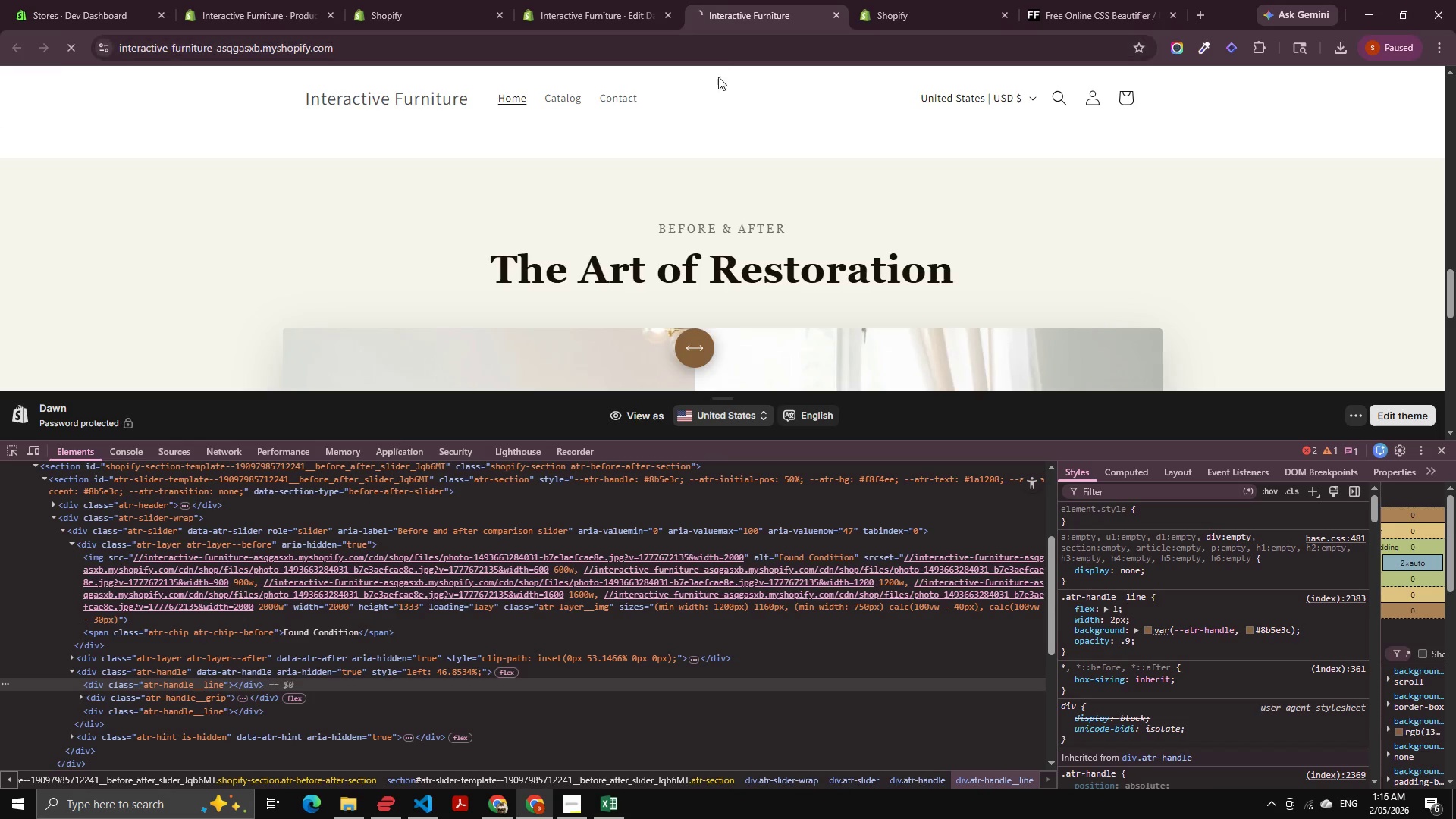 
key(Control+Shift+R)
 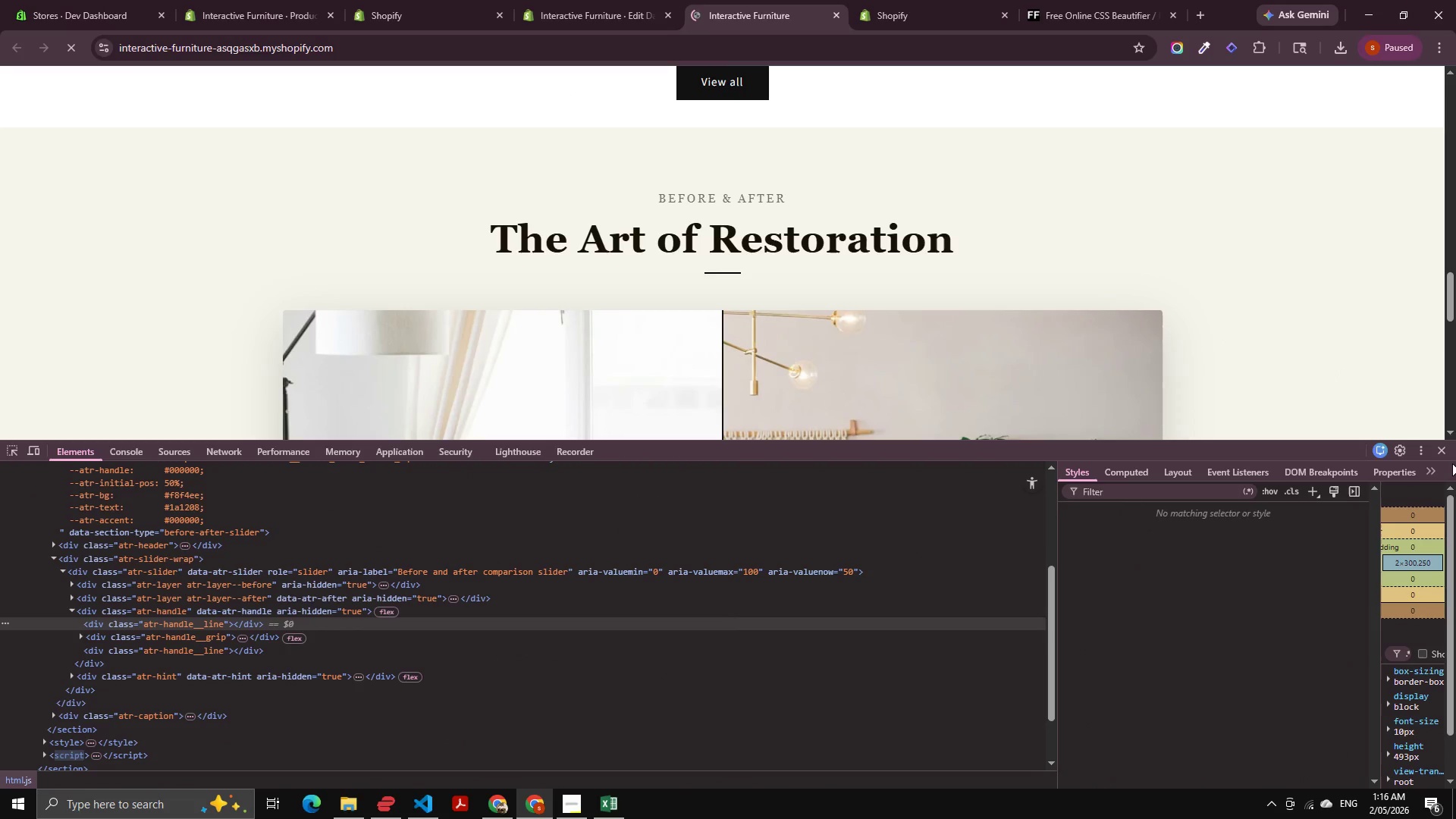 
left_click([1429, 447])
 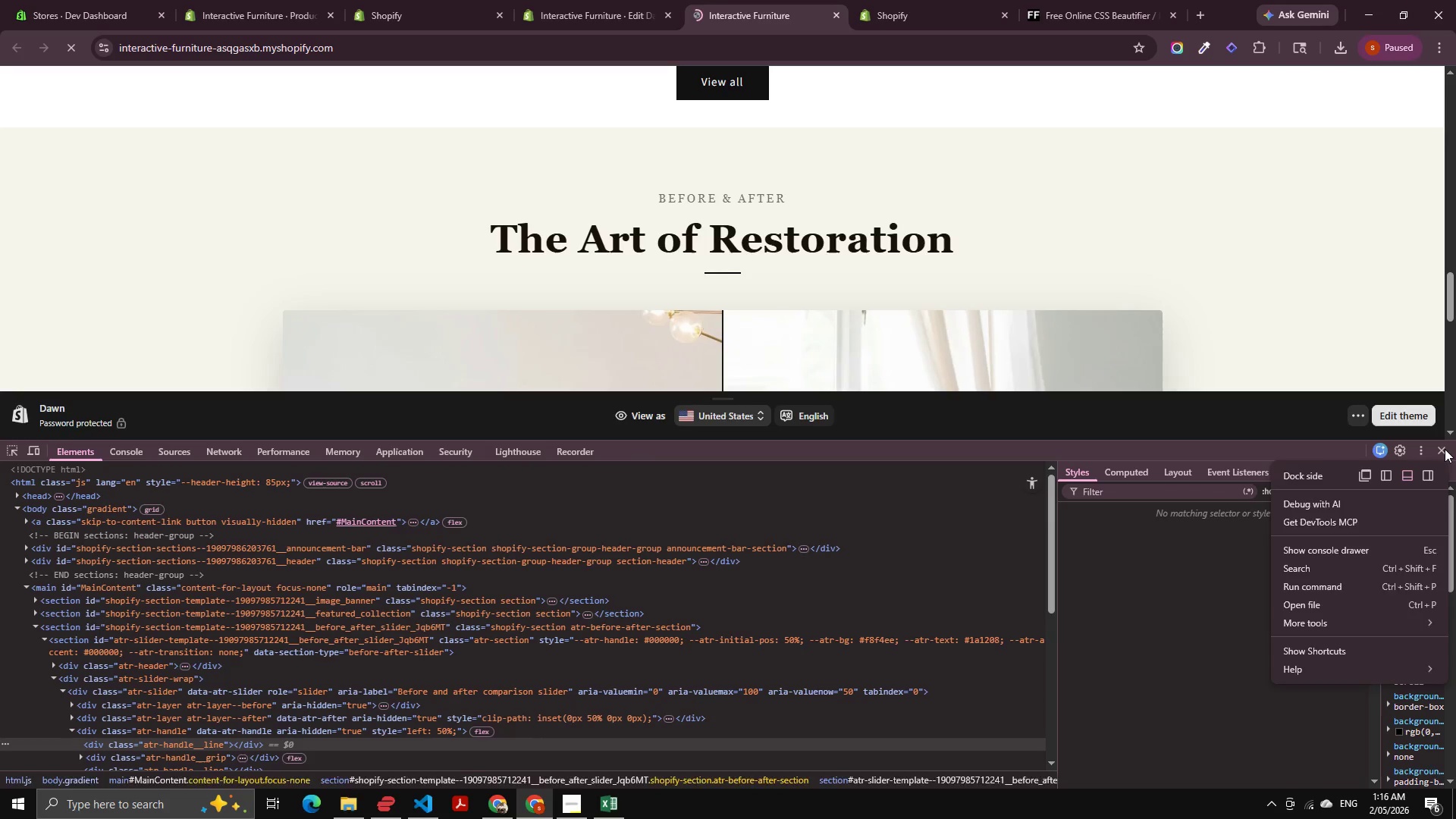 
left_click([1445, 449])
 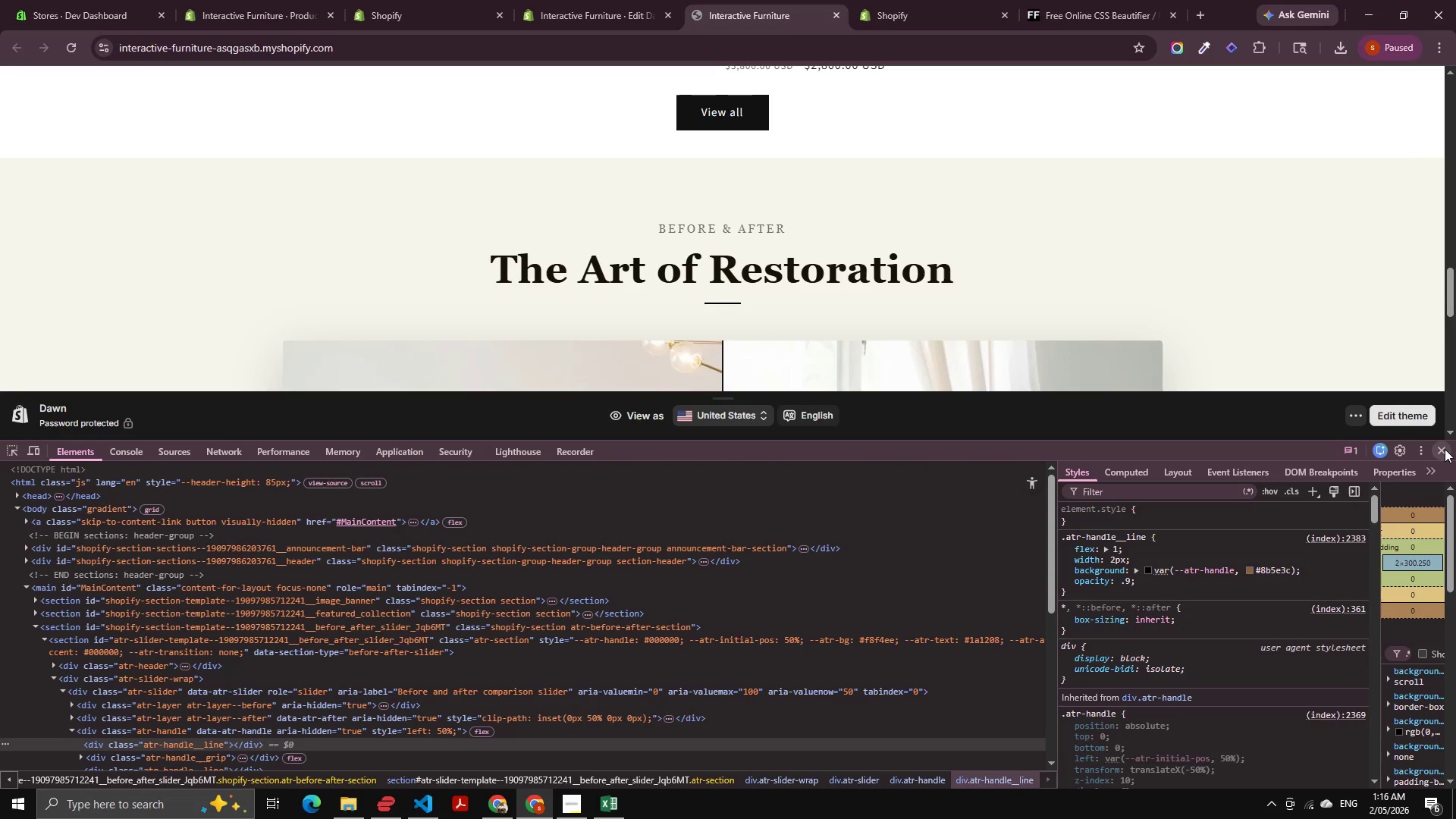 
left_click([1445, 449])
 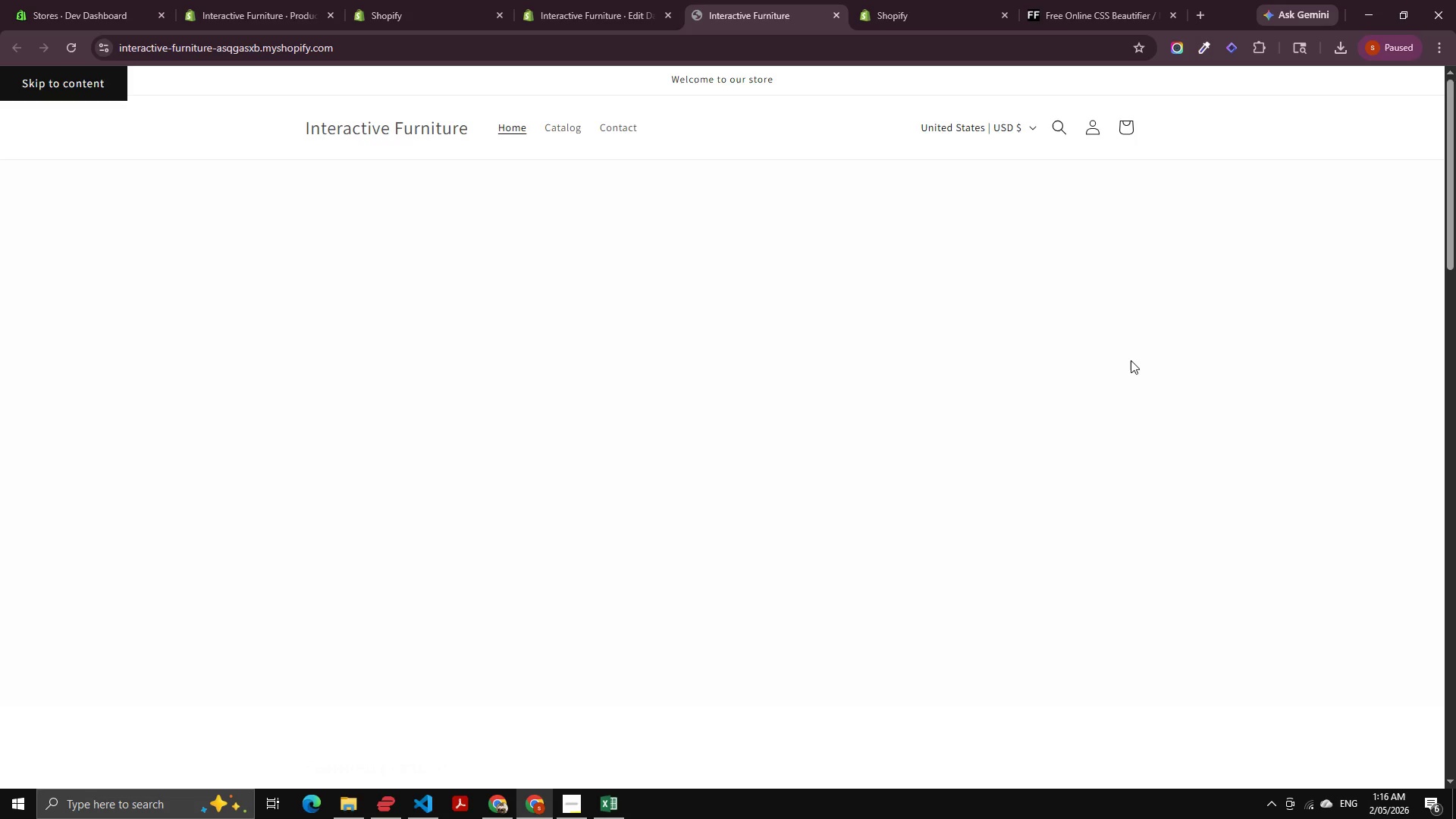 
scroll: coordinate [912, 320], scroll_direction: down, amount: 24.0
 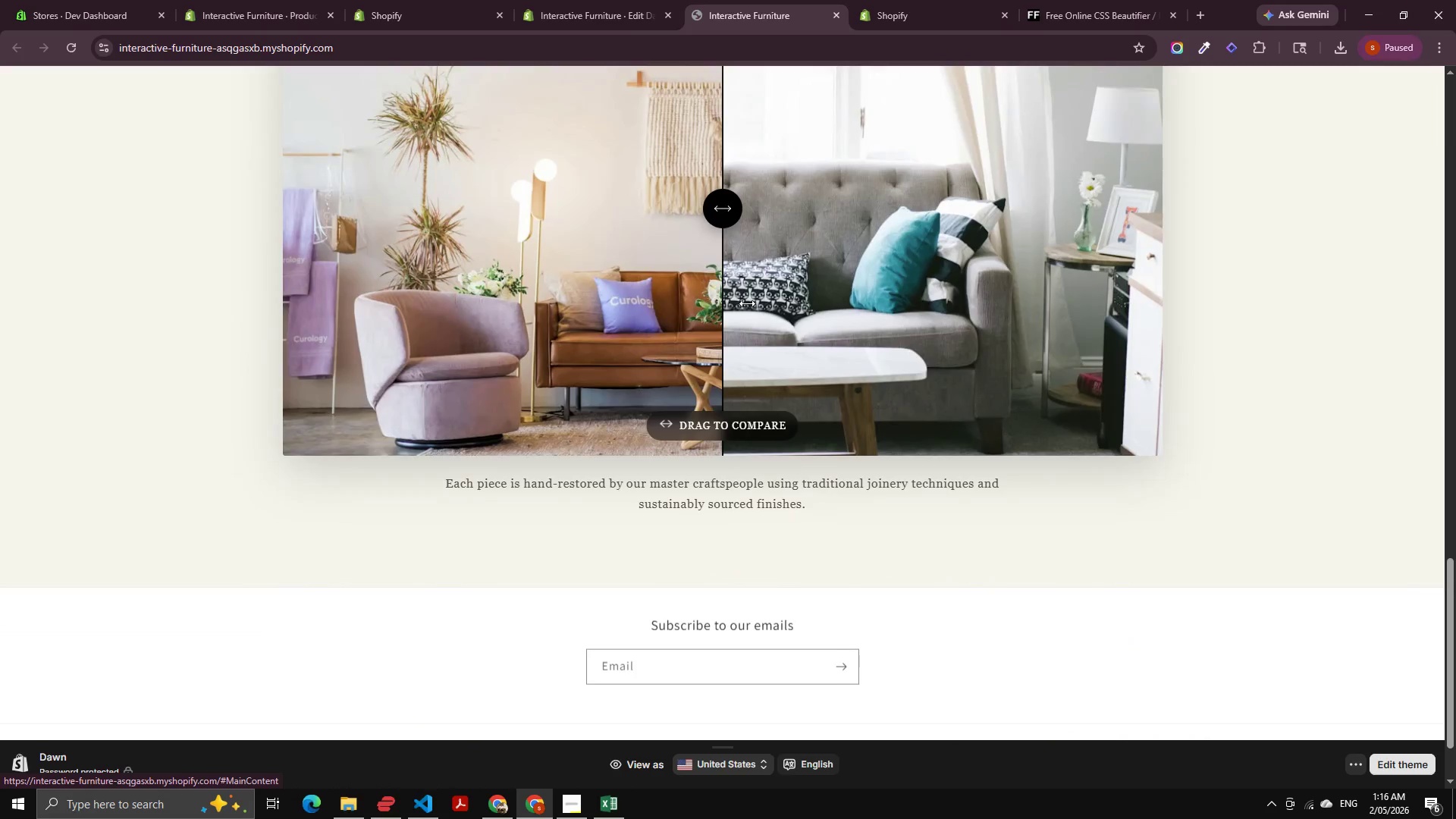 
scroll: coordinate [744, 406], scroll_direction: up, amount: 4.0
 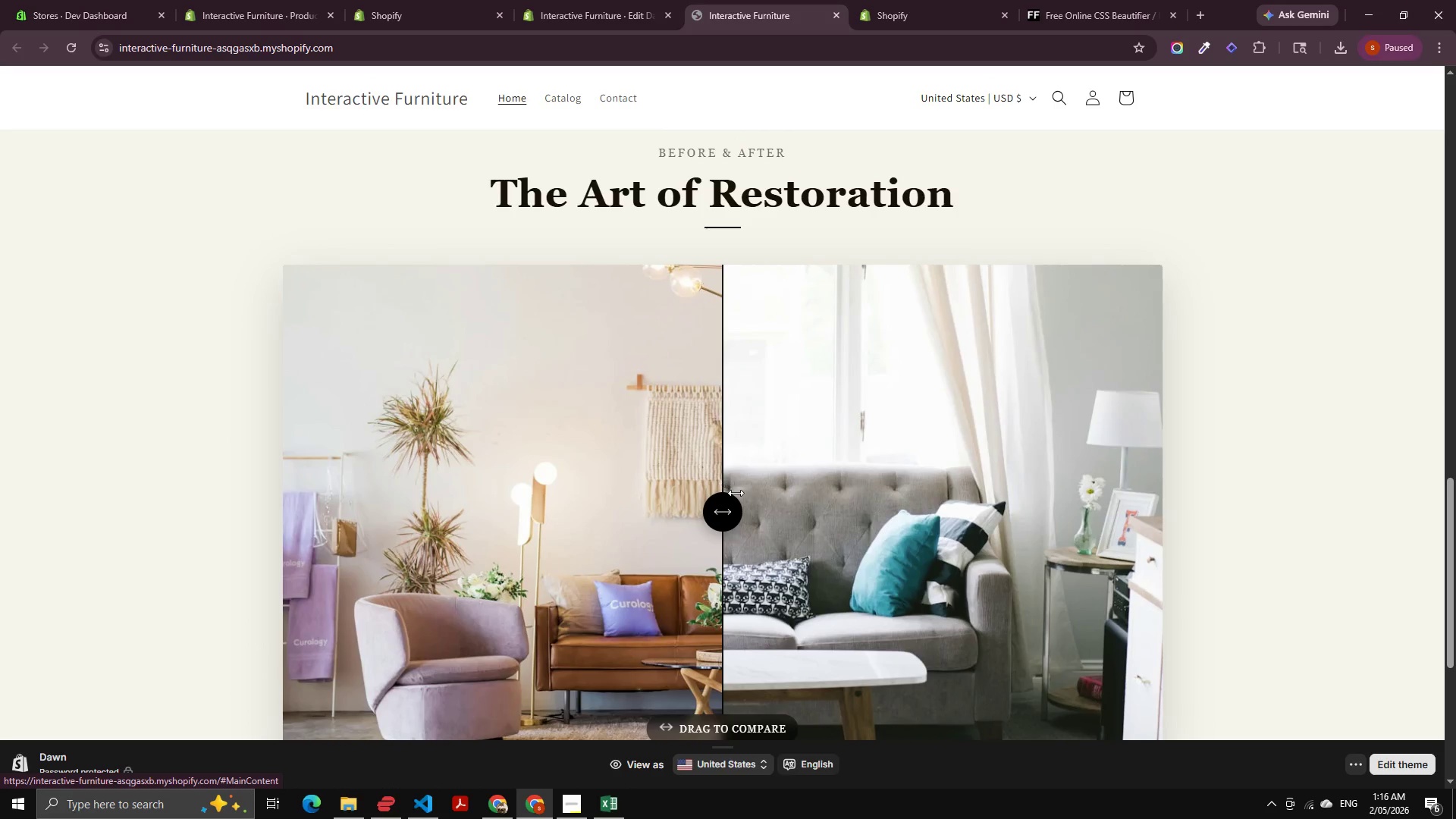 
scroll: coordinate [738, 491], scroll_direction: down, amount: 2.0
 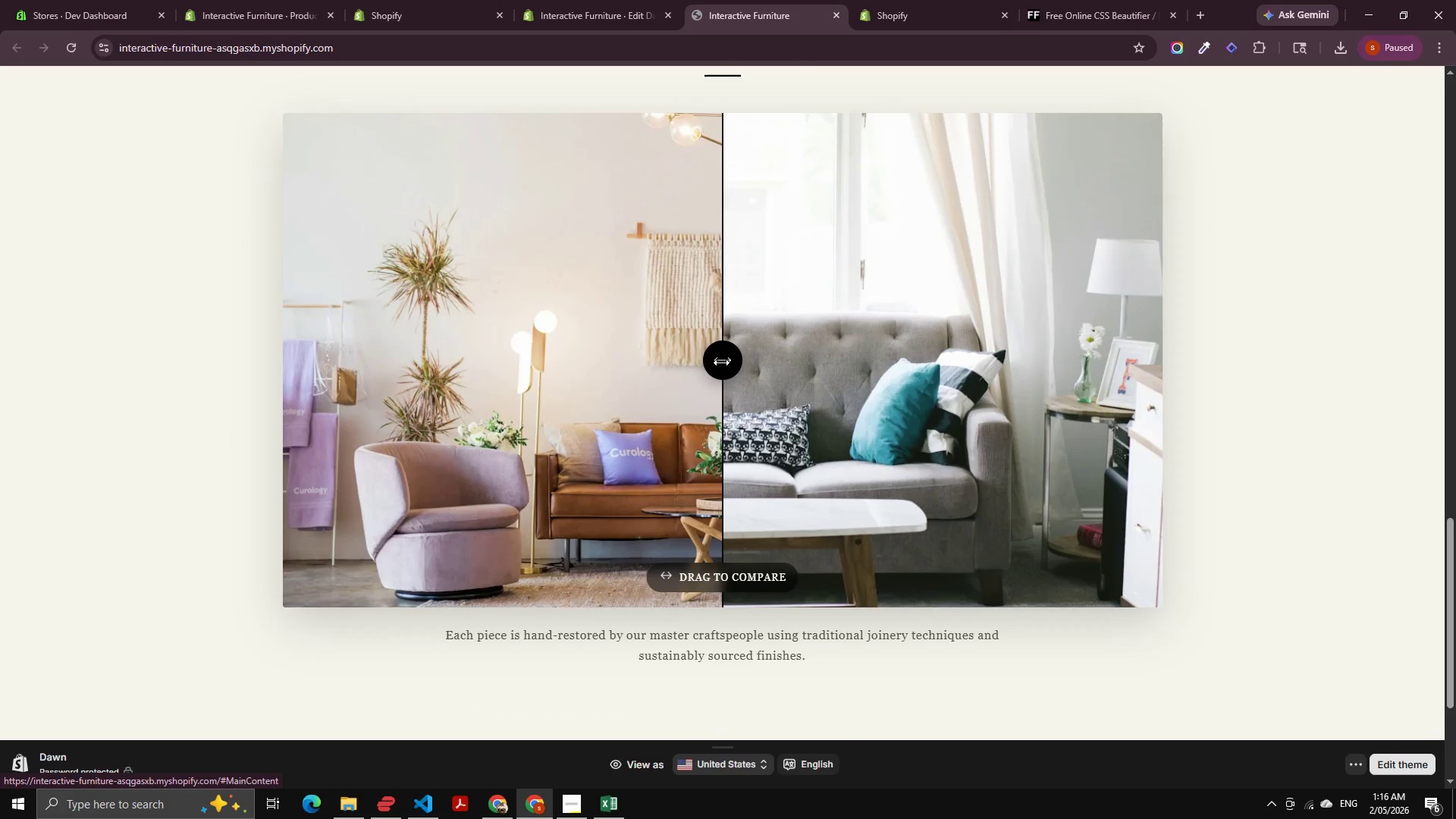 
left_click_drag(start_coordinate=[718, 364], to_coordinate=[1025, 392])
 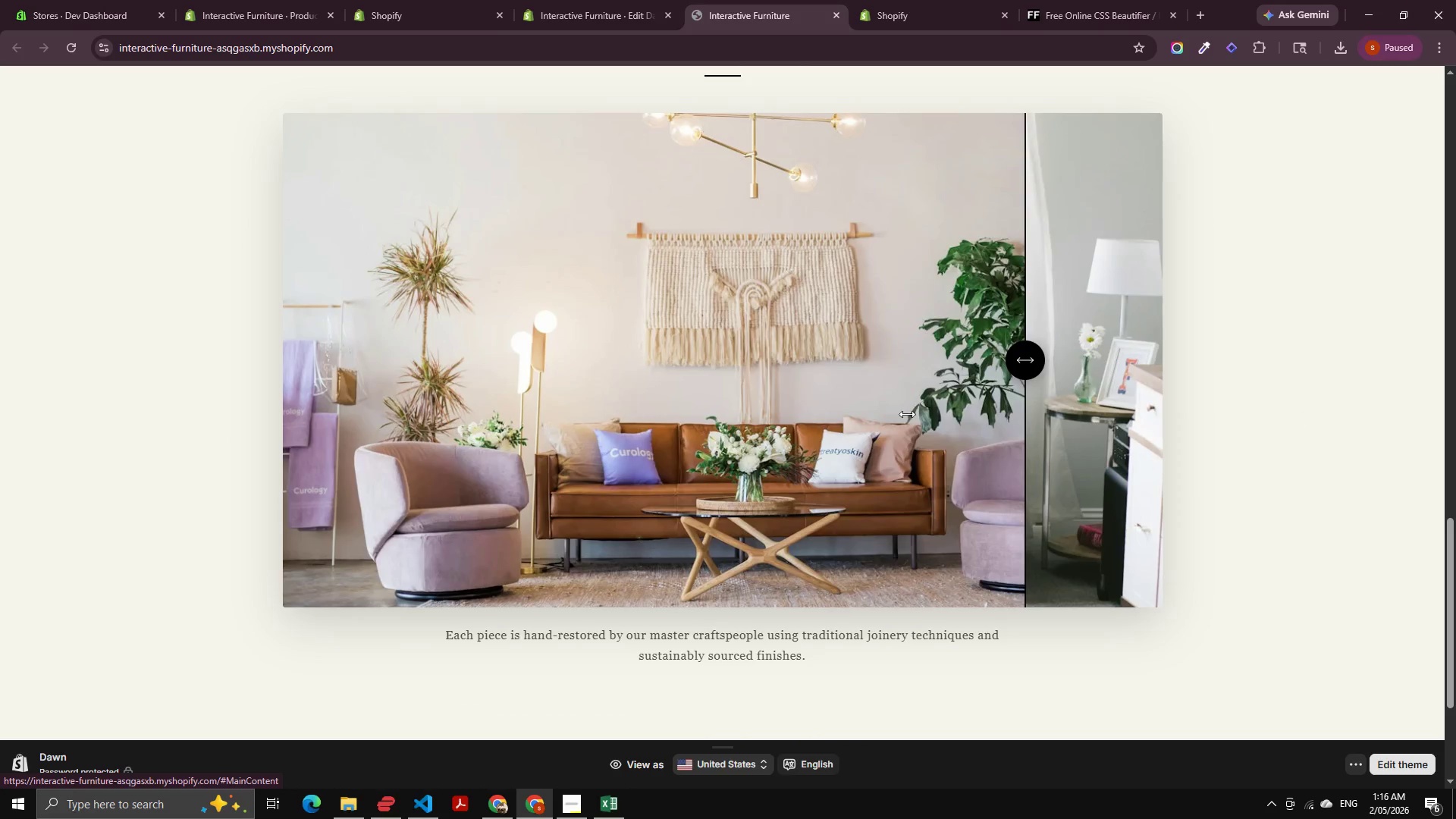 
left_click_drag(start_coordinate=[1033, 410], to_coordinate=[1170, 464])
 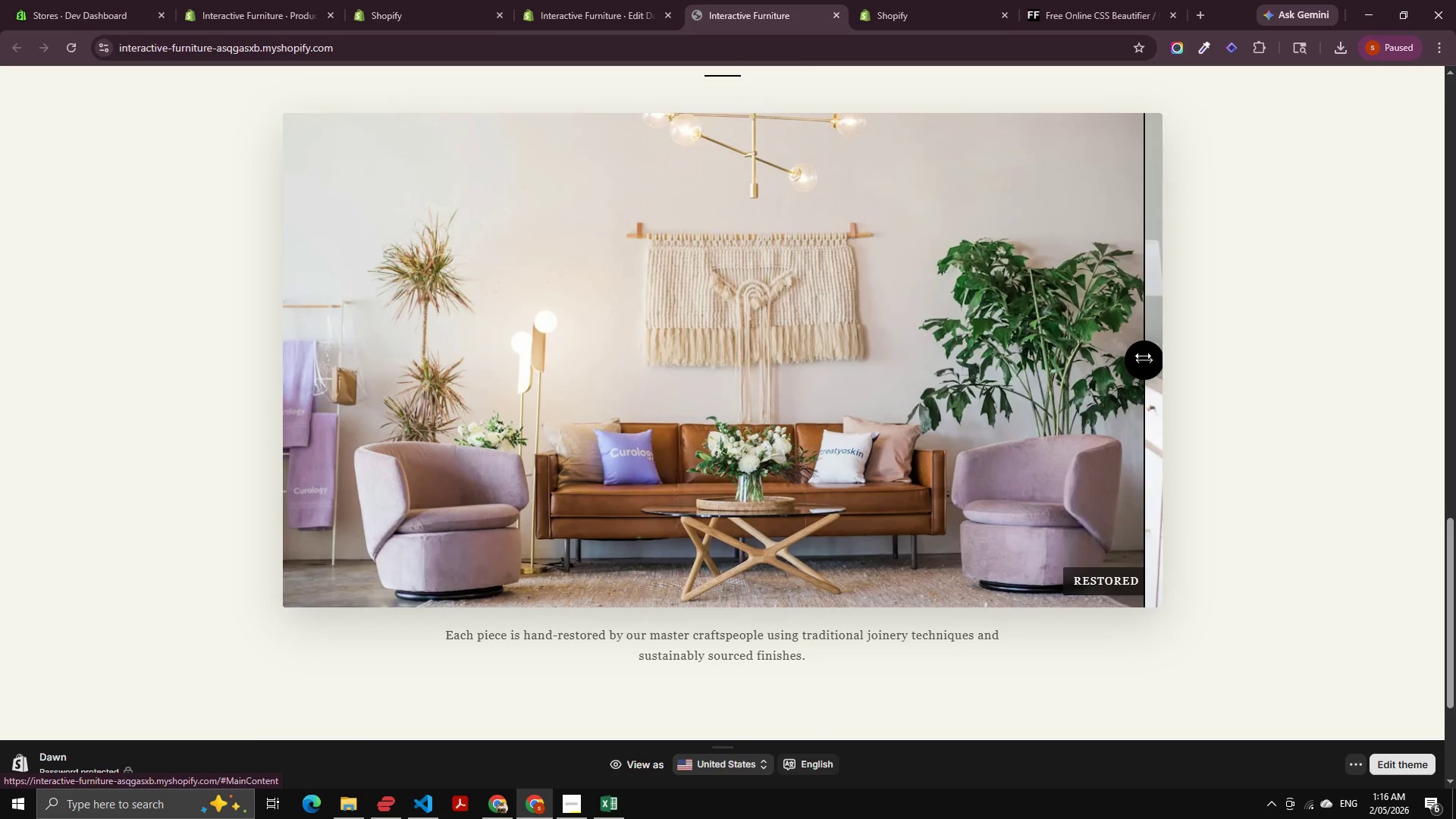 
left_click_drag(start_coordinate=[1242, 367], to_coordinate=[1212, 358])
 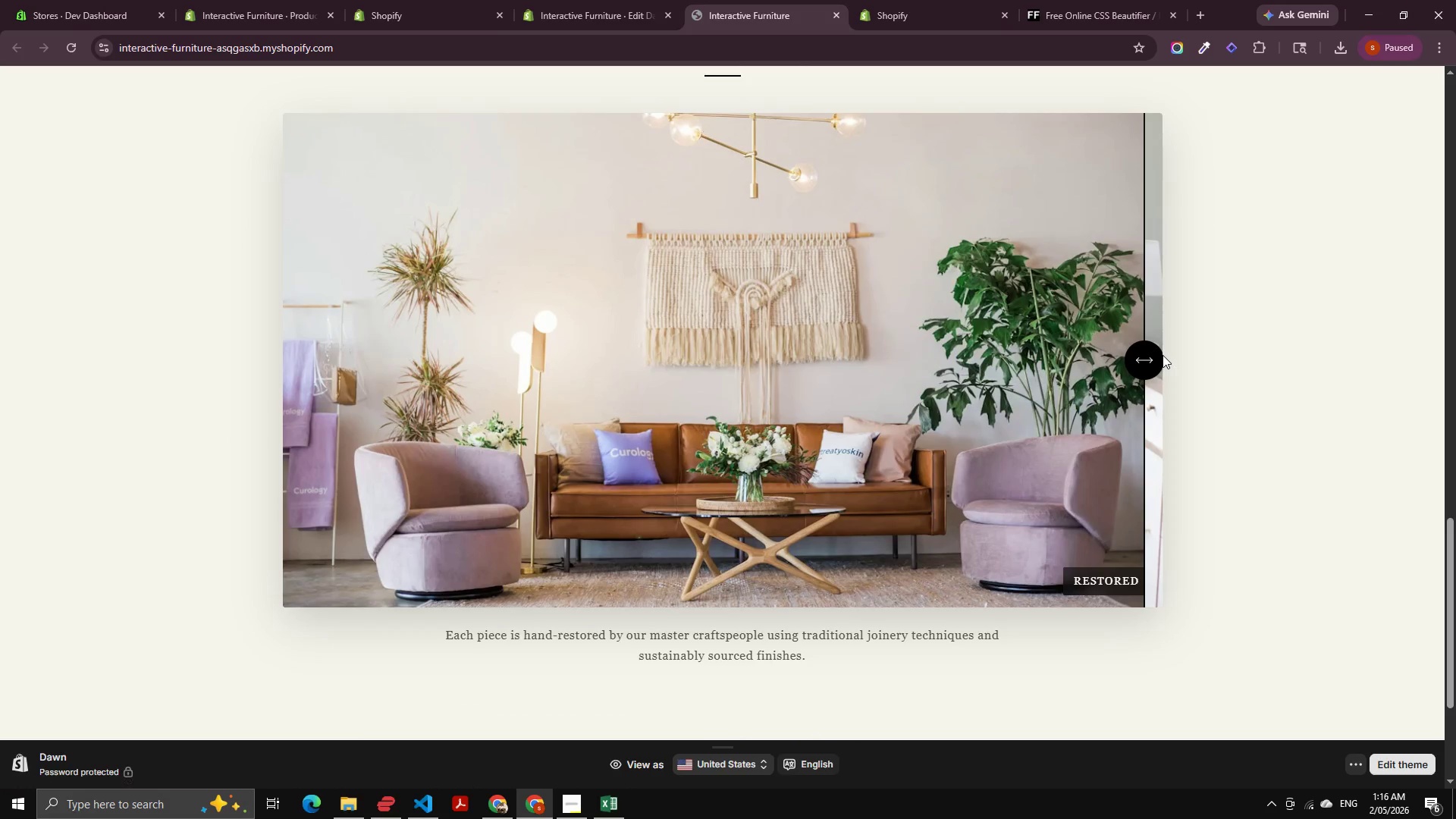 
left_click_drag(start_coordinate=[1163, 355], to_coordinate=[1116, 360])
 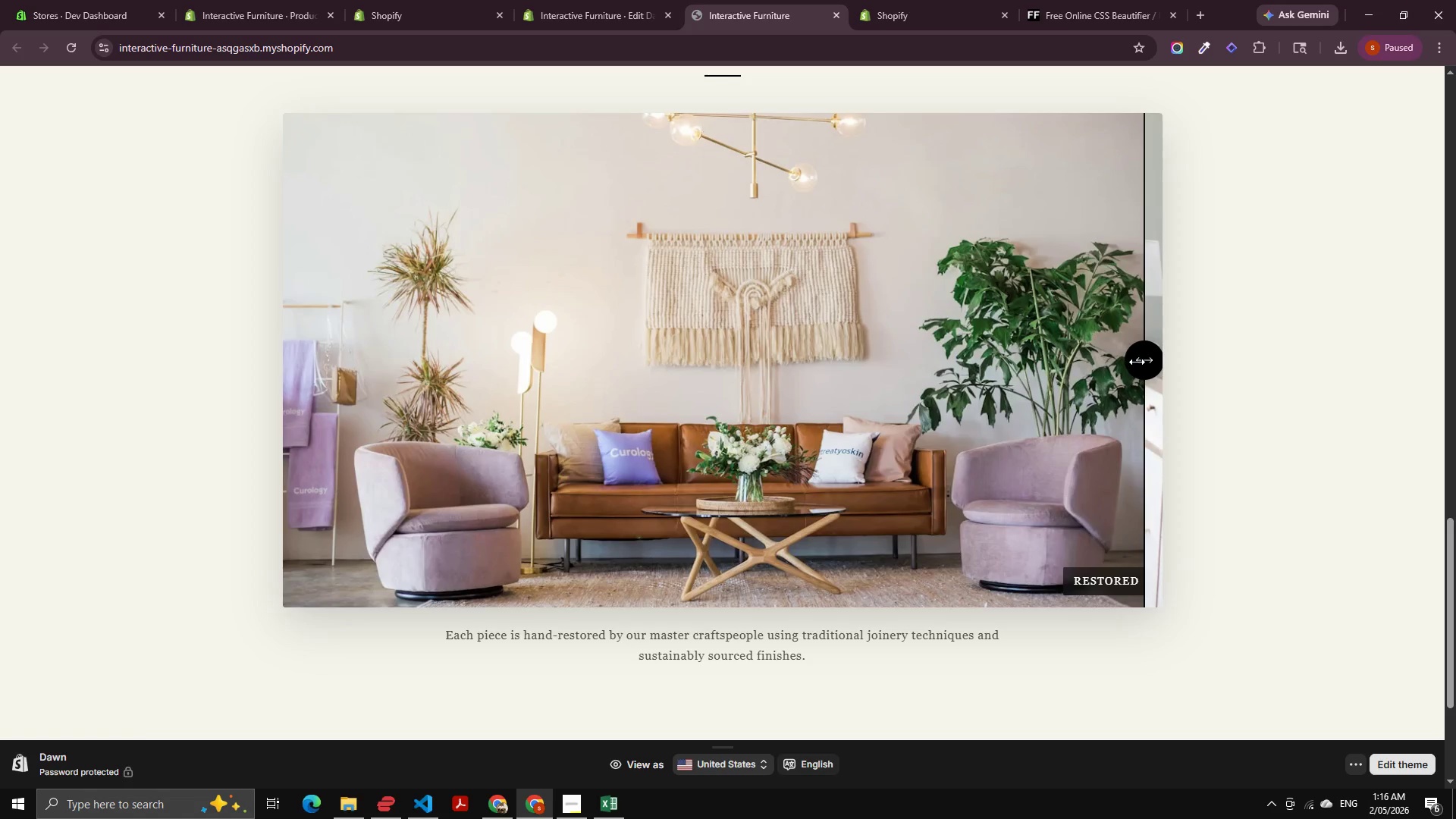 
left_click_drag(start_coordinate=[1137, 362], to_coordinate=[890, 435])
 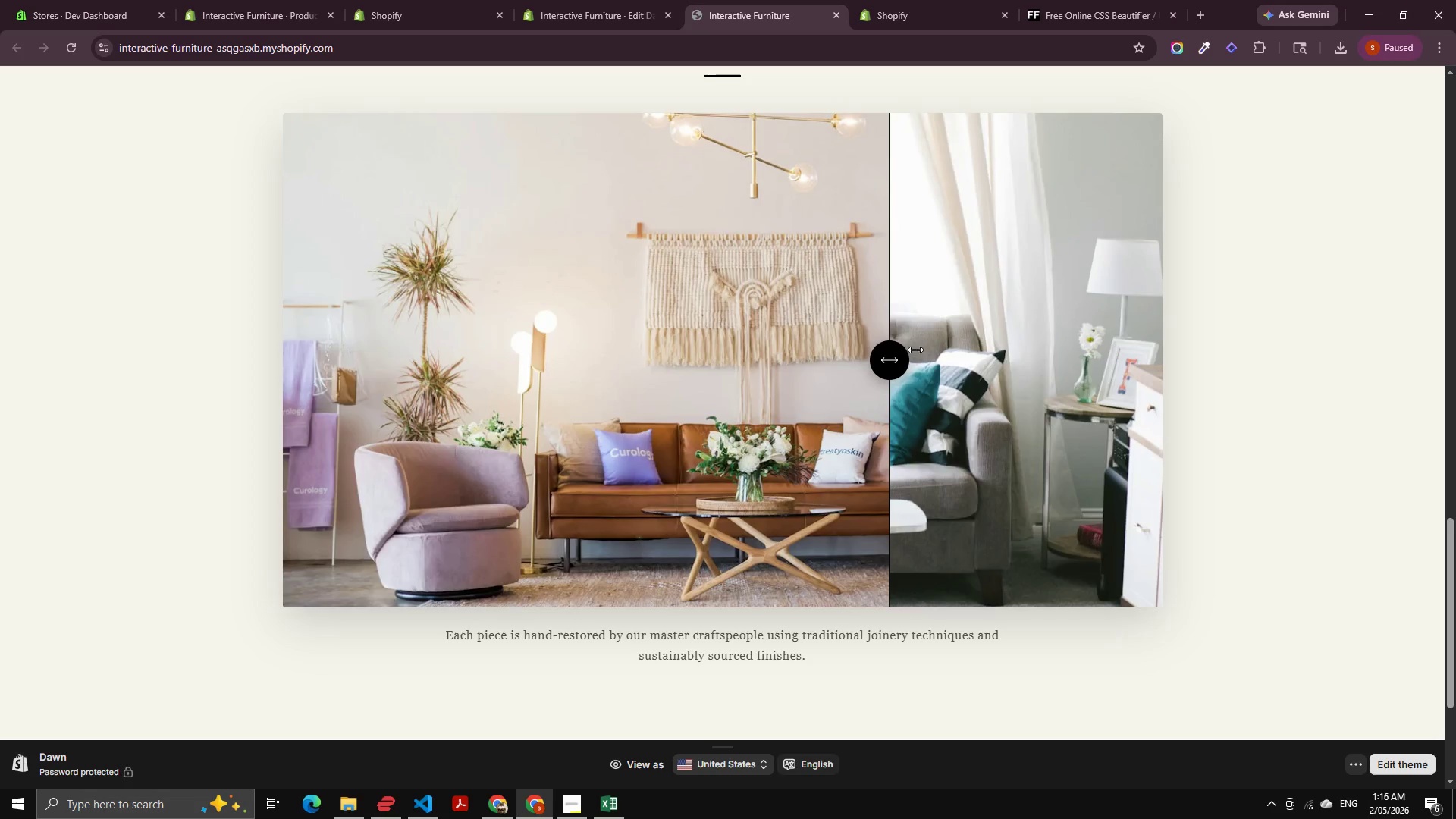 
left_click_drag(start_coordinate=[882, 361], to_coordinate=[739, 463])
 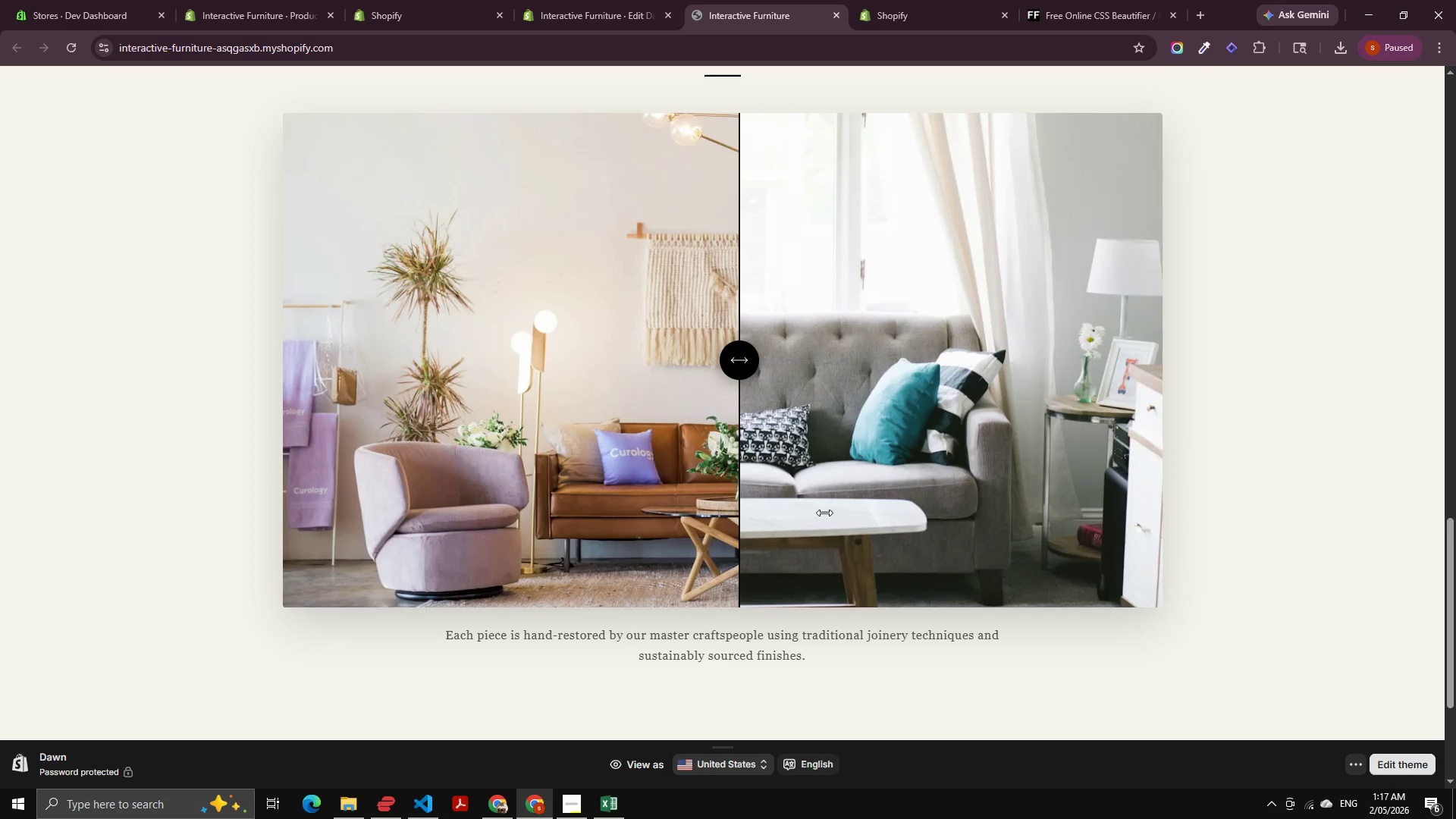 
scroll: coordinate [761, 489], scroll_direction: down, amount: 2.0
 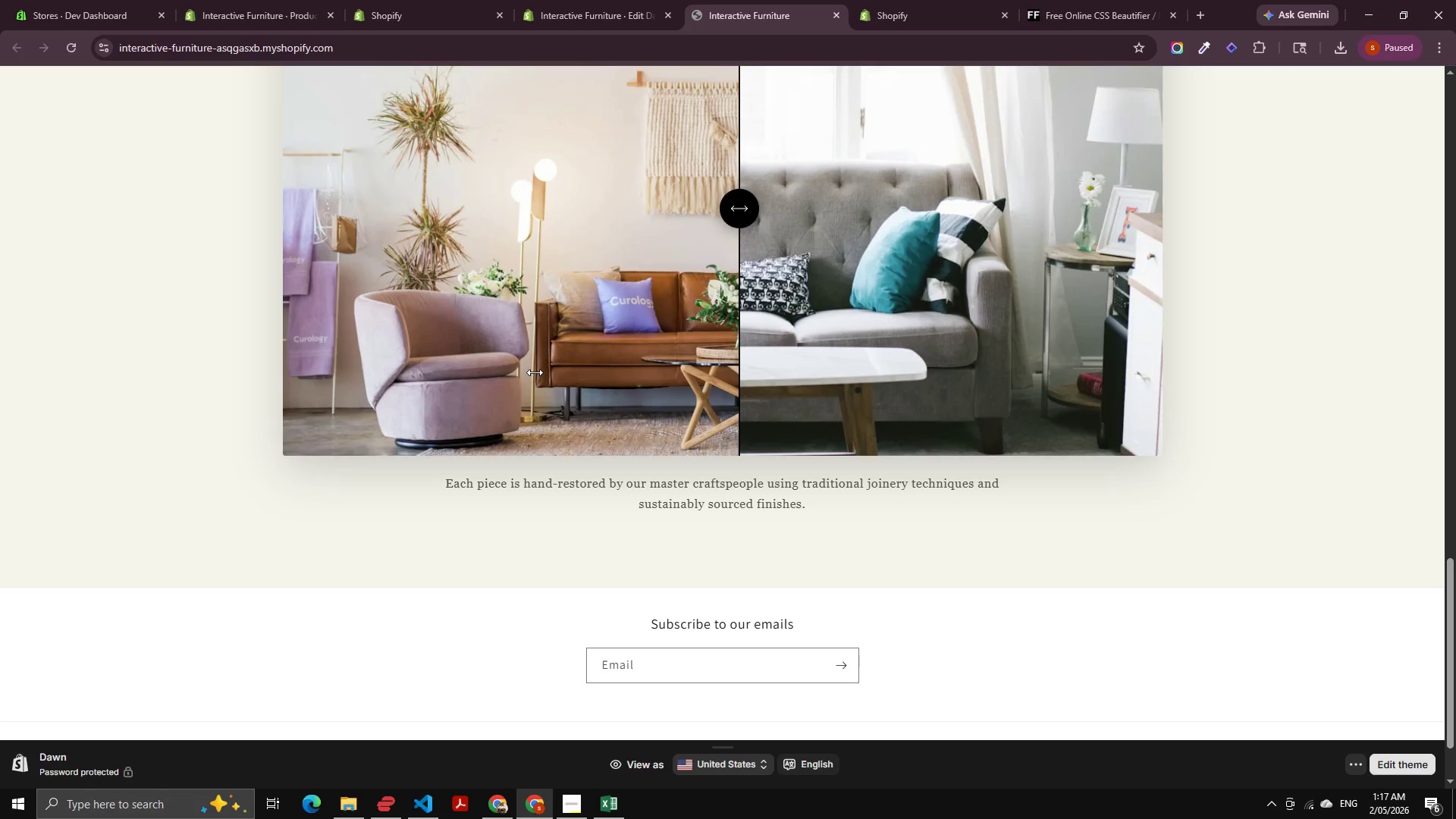 
right_click([535, 372])
 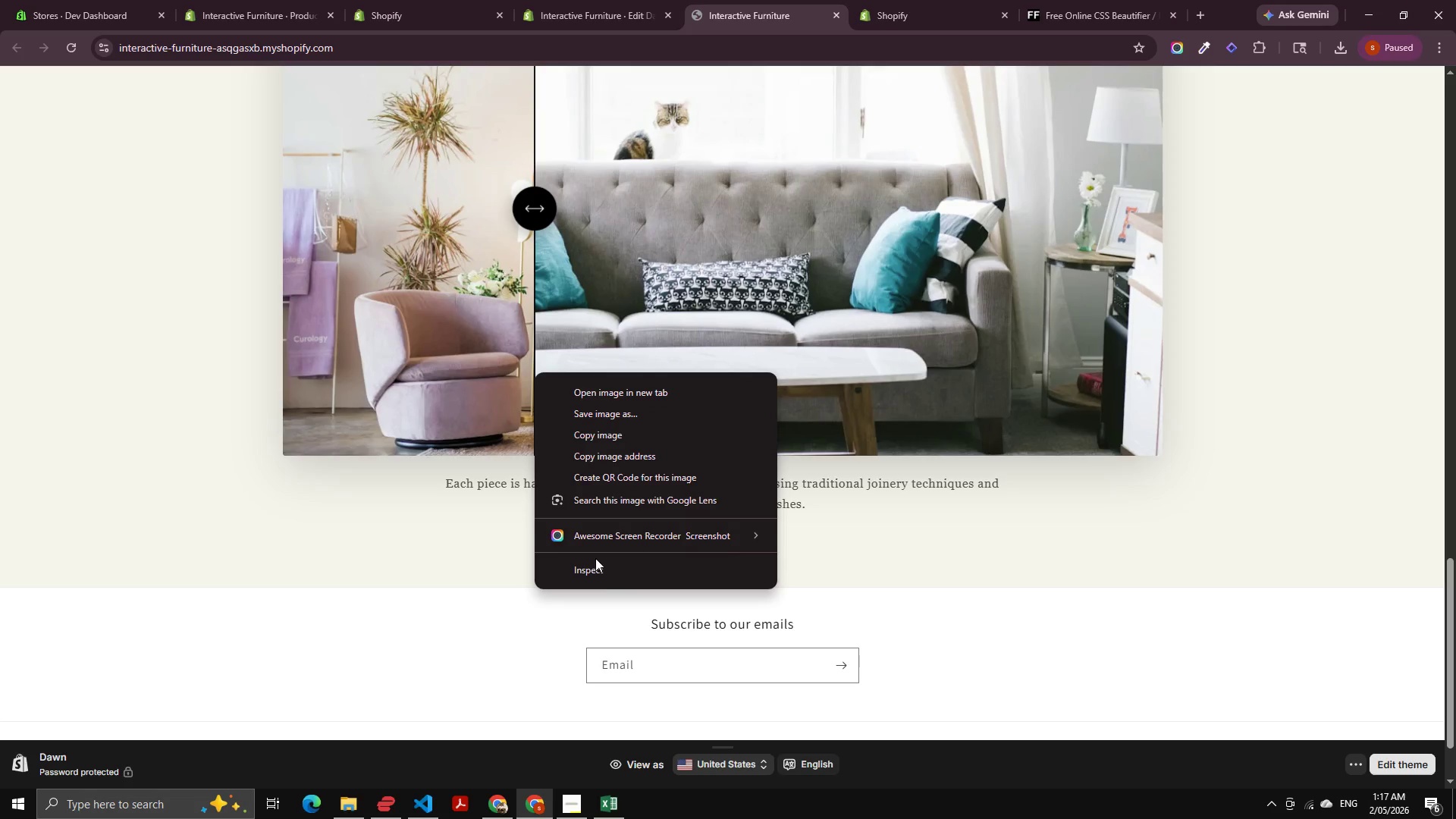 
left_click([601, 574])
 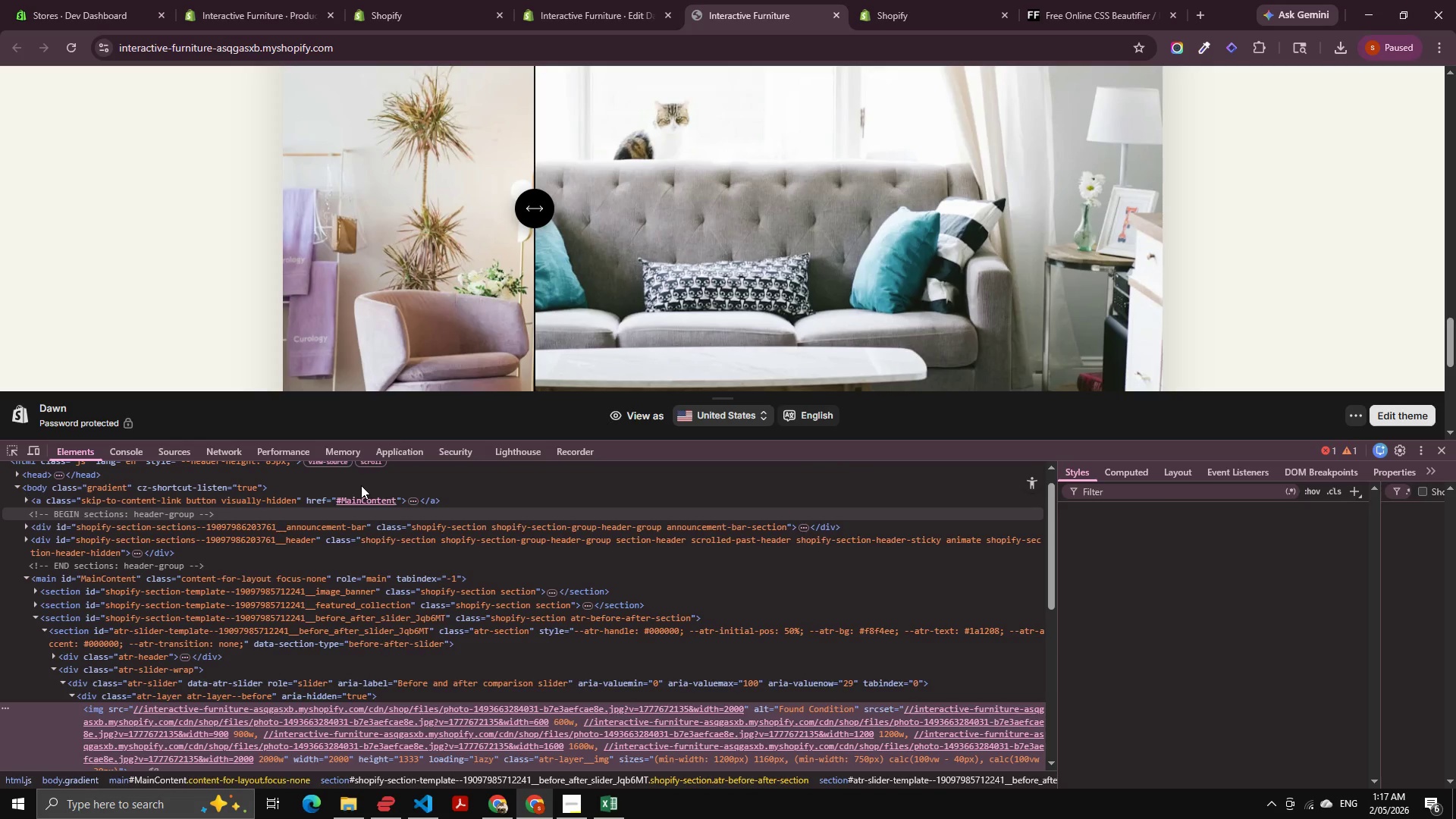 
scroll: coordinate [108, 743], scroll_direction: down, amount: 1.0
 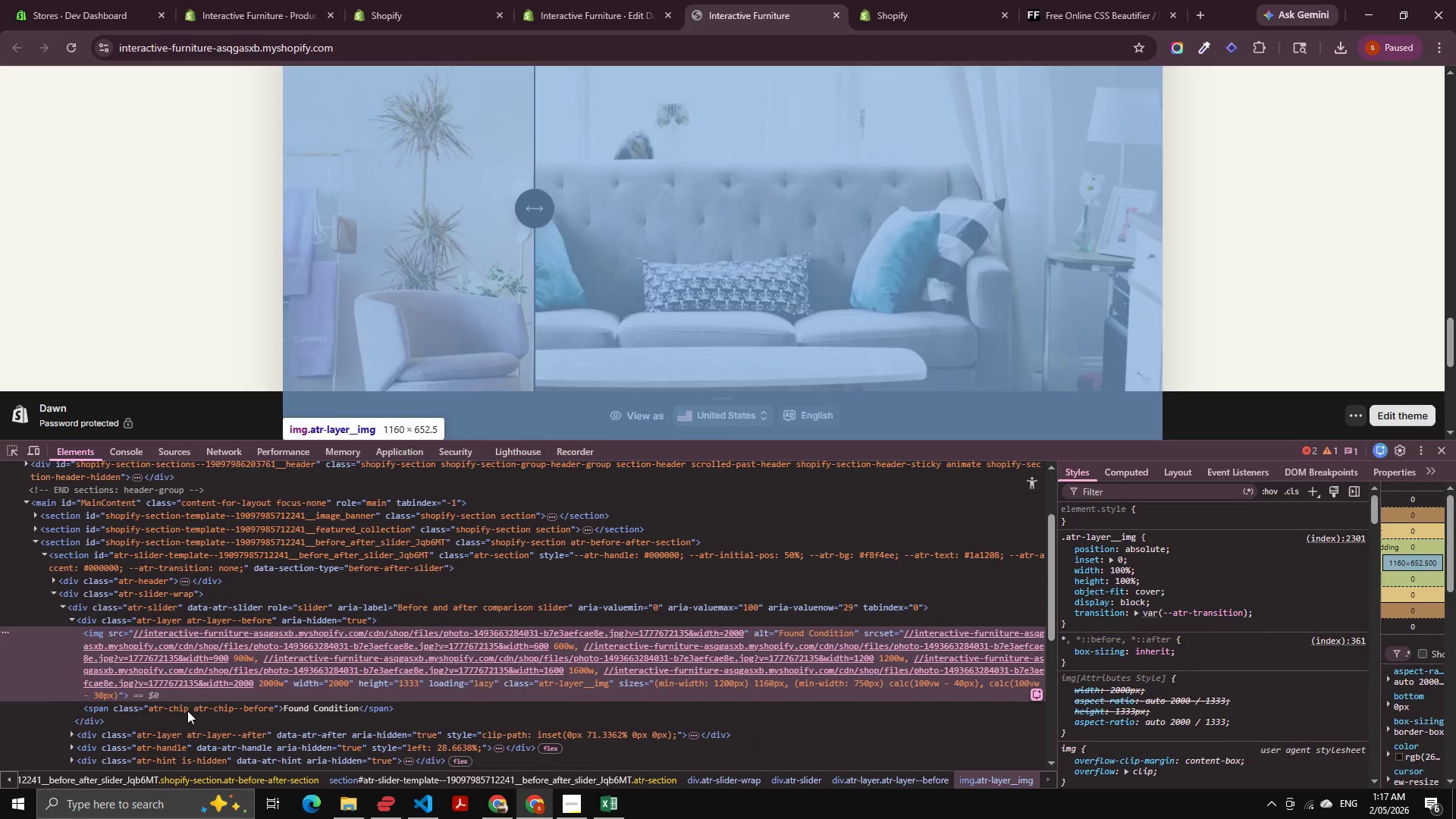 
left_click([190, 708])
 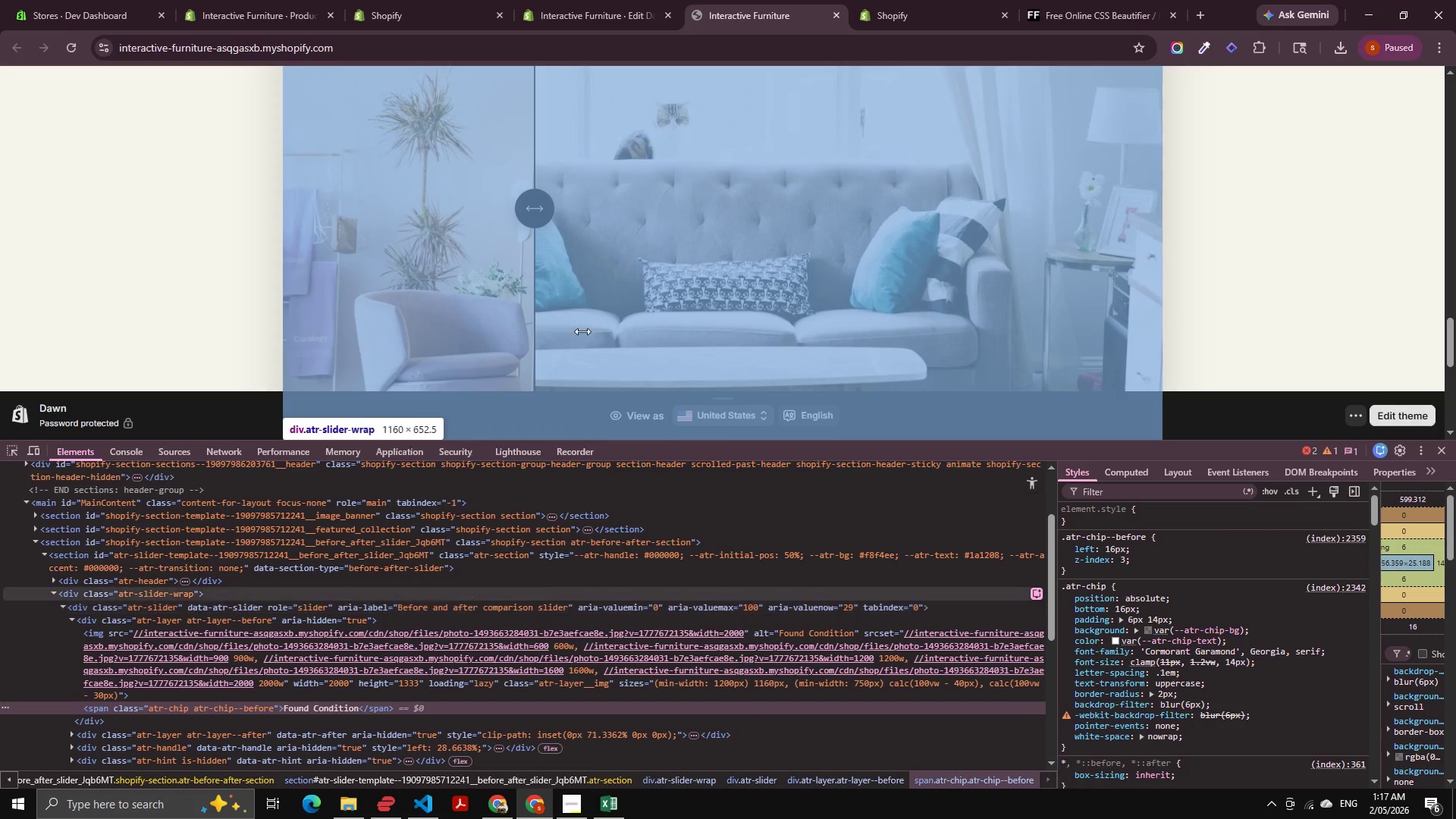 
left_click_drag(start_coordinate=[535, 219], to_coordinate=[1082, 243])
 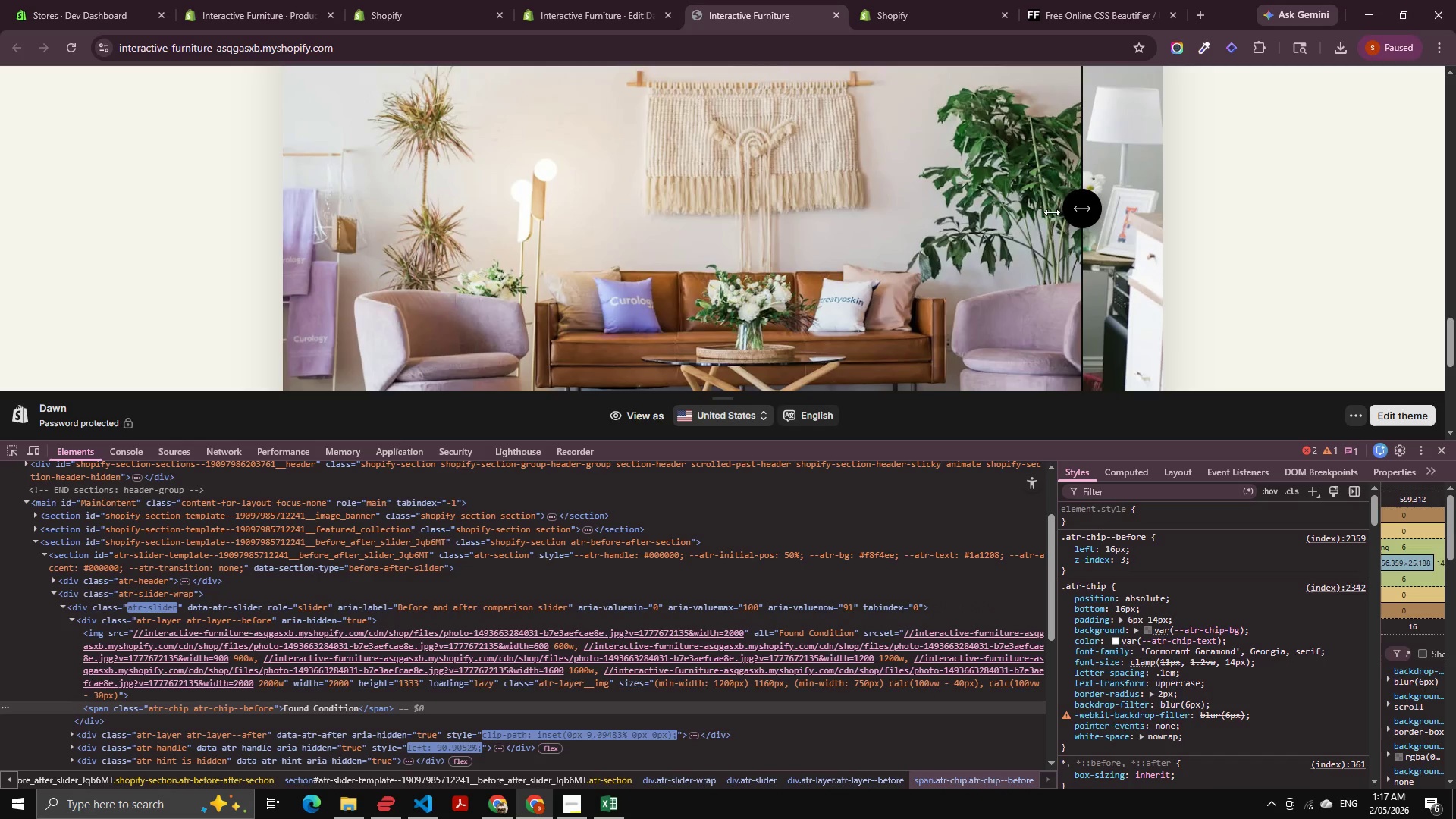 
scroll: coordinate [1072, 196], scroll_direction: down, amount: 2.0
 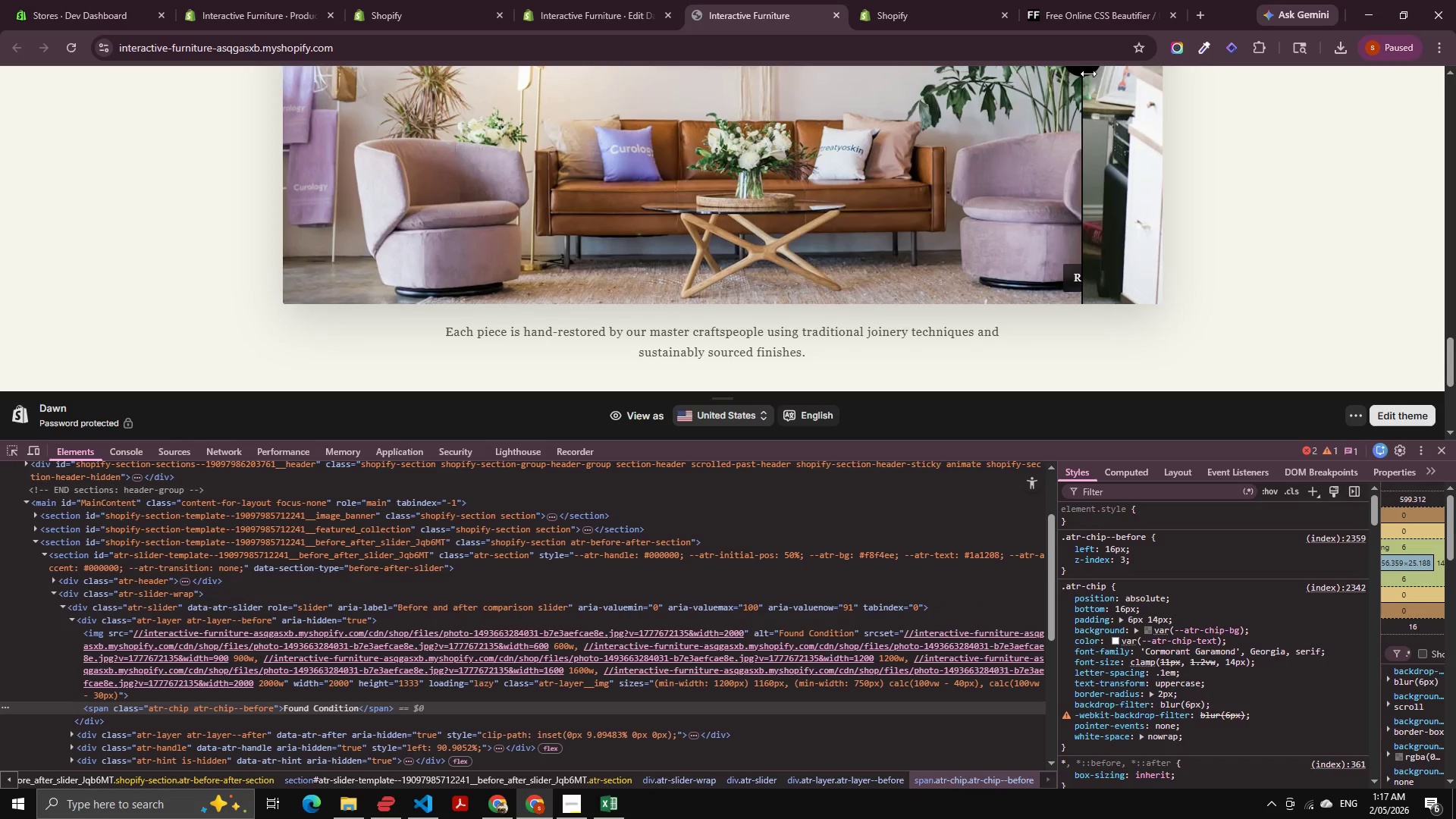 
left_click_drag(start_coordinate=[1088, 72], to_coordinate=[535, 255])
 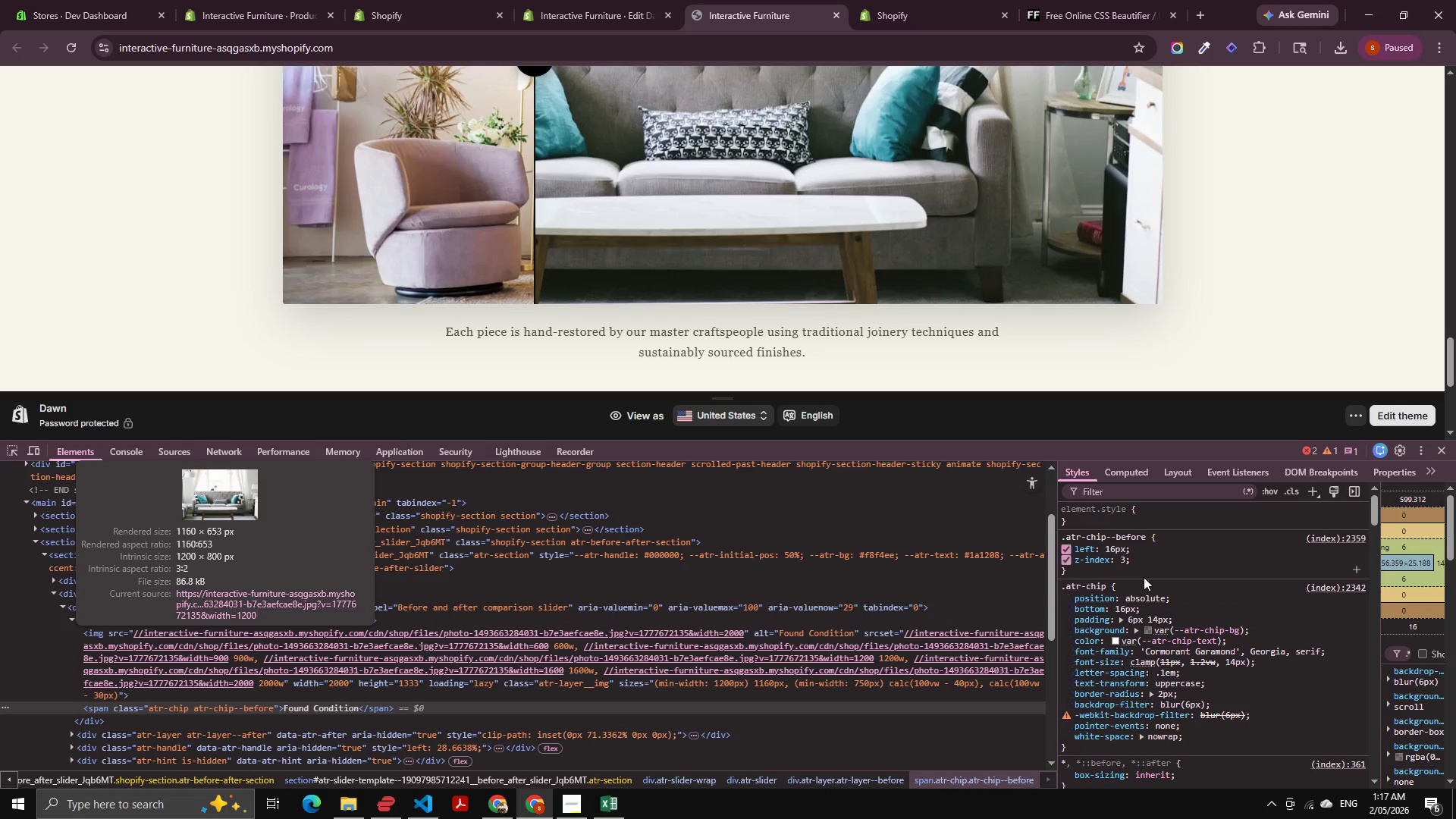 
left_click([1094, 532])
 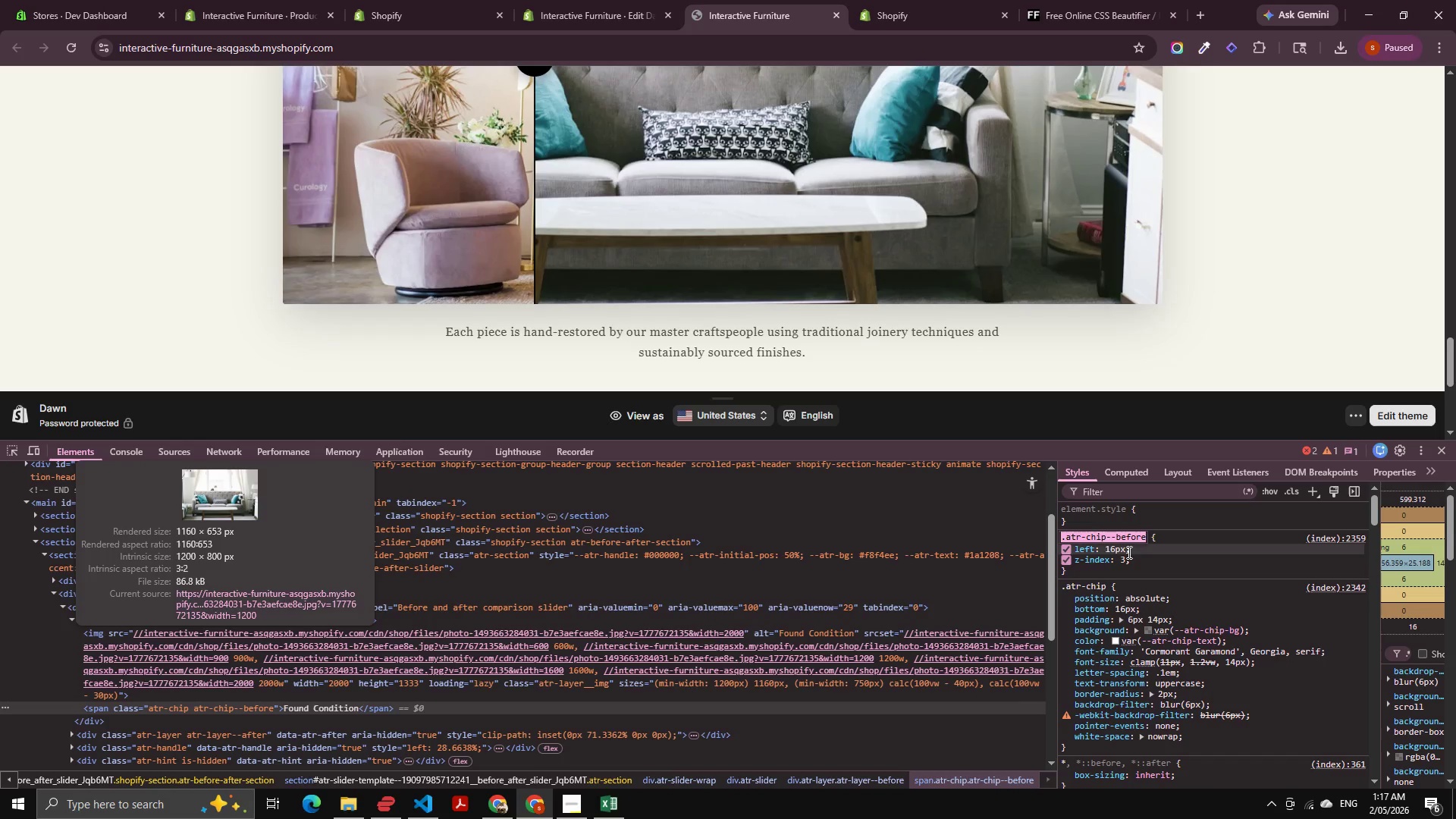 
left_click([1118, 548])
 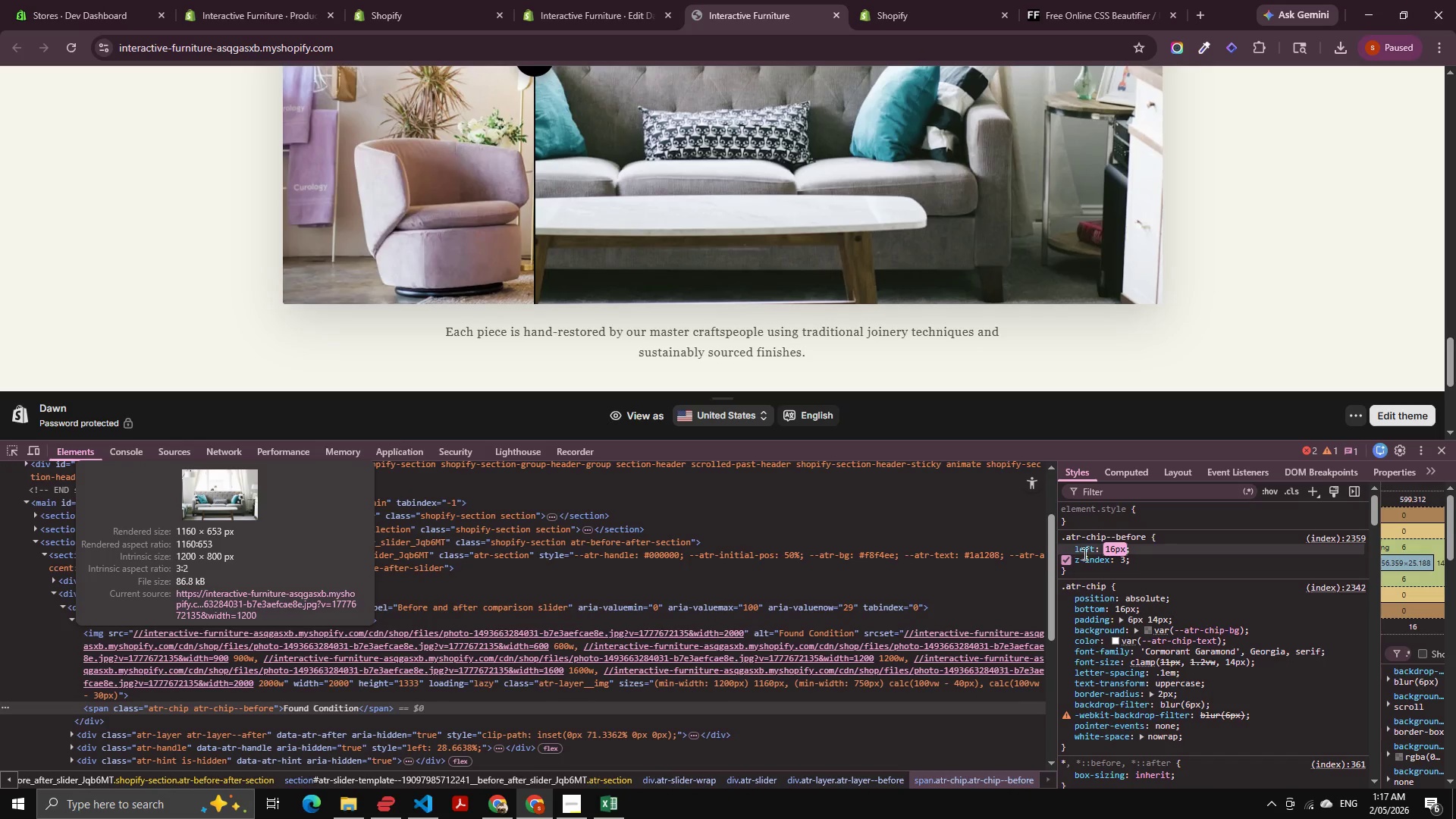 
left_click([1133, 561])
 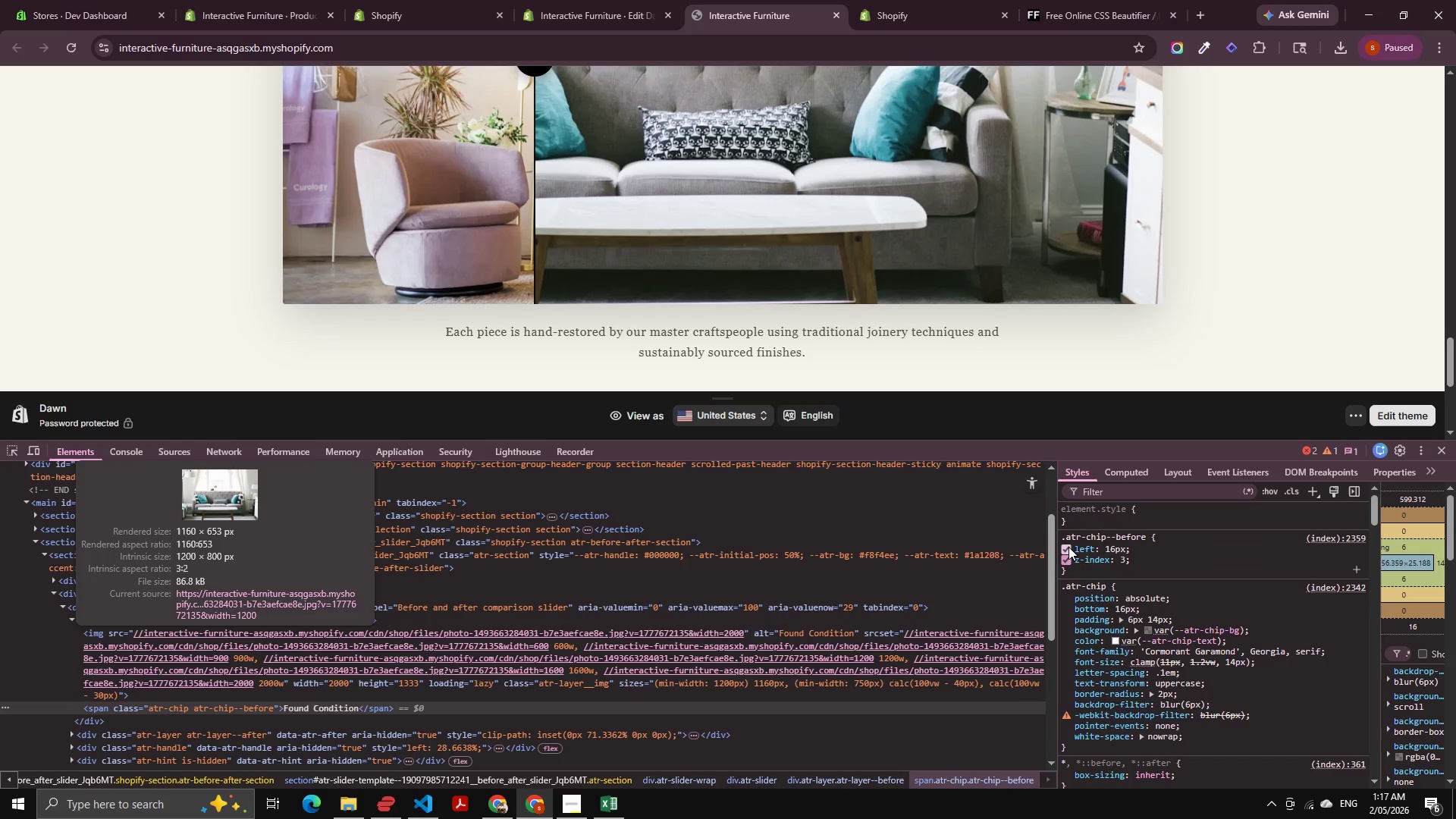 
left_click([1068, 547])
 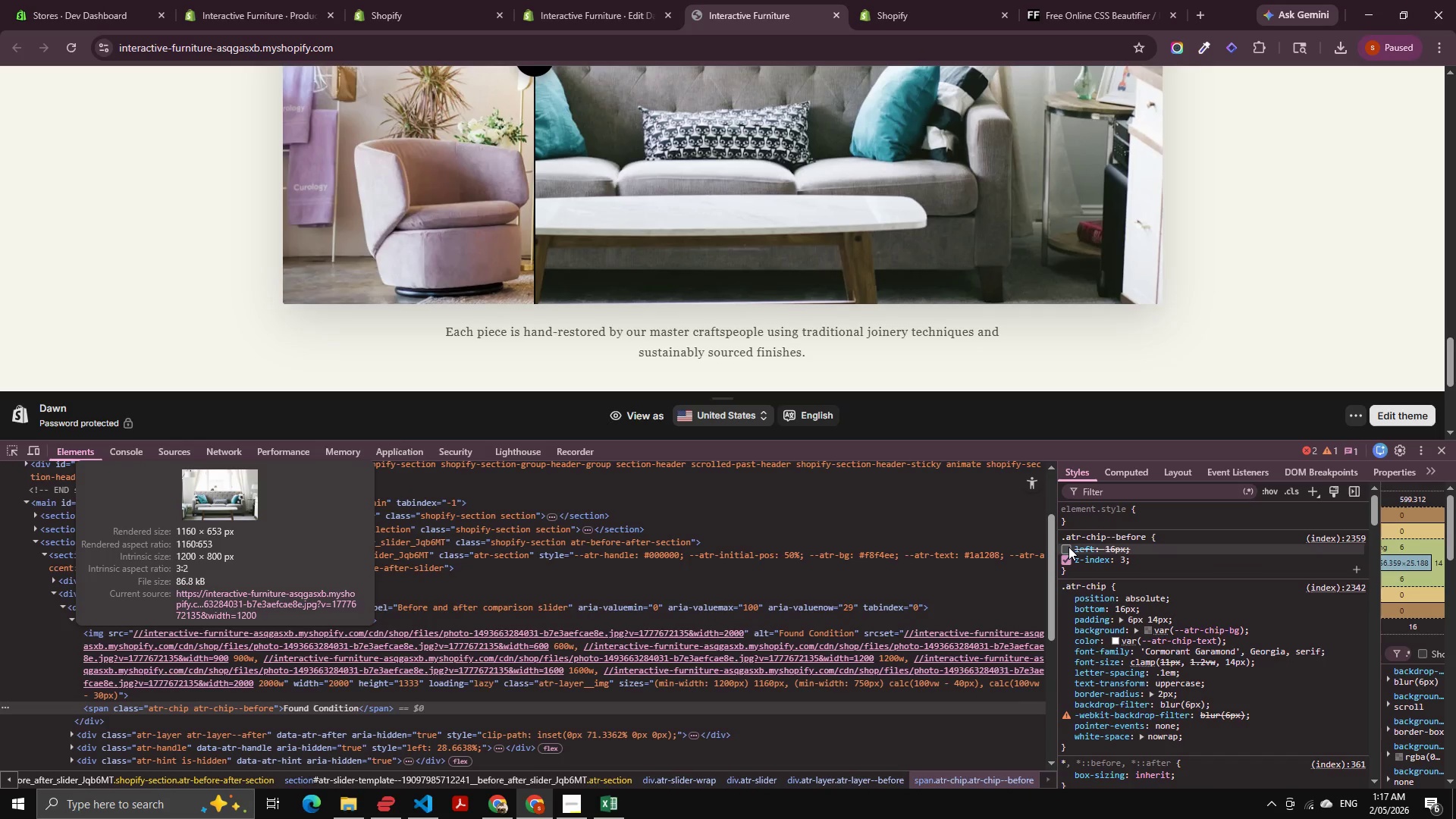 
left_click([1068, 547])
 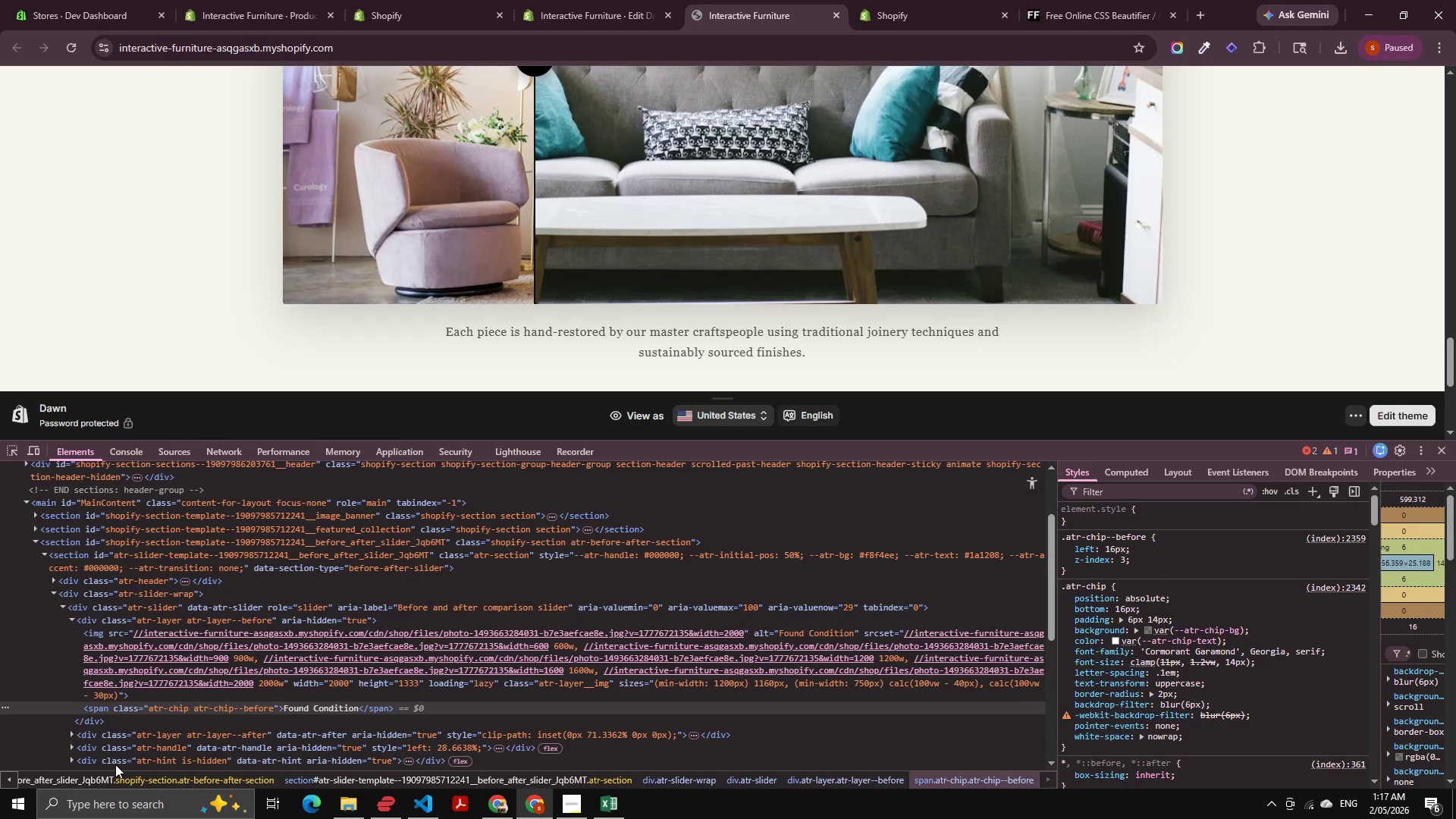 
scroll: coordinate [190, 721], scroll_direction: down, amount: 1.0
 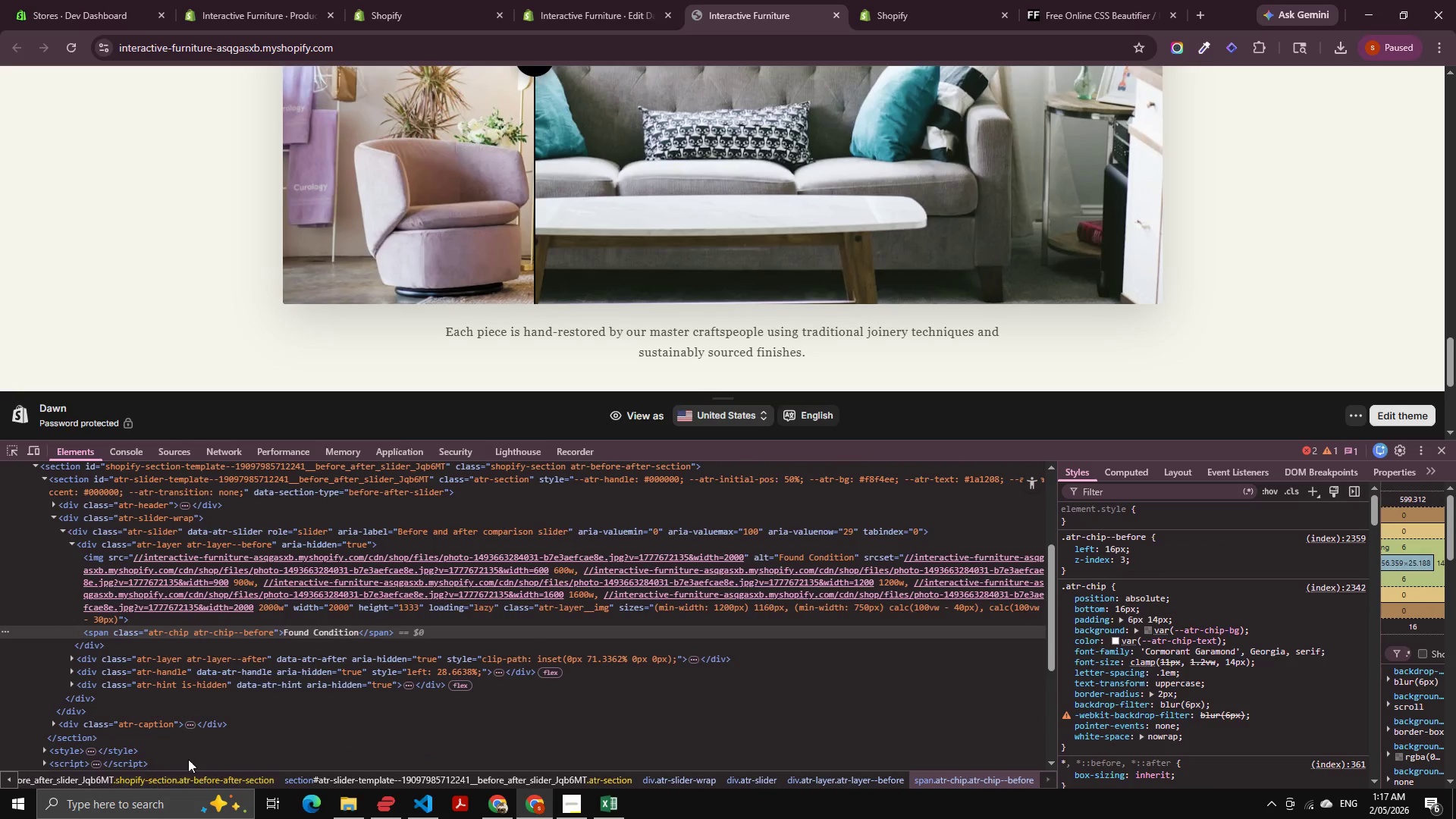 
scroll: coordinate [158, 682], scroll_direction: up, amount: 1.0
 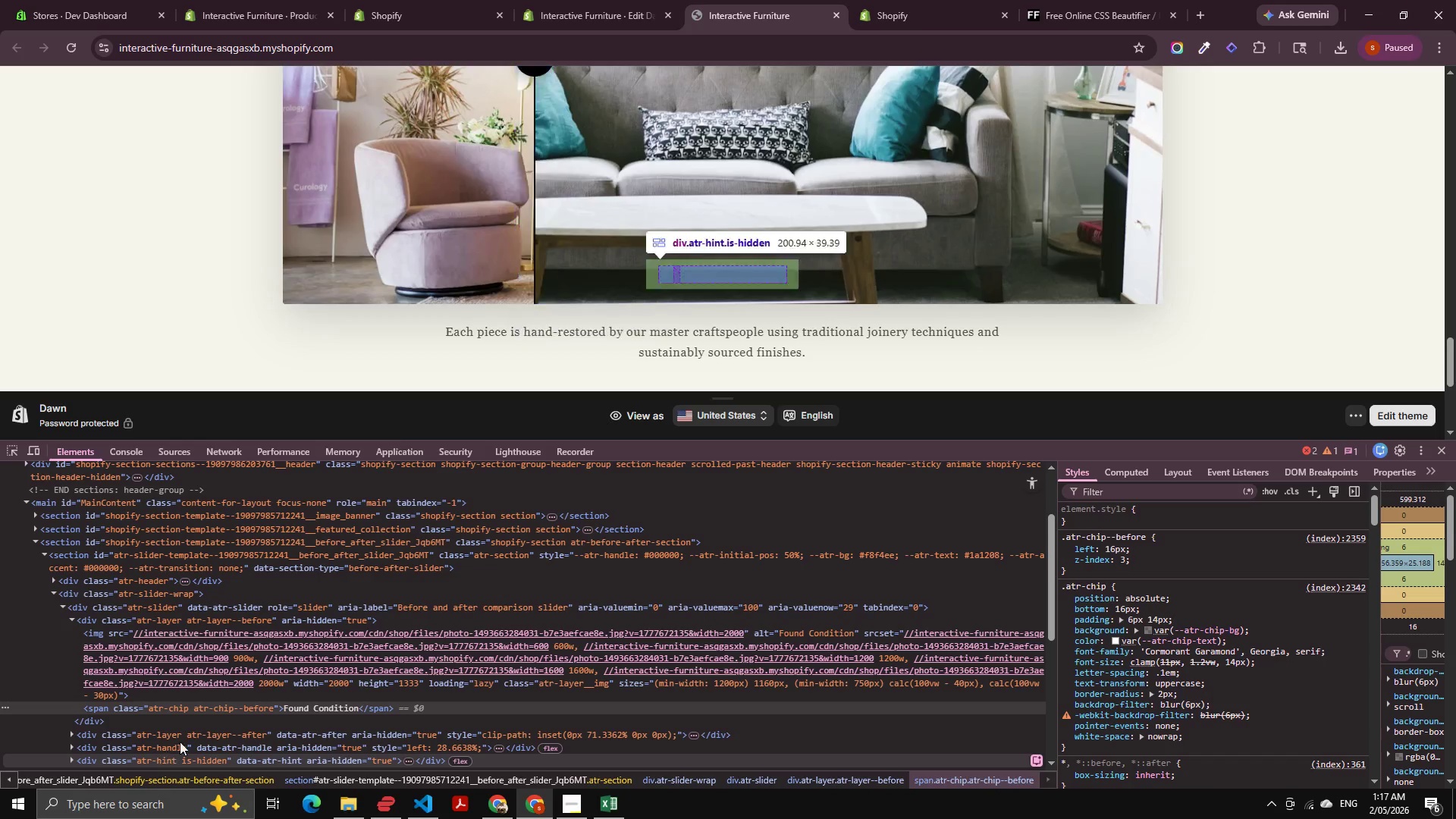 
left_click([193, 733])
 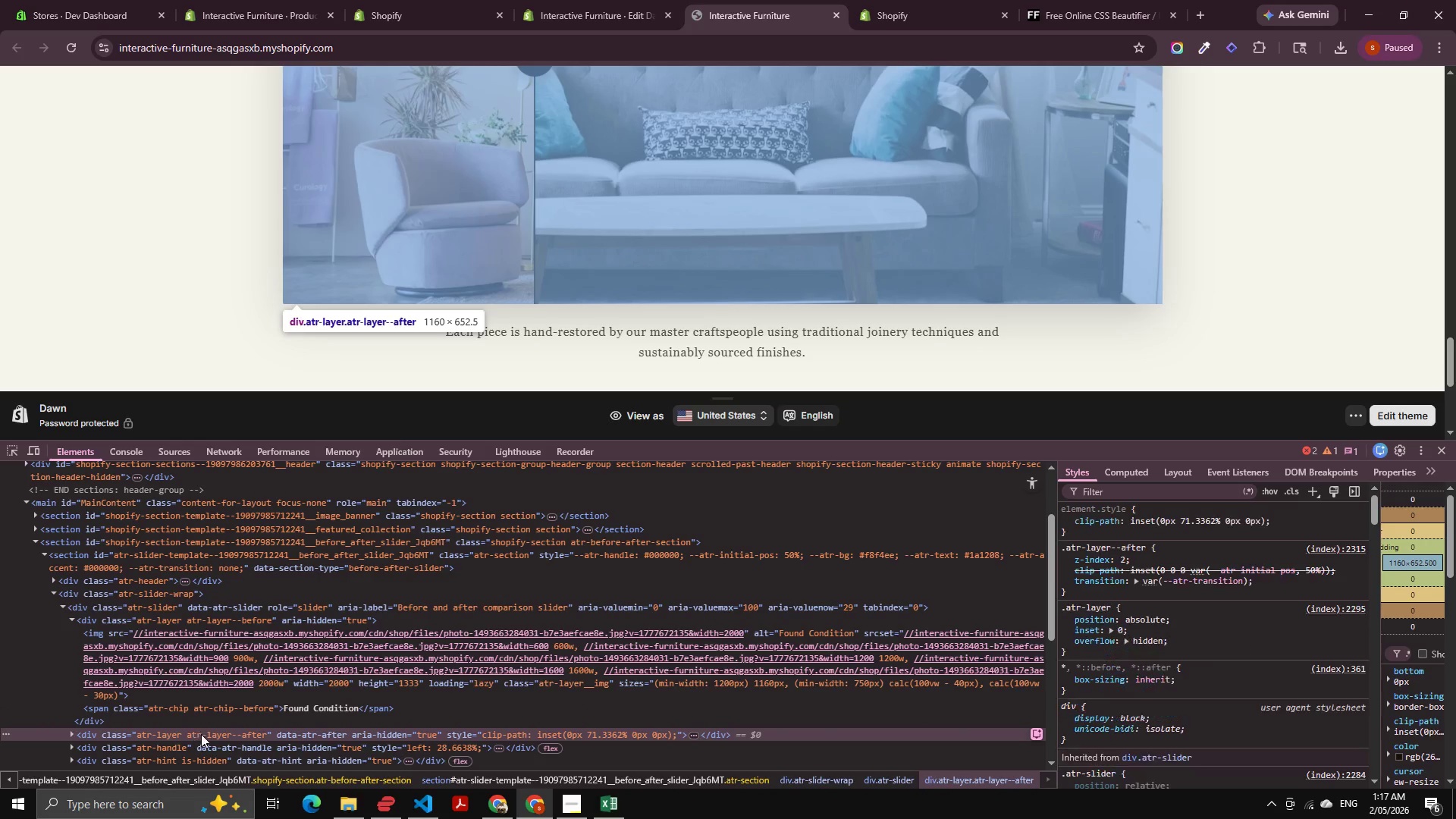 
key(ArrowRight)
 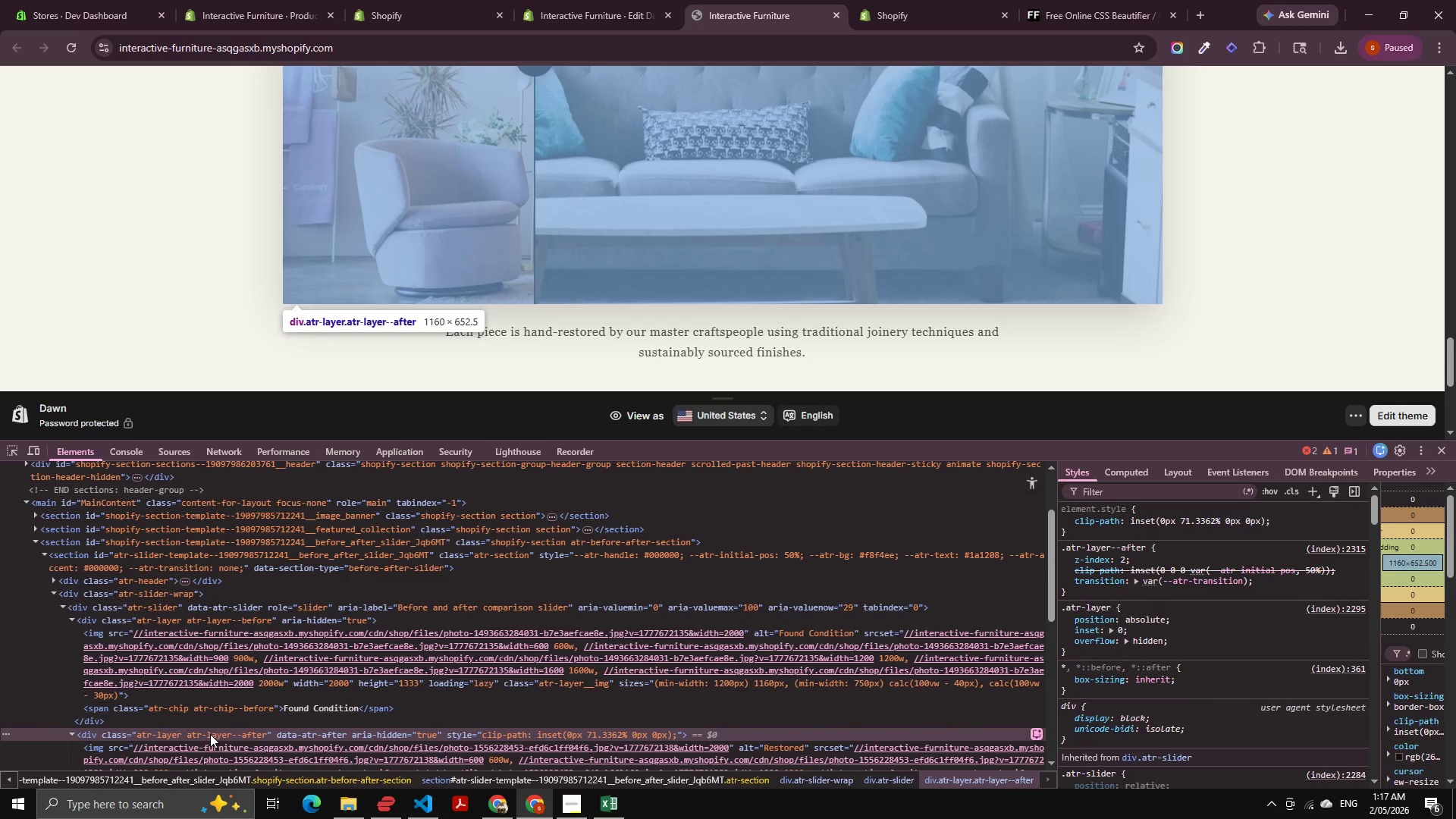 
key(ArrowDown)
 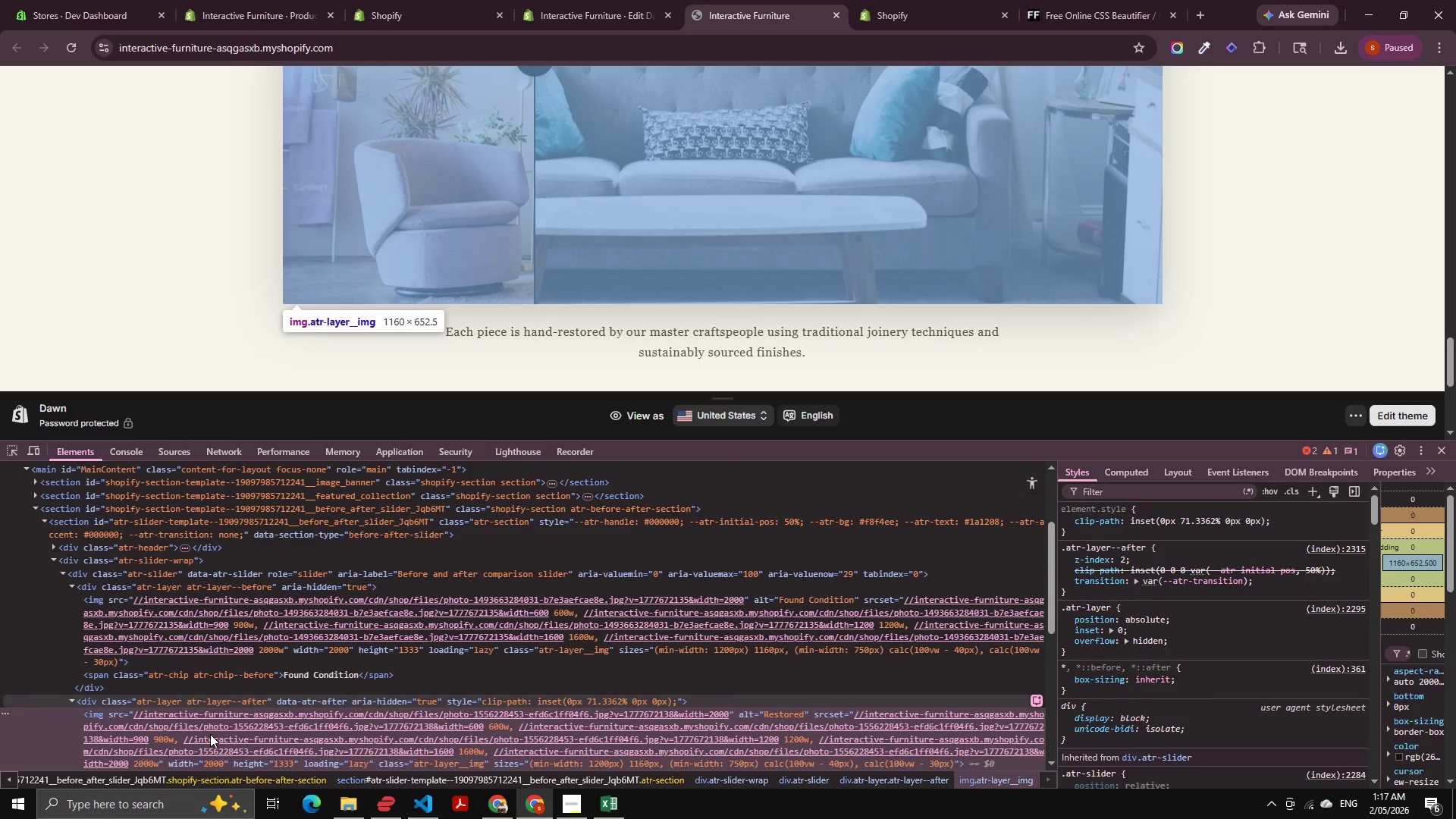 
key(ArrowDown)
 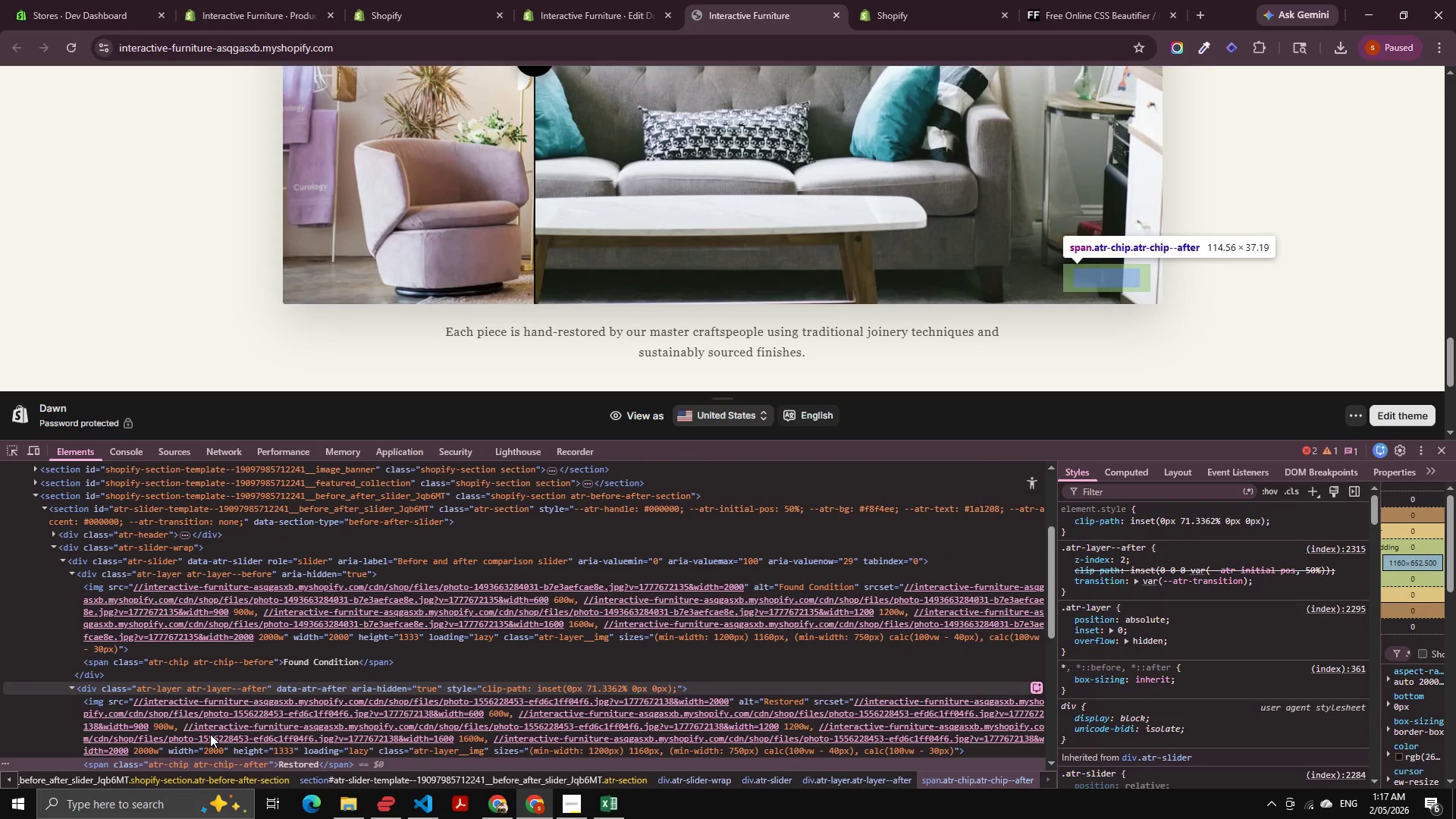 
key(ArrowDown)
 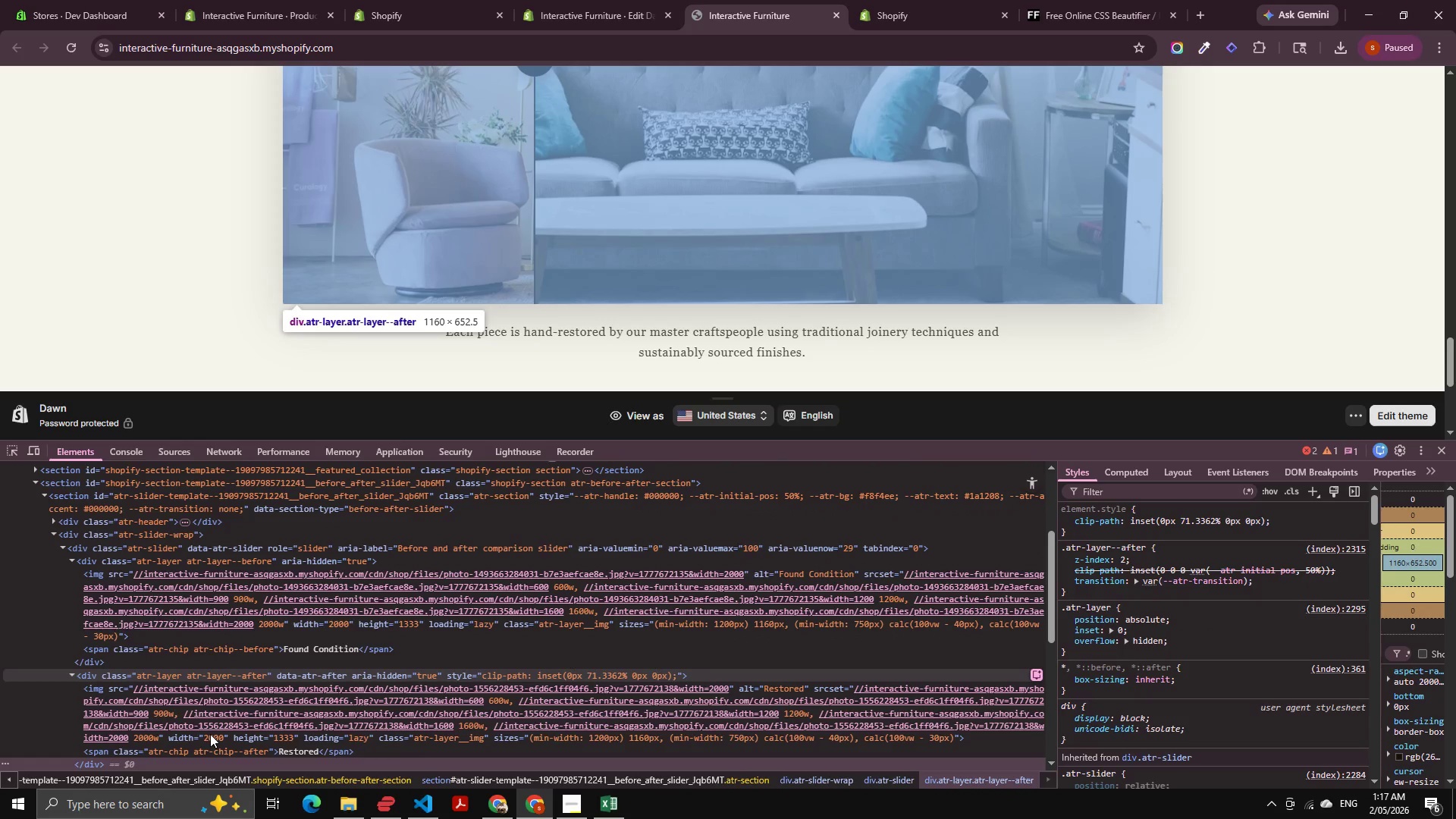 
key(ArrowUp)
 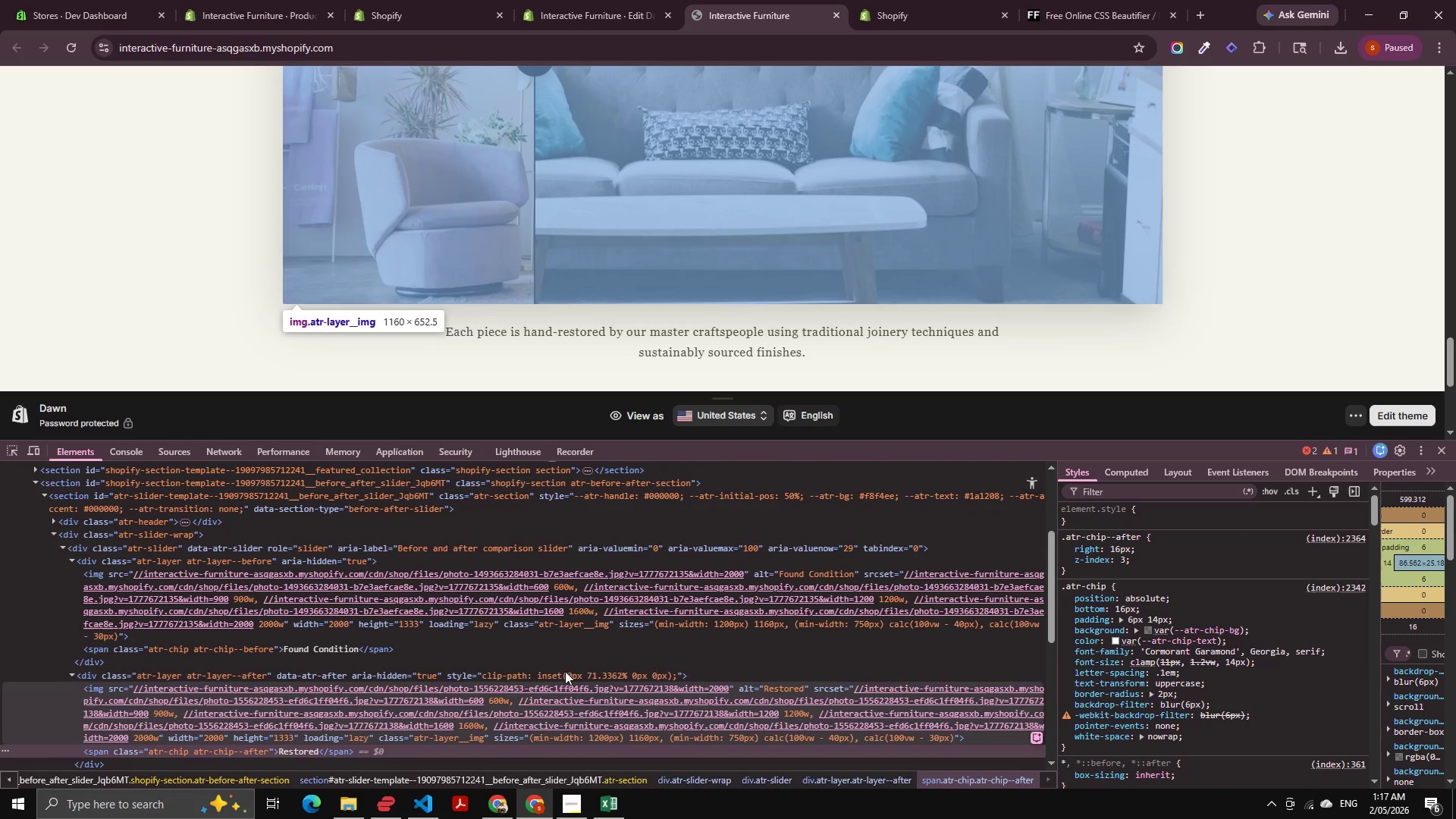 
wait(5.48)
 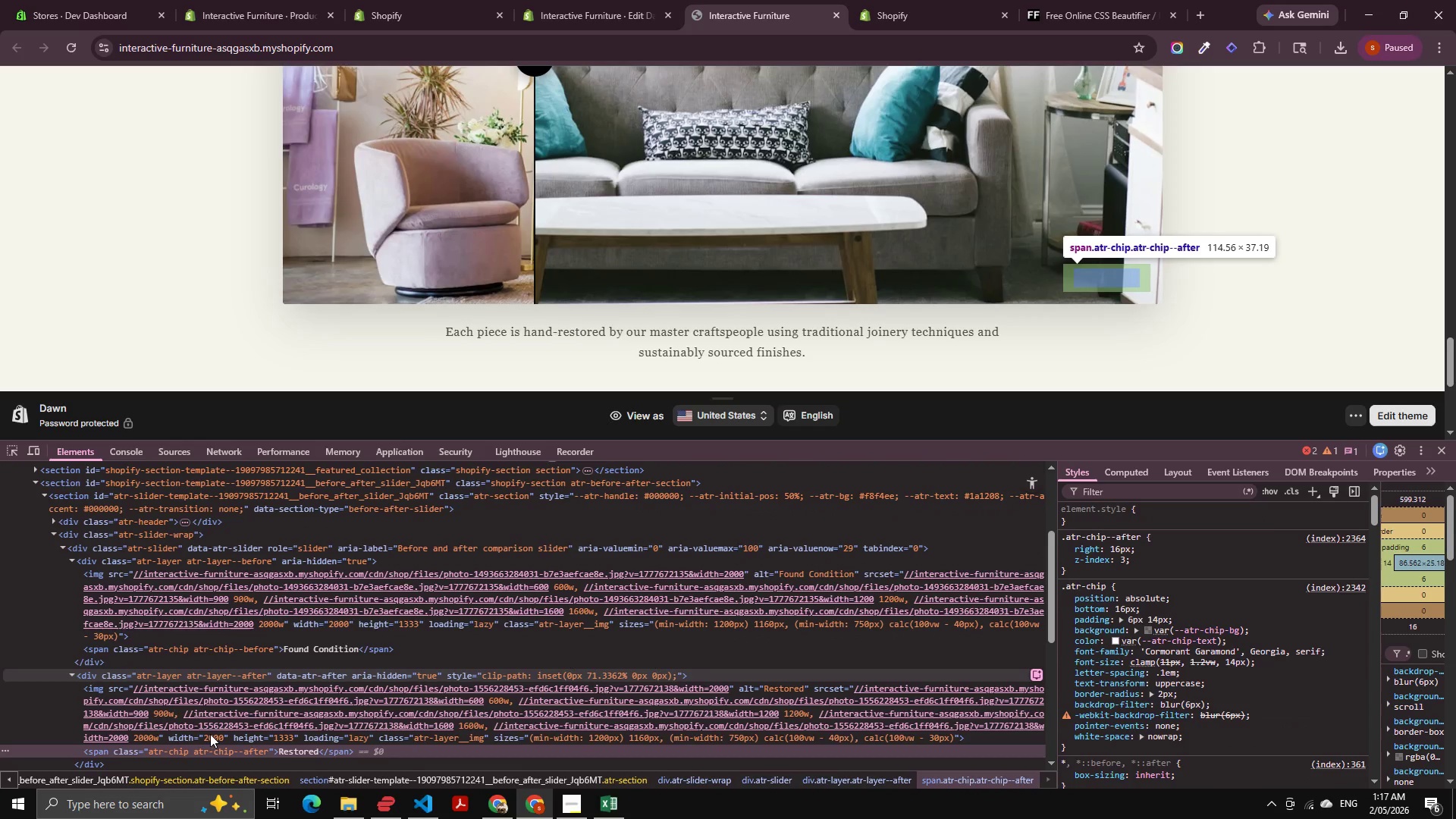 
scroll: coordinate [438, 657], scroll_direction: down, amount: 1.0
 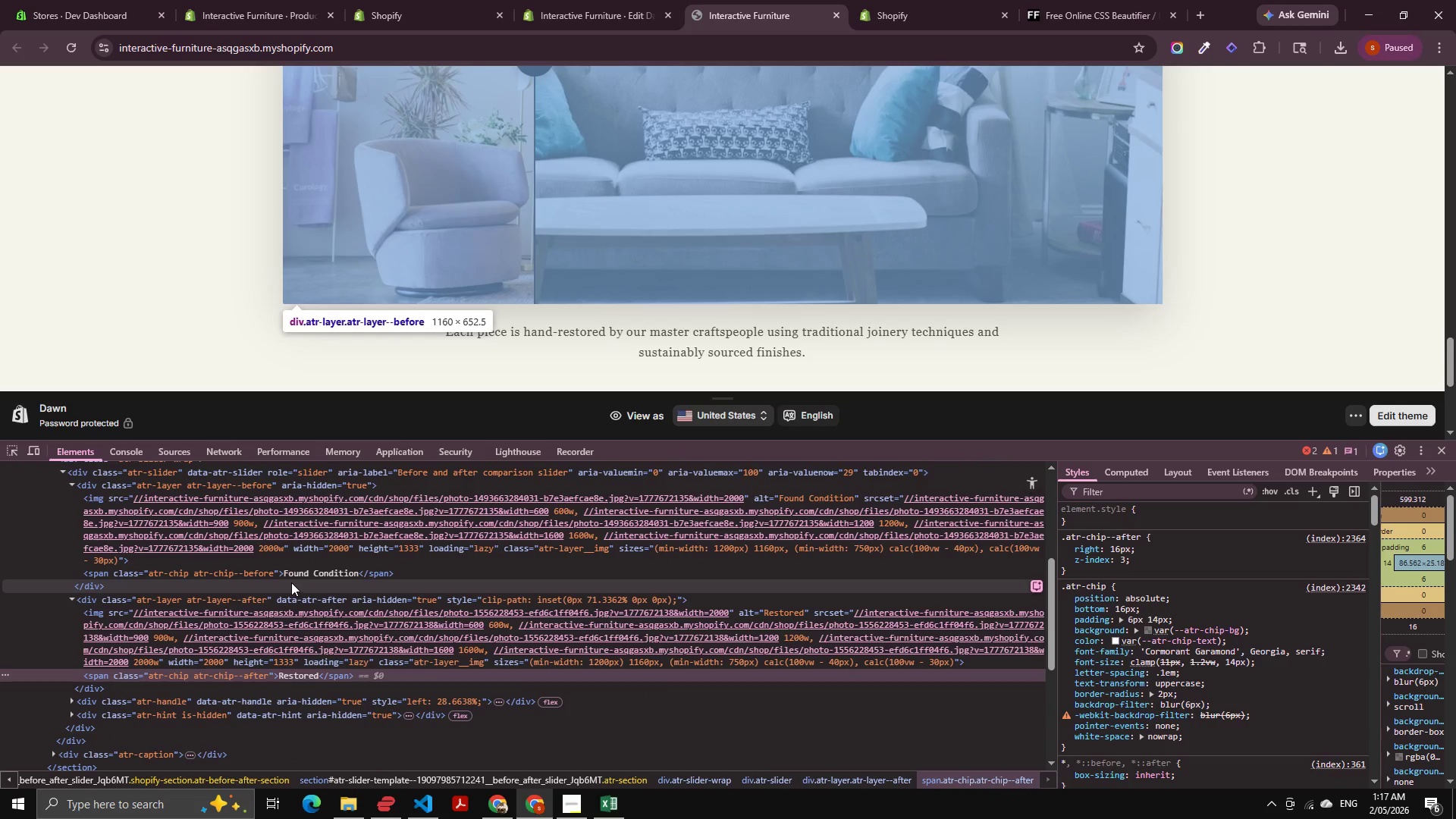 
left_click([305, 576])
 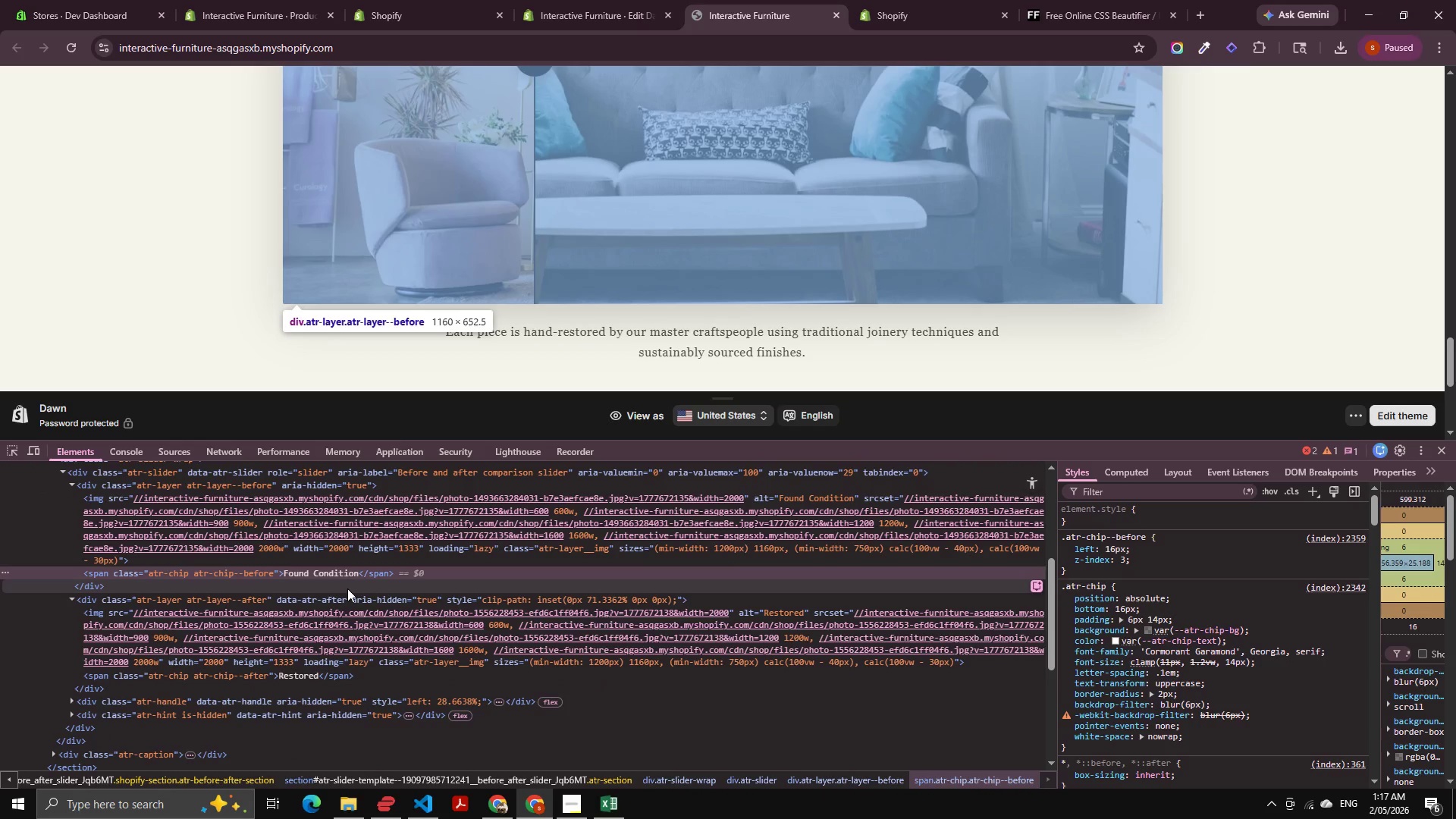 
left_click([350, 572])
 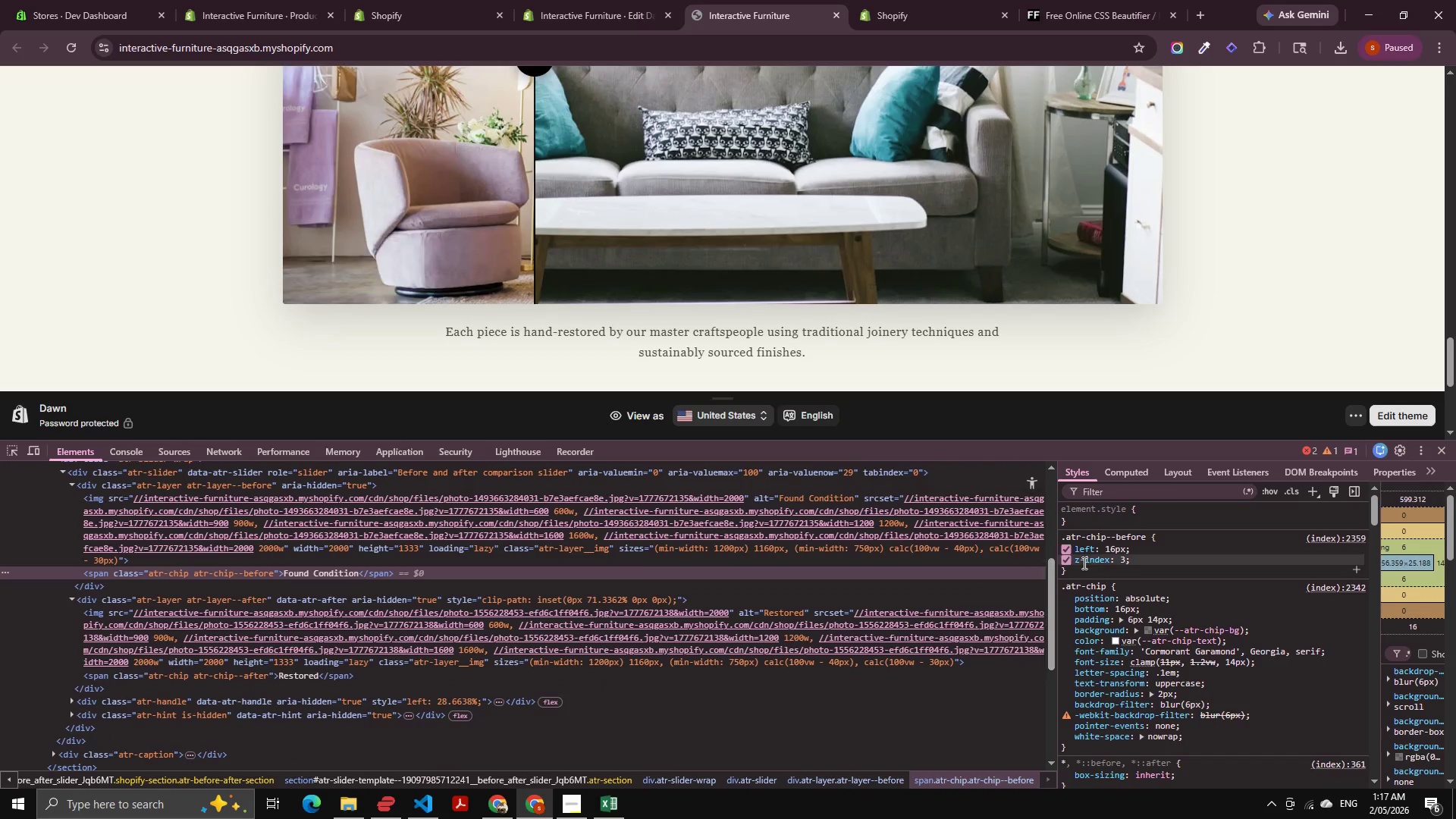 
left_click([1084, 552])
 